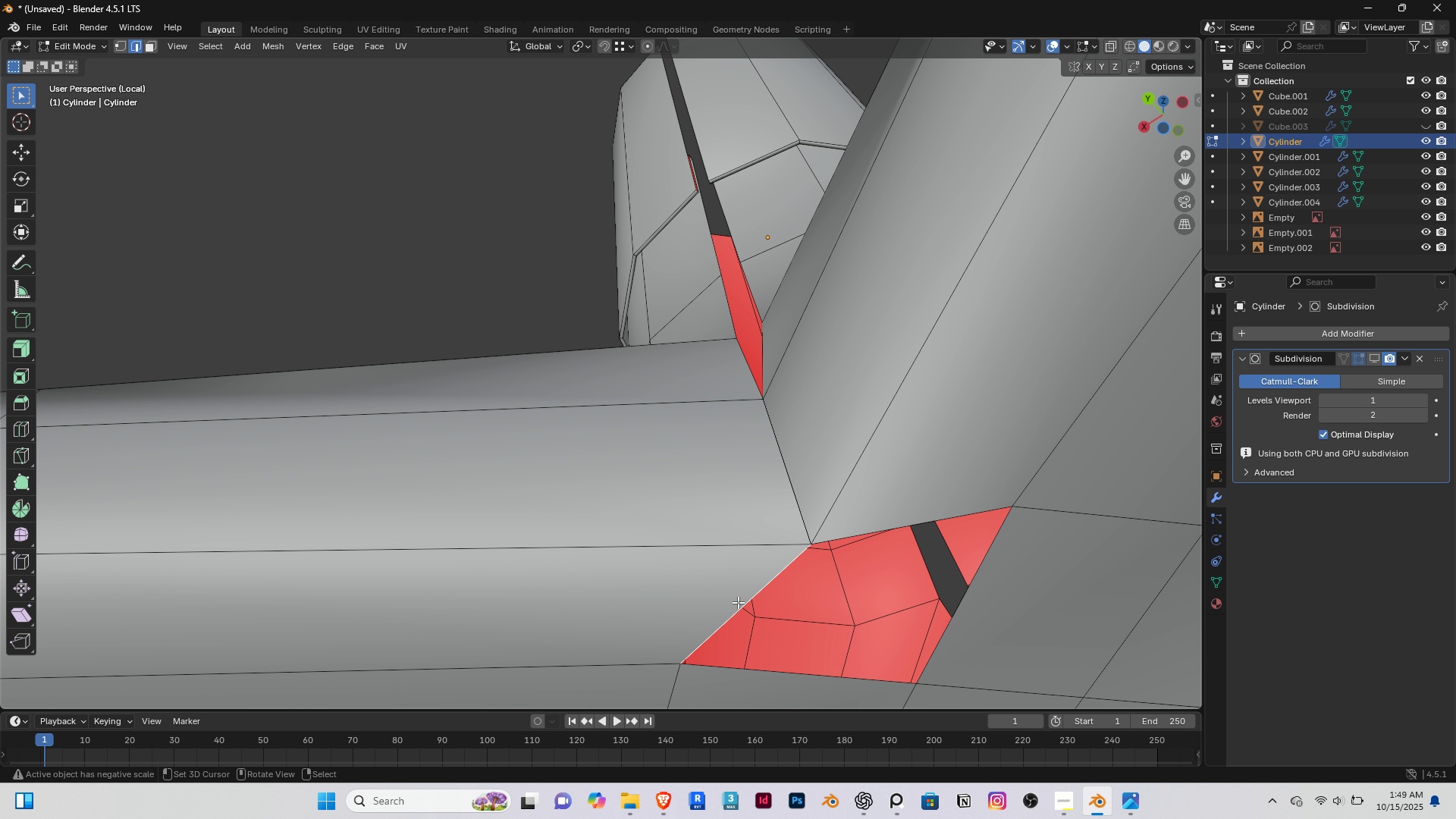 
right_click([733, 607])
 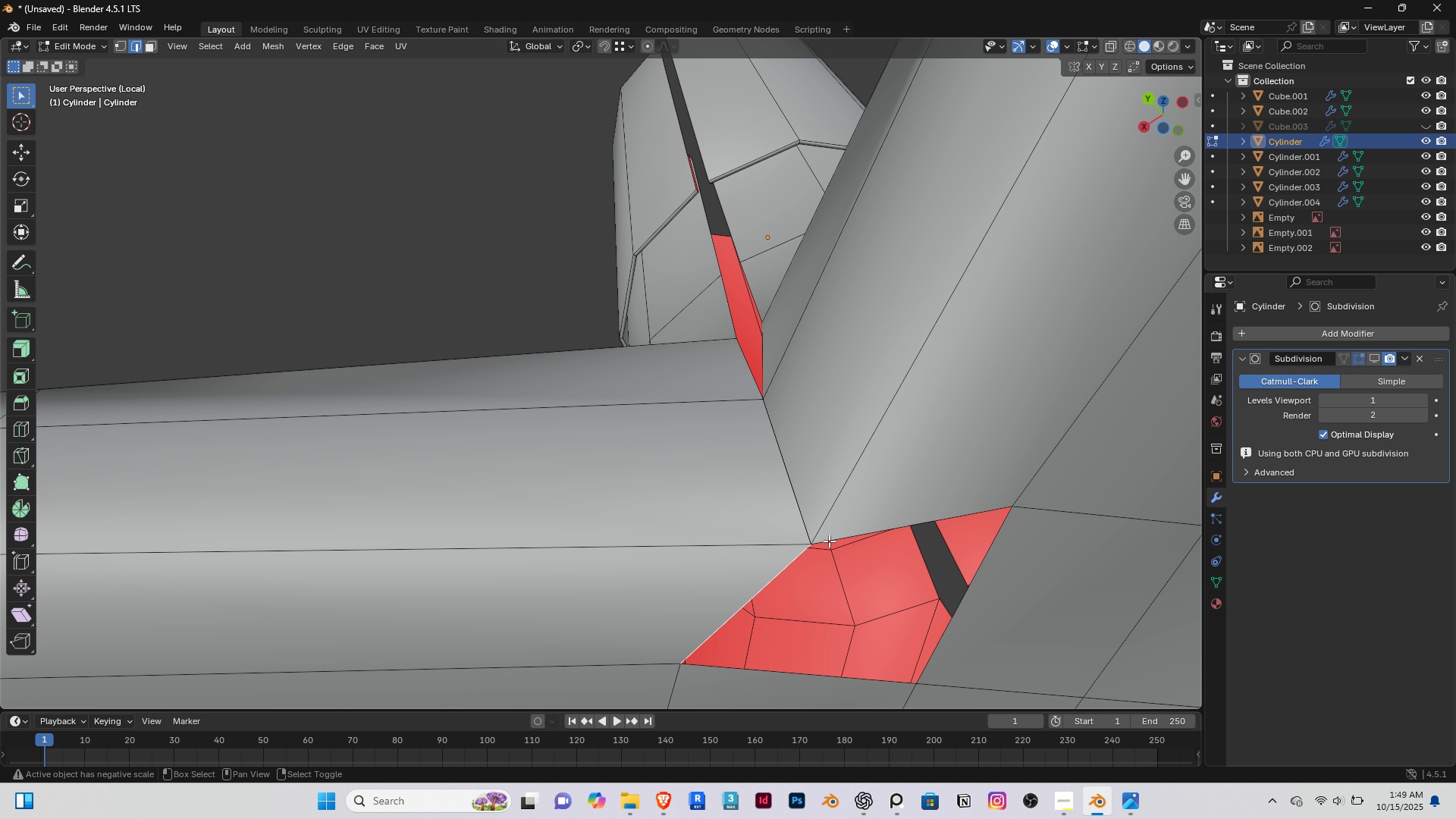 
hold_key(key=ShiftRight, duration=1.5)
 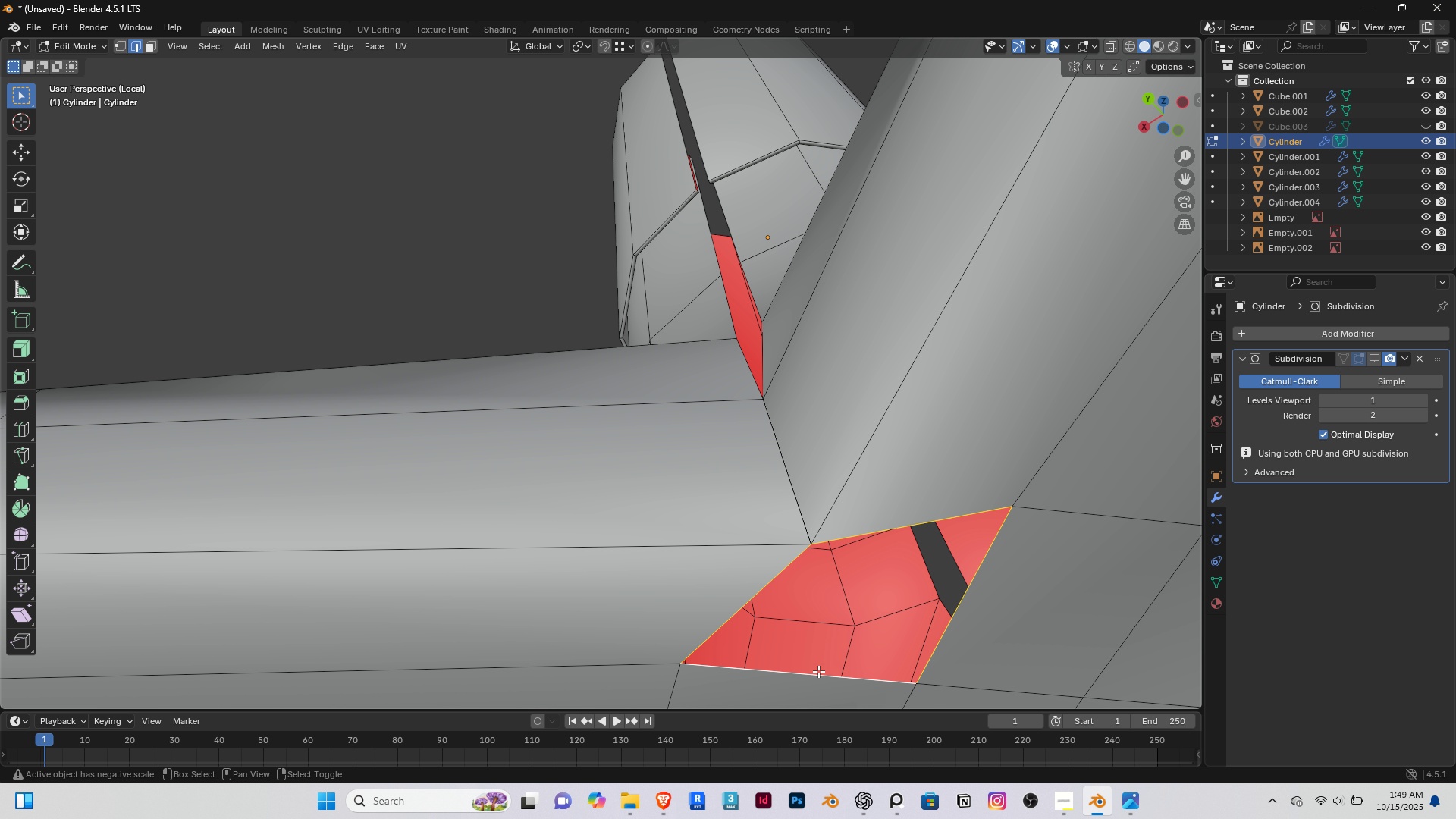 
hold_key(key=ShiftRight, duration=0.69)
right_click([818, 671])
 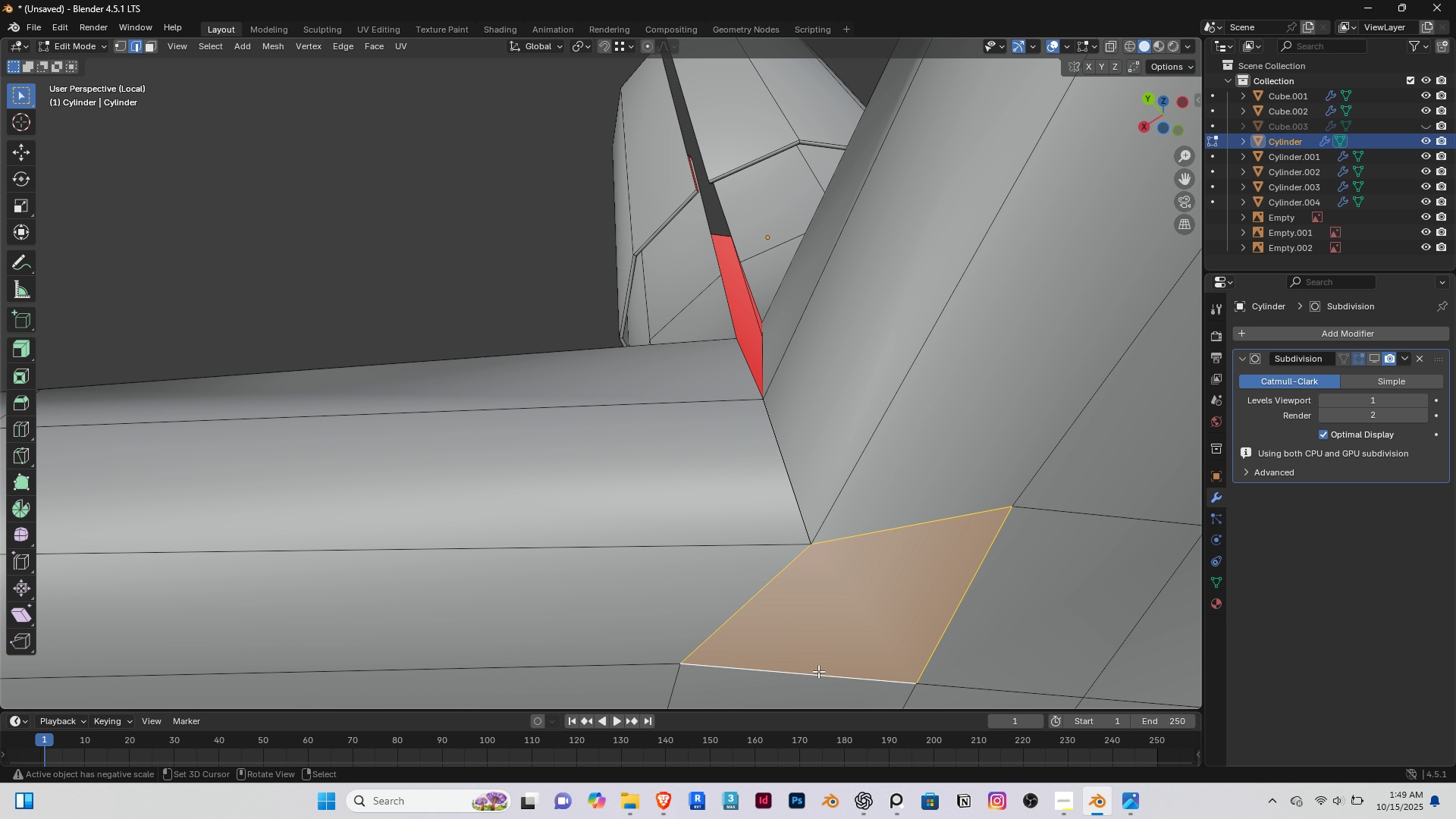 
key(F)
 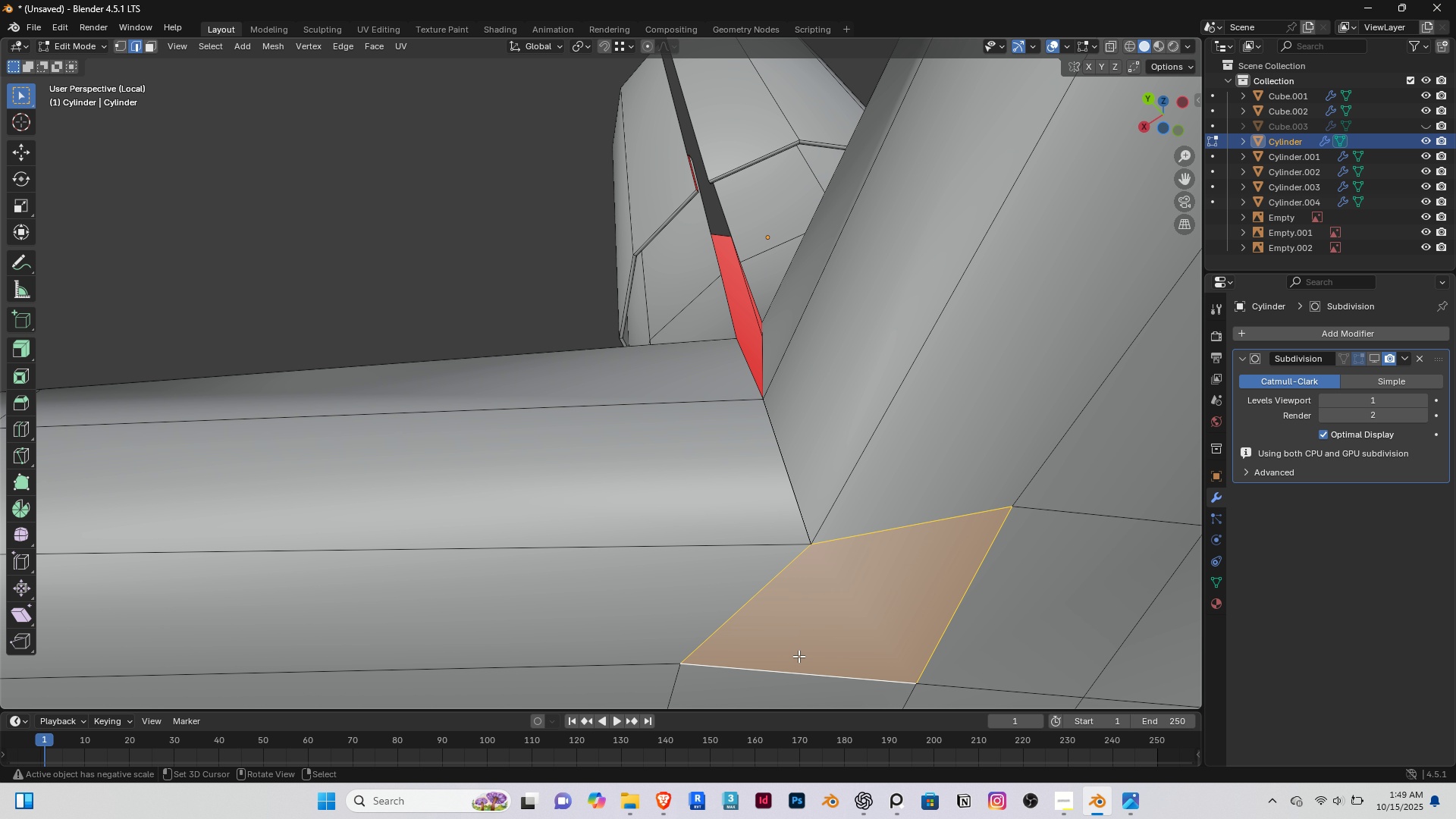 
scroll: coordinate [797, 647], scroll_direction: down, amount: 4.0
 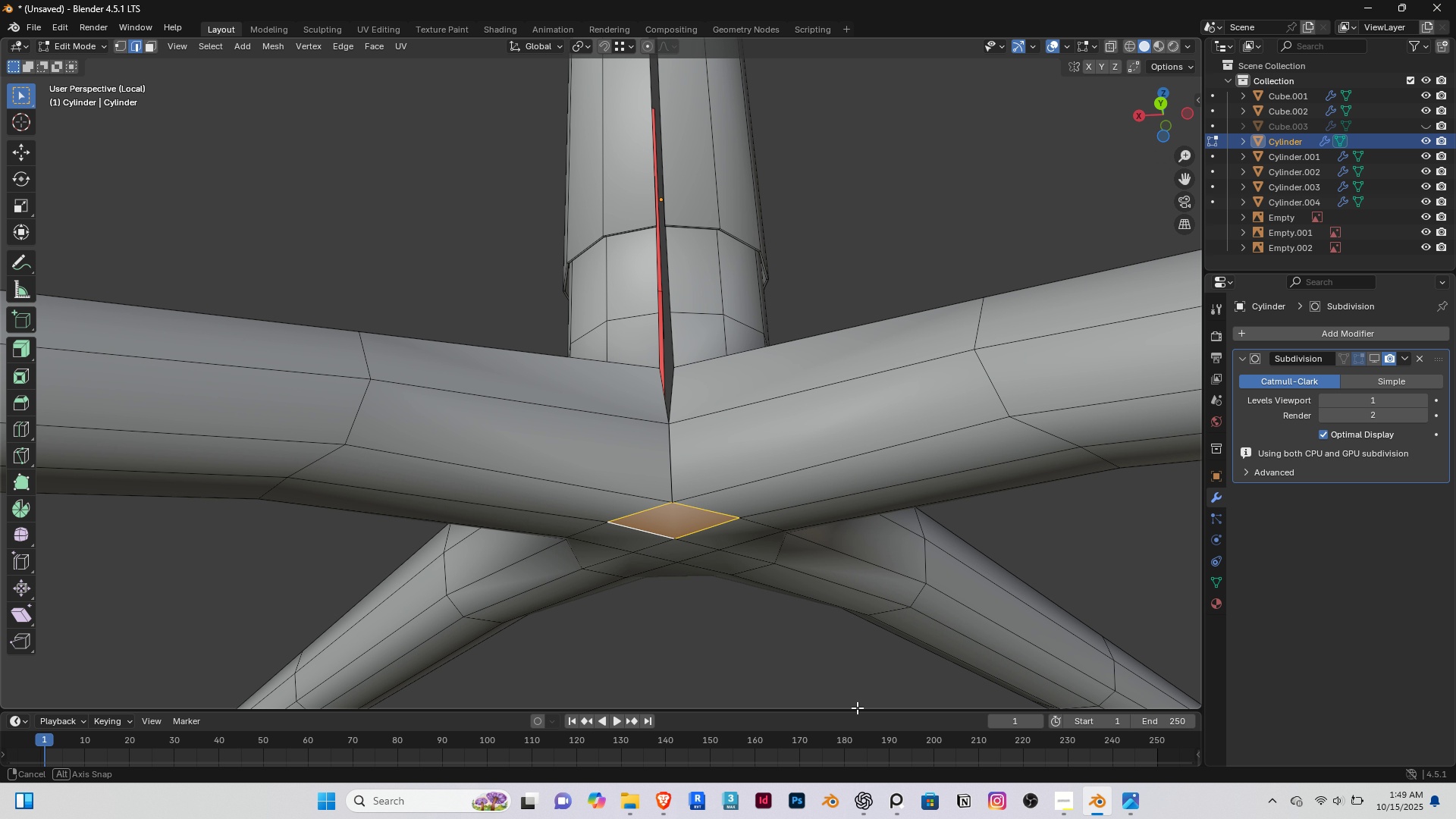 
scroll: coordinate [651, 507], scroll_direction: up, amount: 5.0
 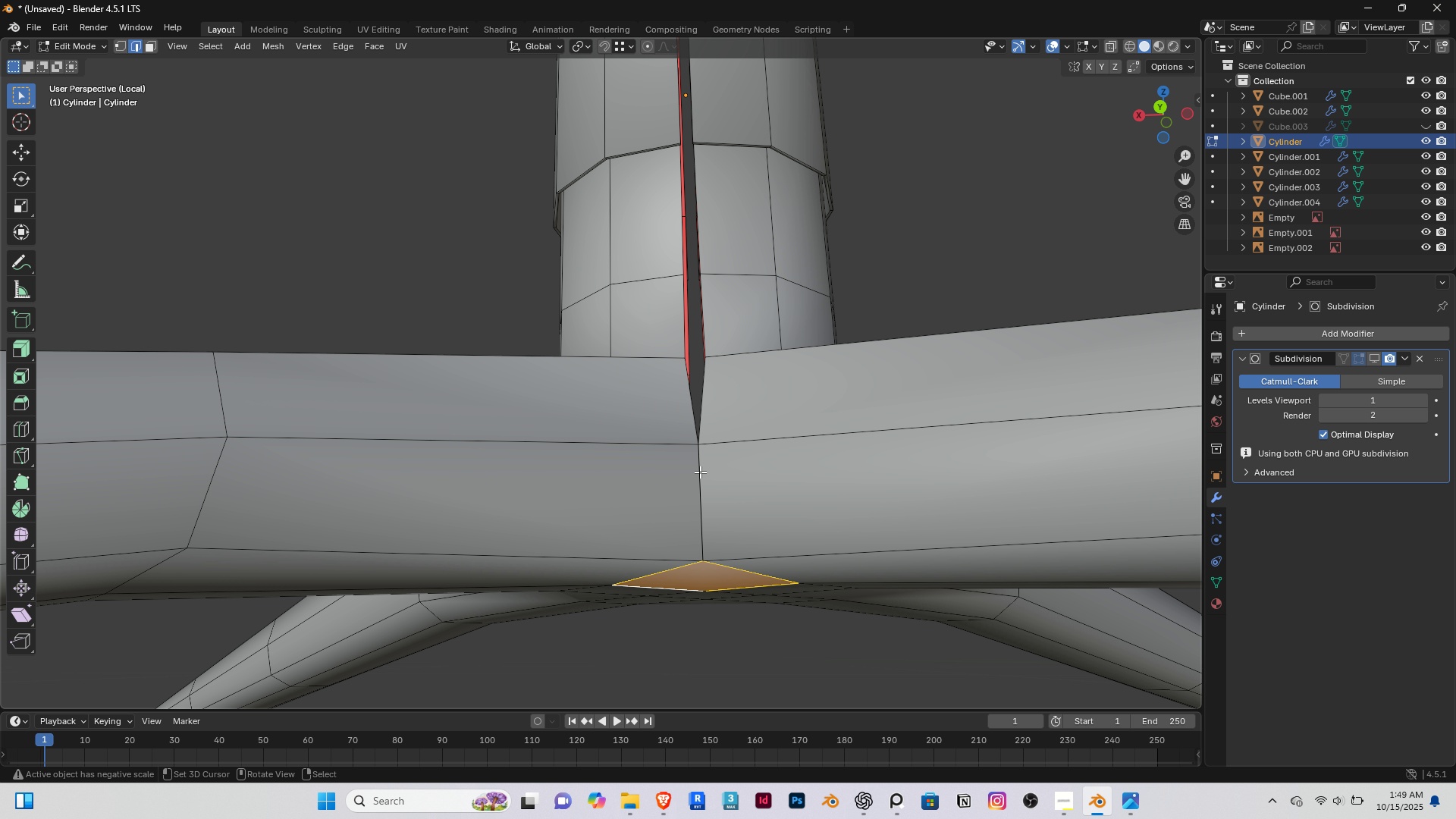 
right_click([700, 472])
 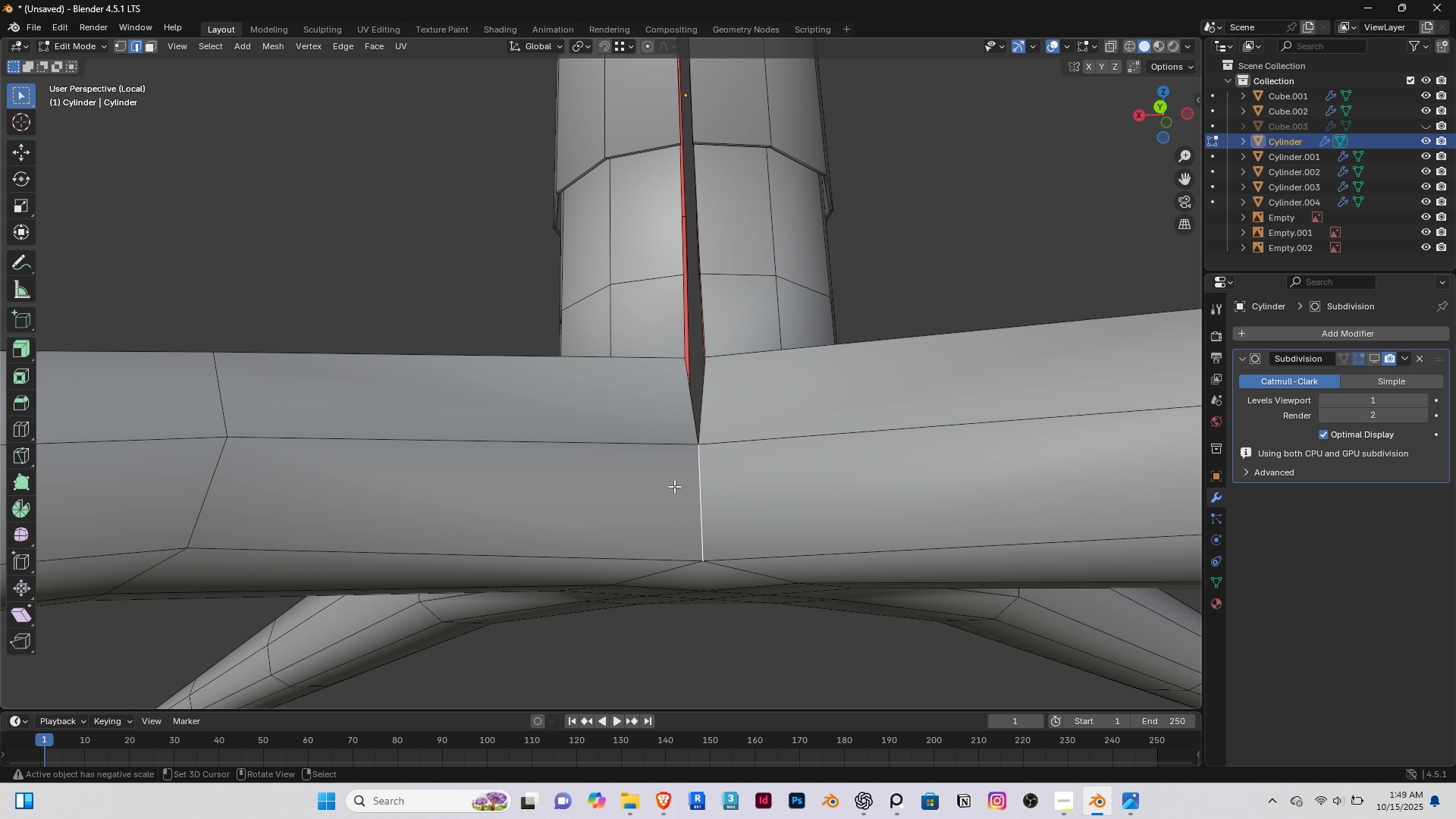 
type(1g)
 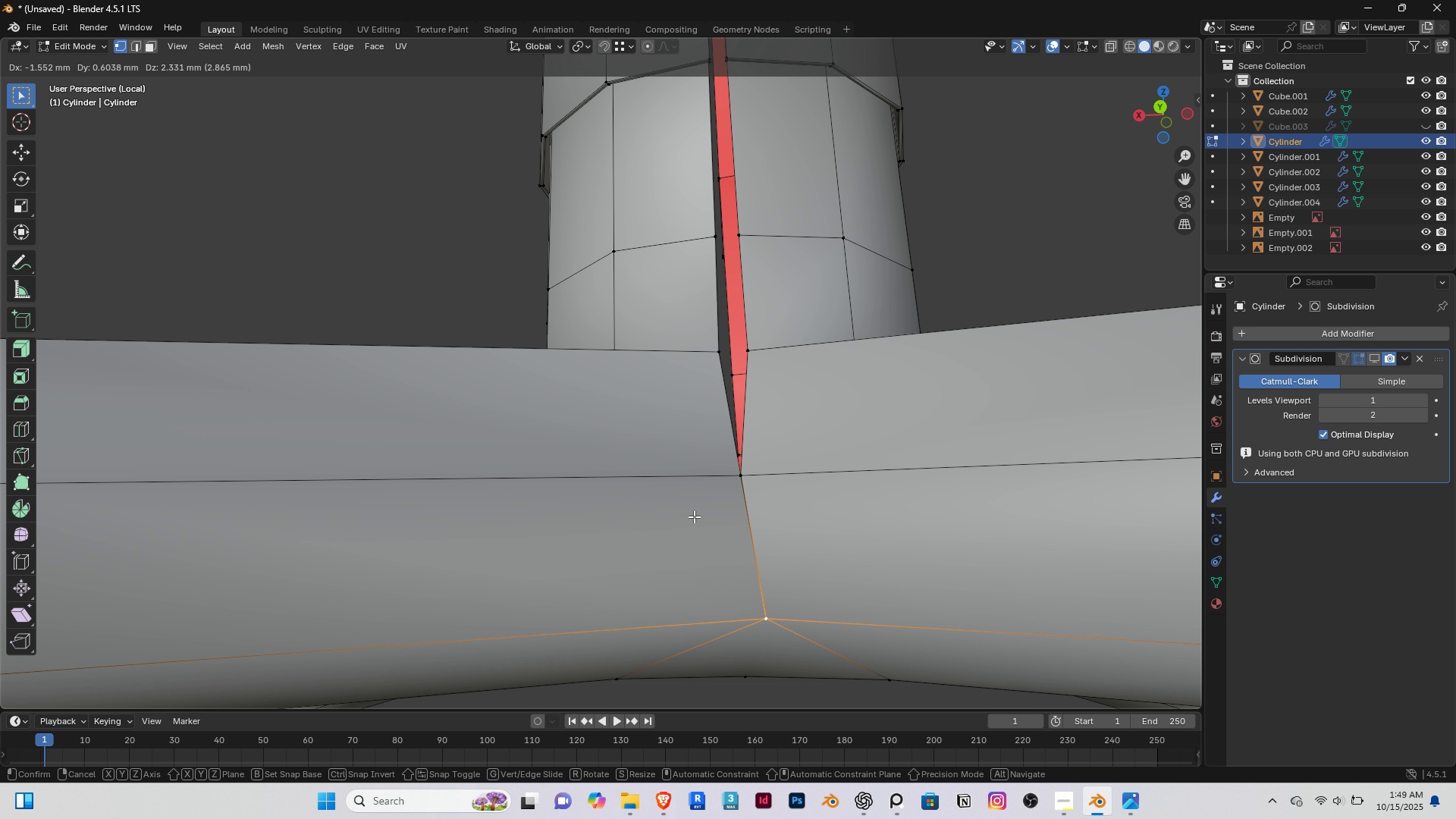 
scroll: coordinate [681, 556], scroll_direction: up, amount: 2.0
 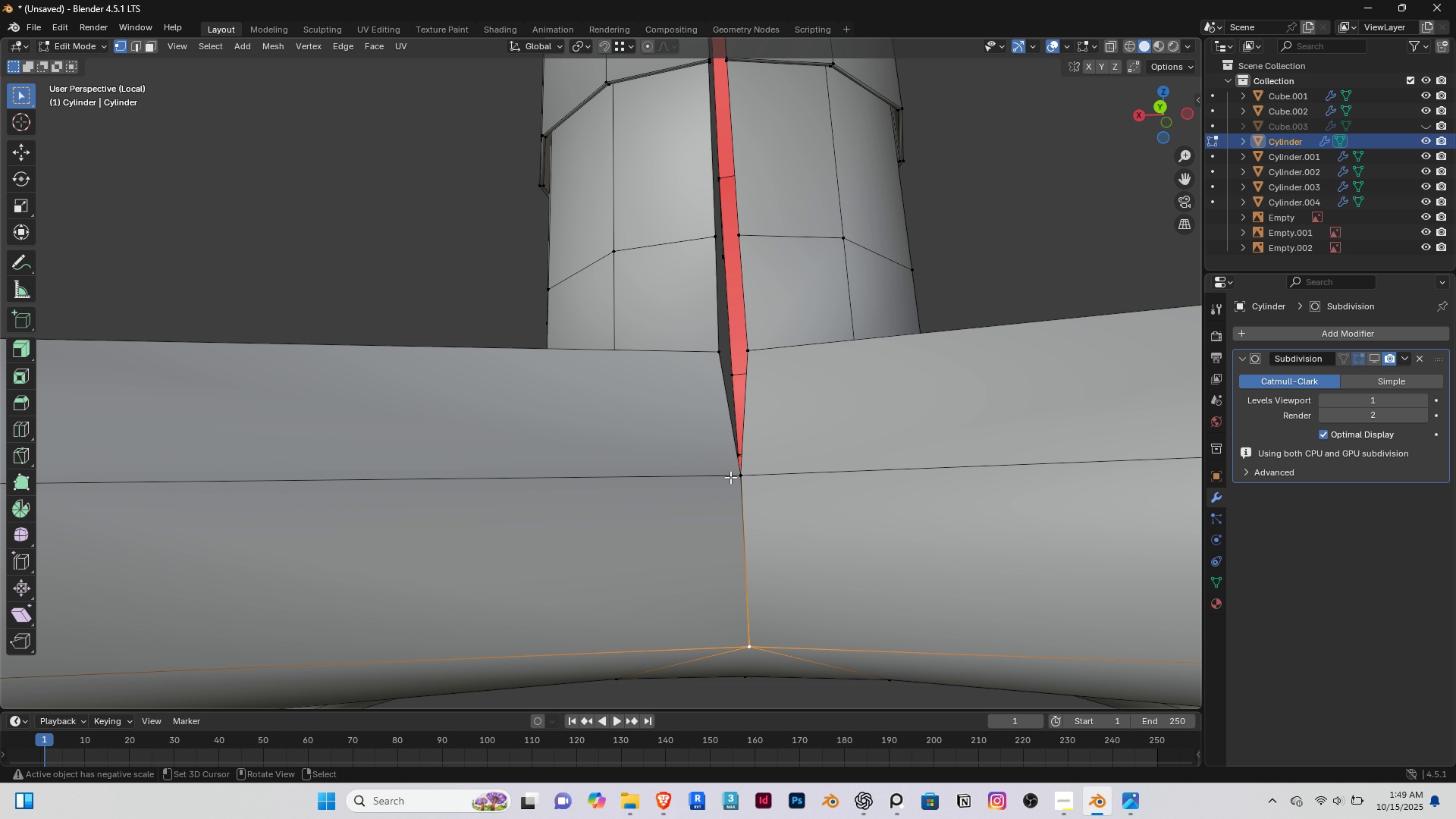 
double_click([730, 477])
 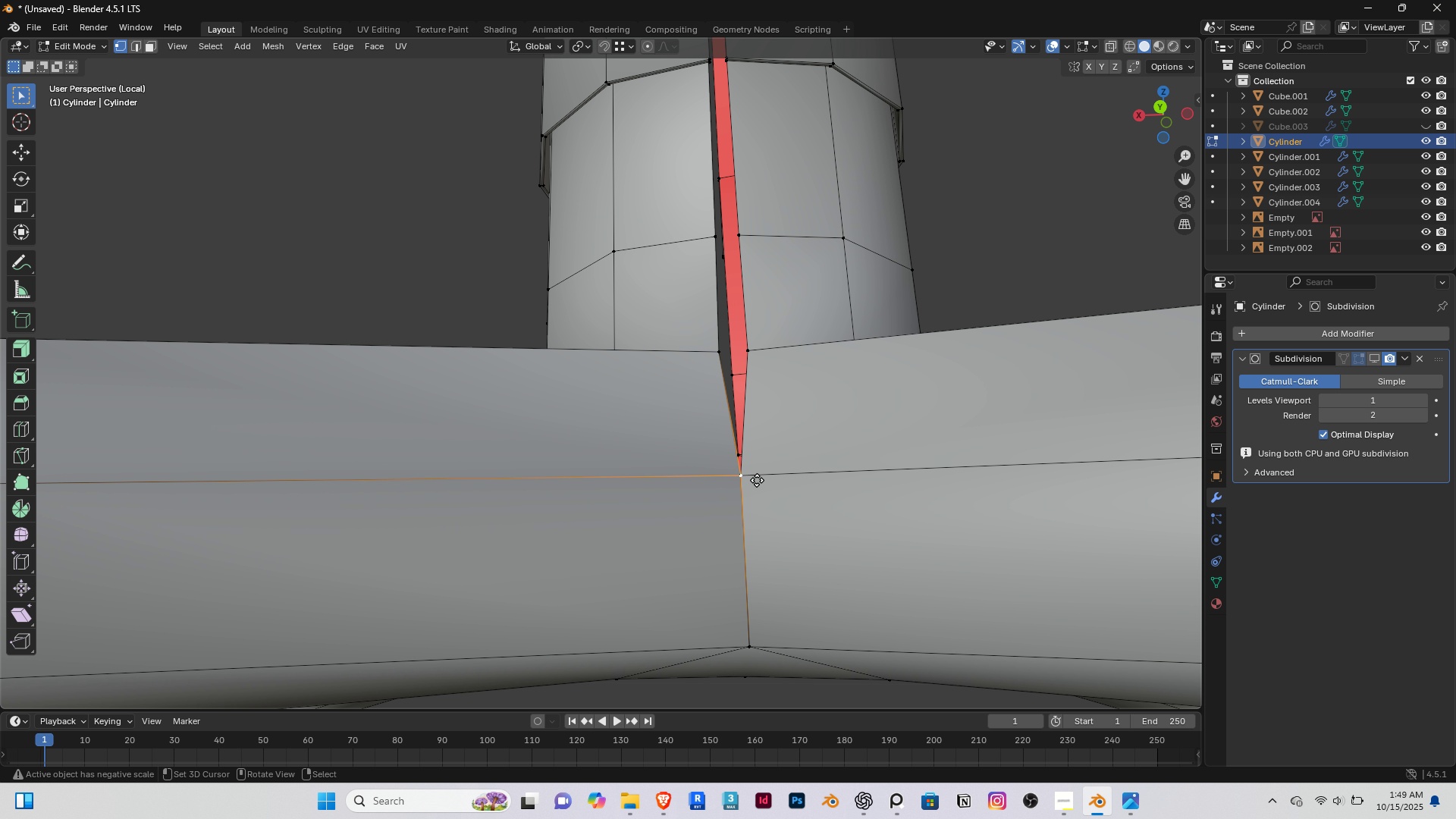 
key(G)
 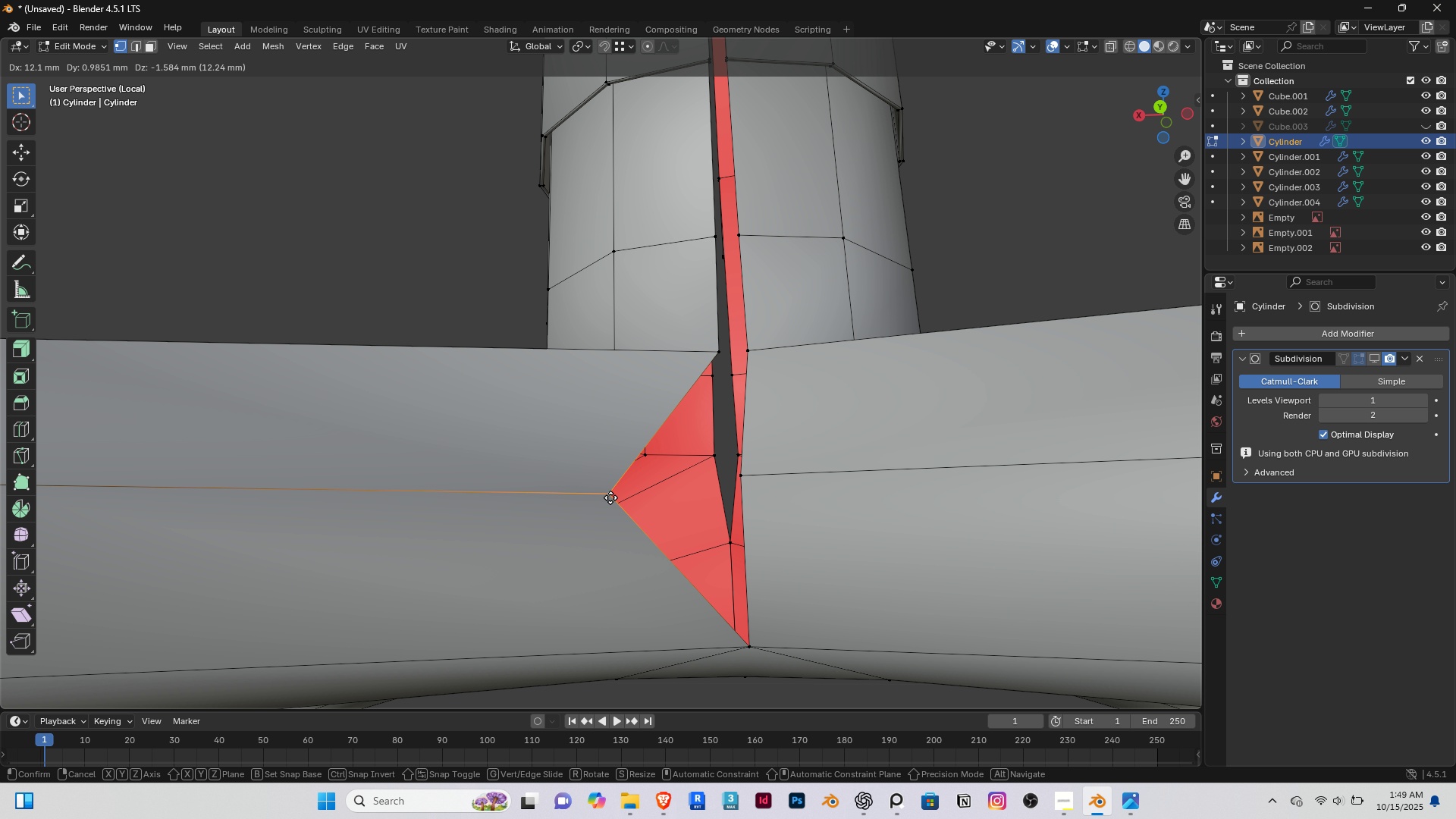 
left_click([610, 497])
 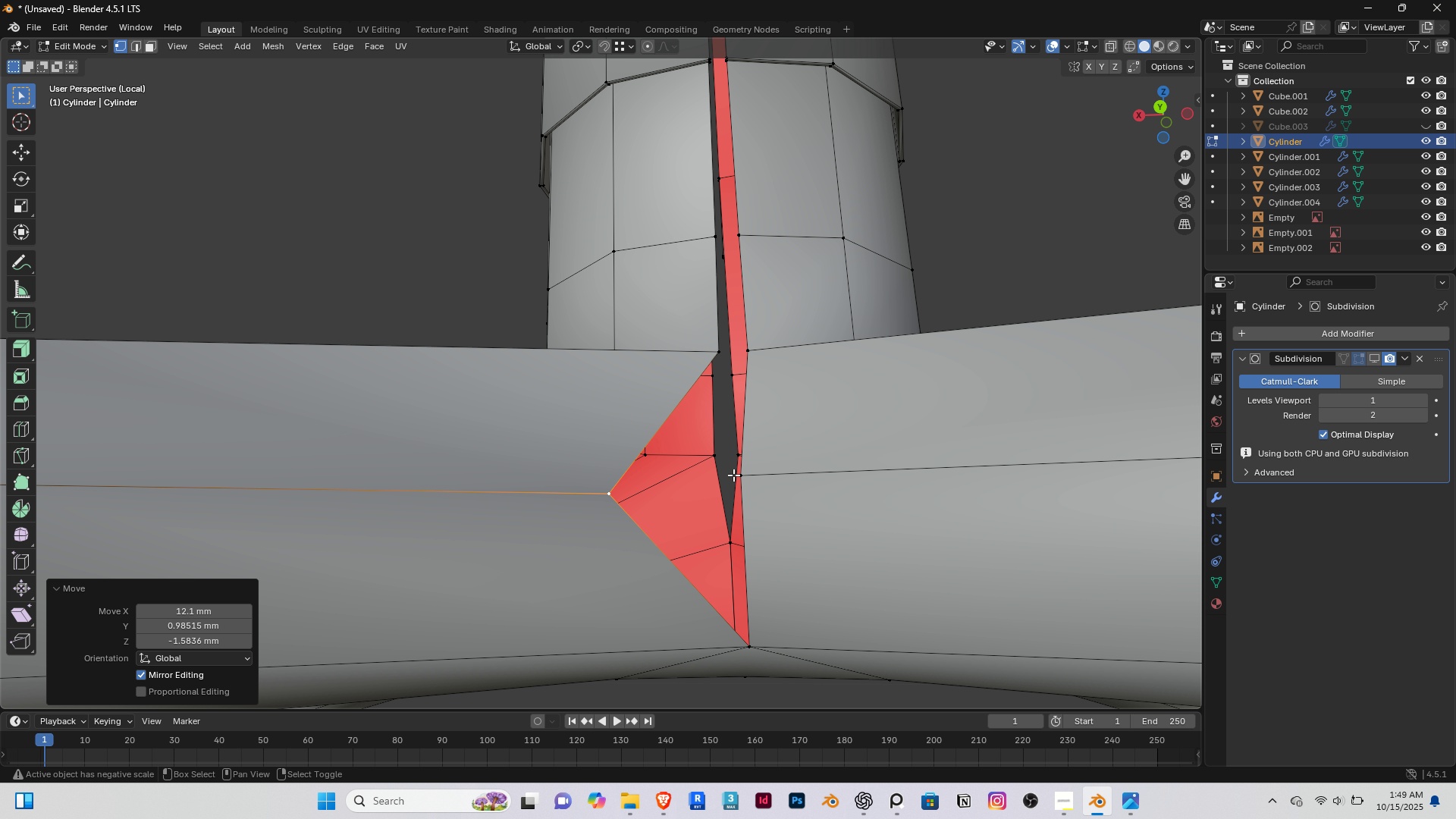 
hold_key(key=ShiftRight, duration=0.6)
right_click([735, 475])
 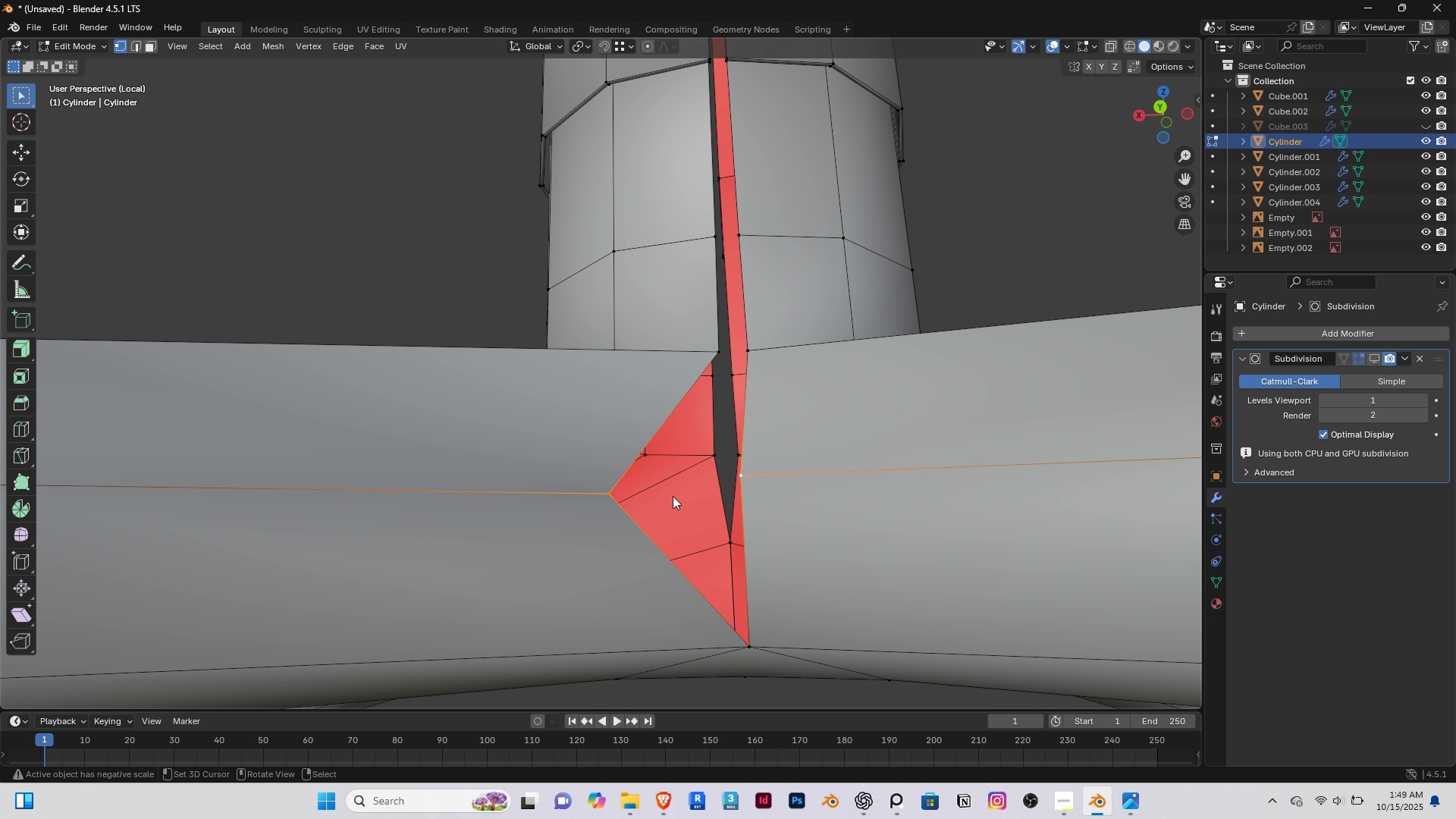 
key(M)
 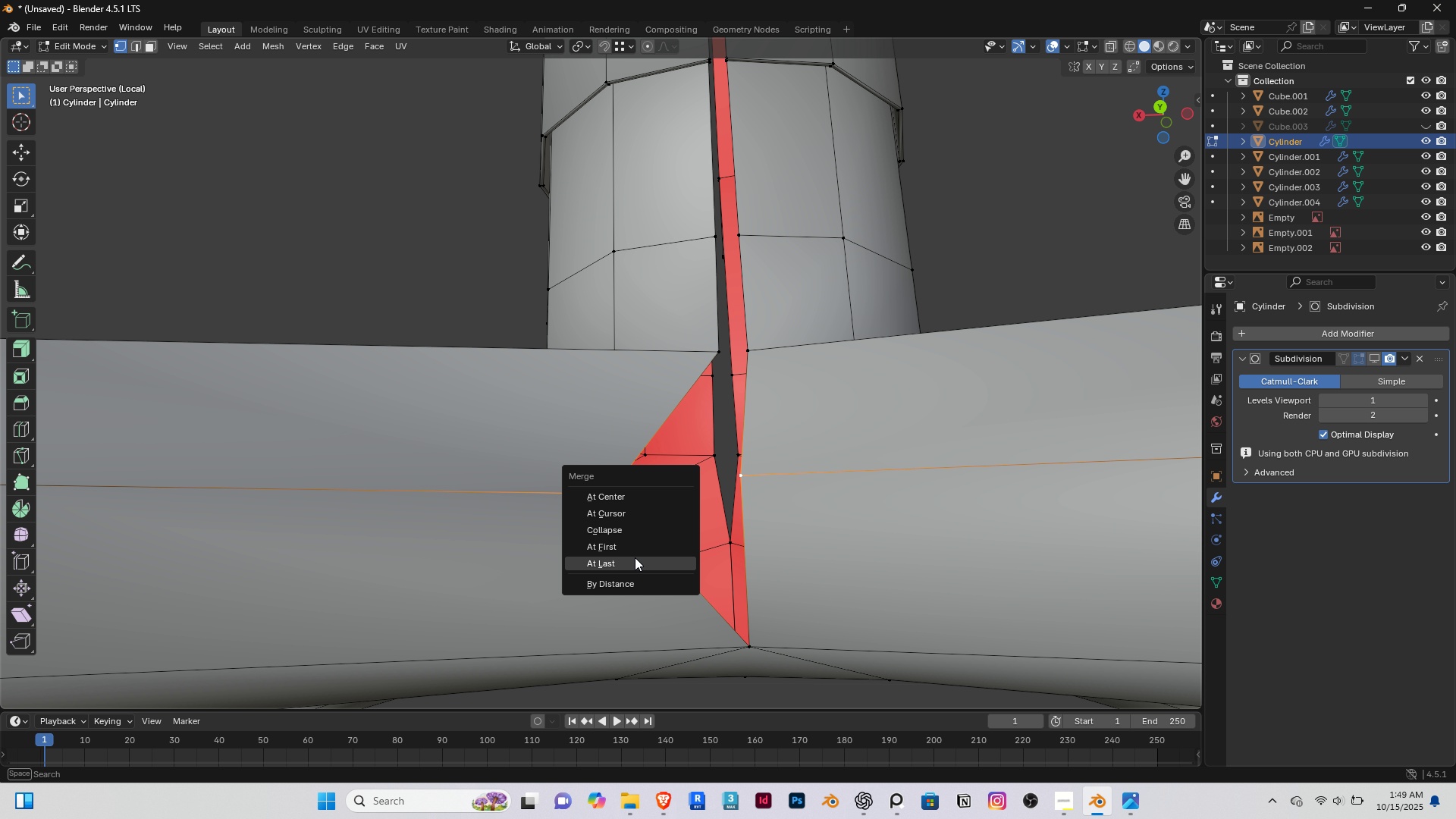 
left_click([635, 559])
 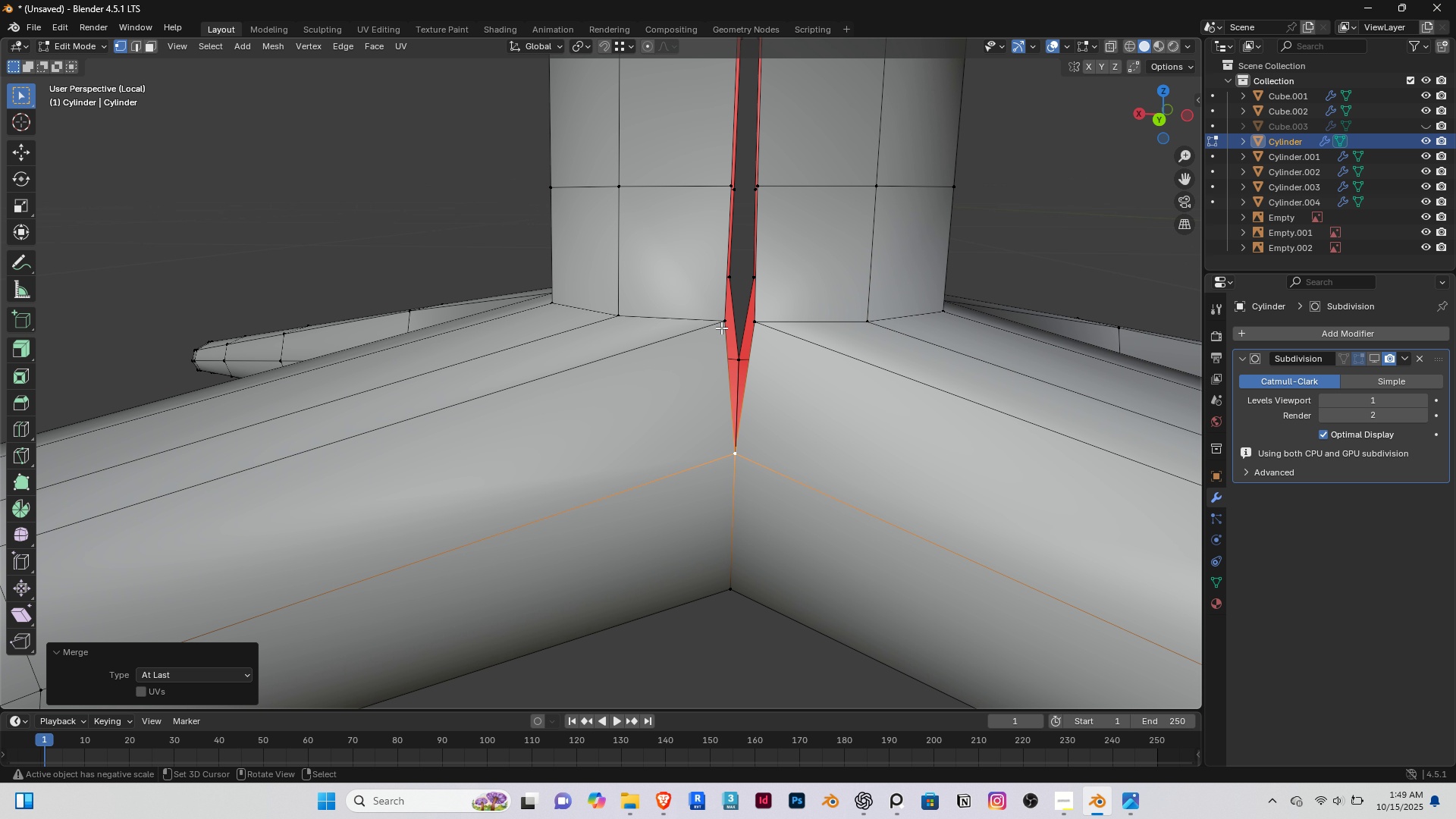 
scroll: coordinate [719, 321], scroll_direction: up, amount: 2.0
 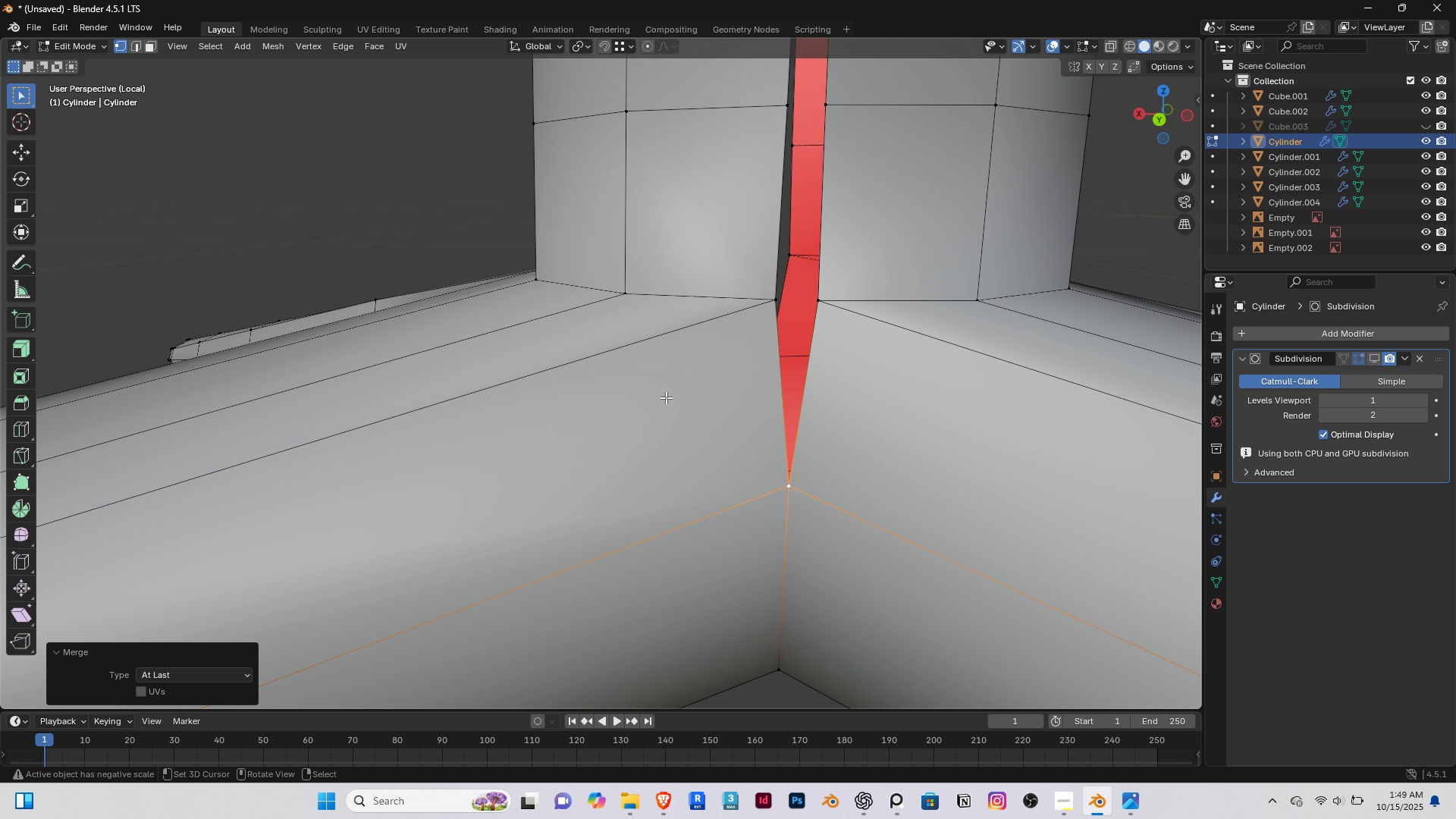 
hold_key(key=ShiftRight, duration=0.38)
 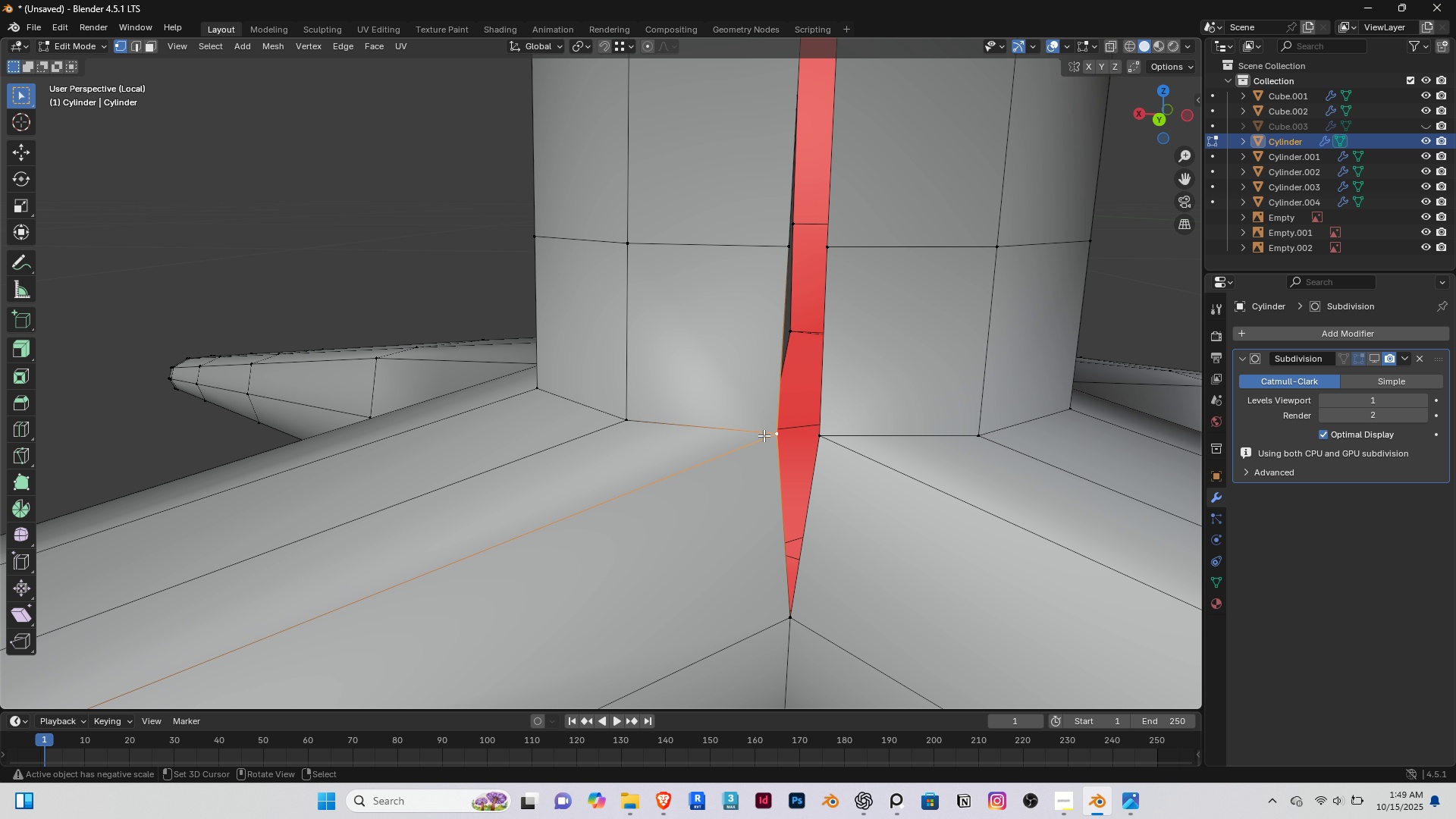 
right_click([764, 435])
 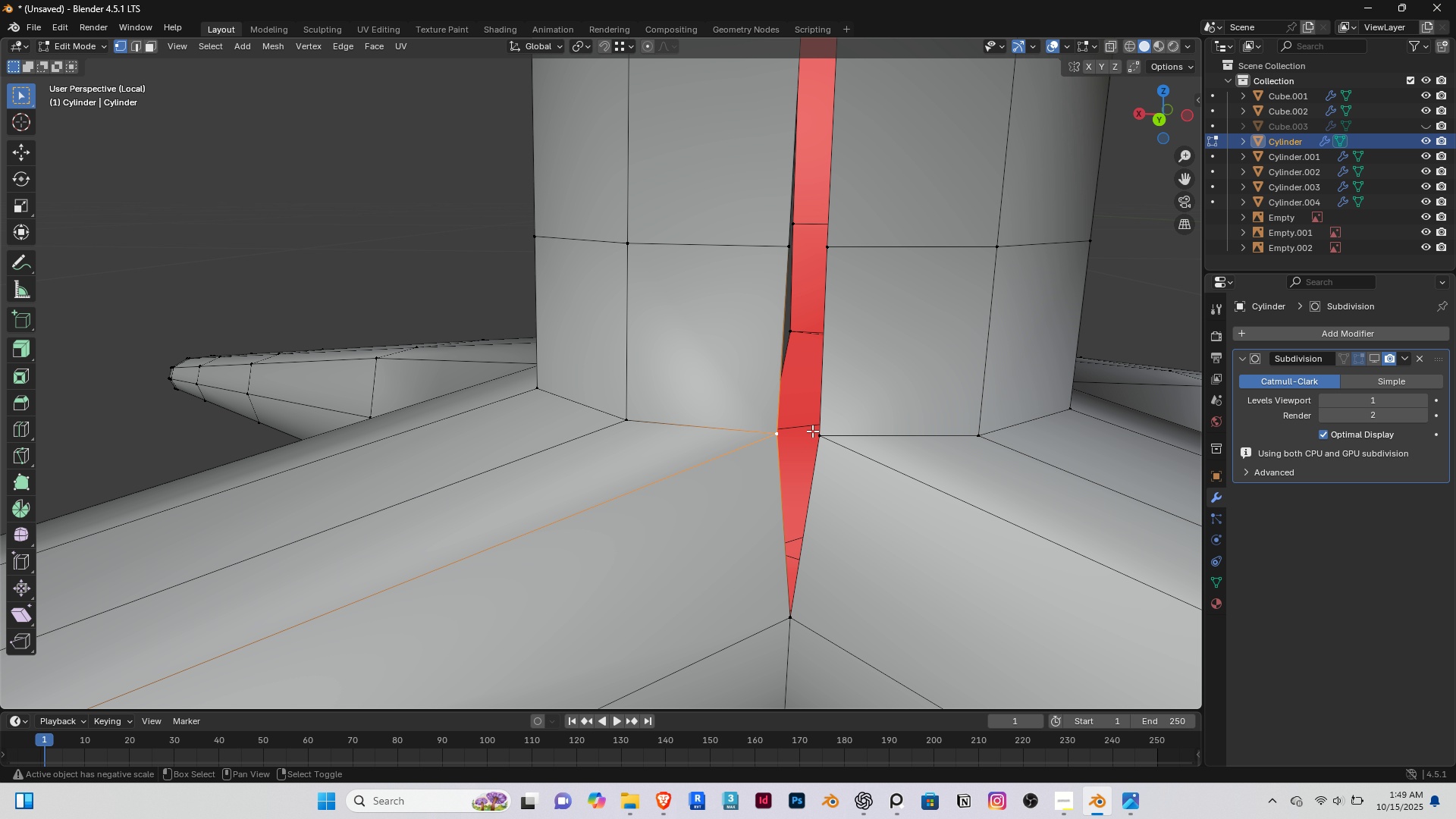 
hold_key(key=ShiftRight, duration=0.57)
right_click([825, 428])
 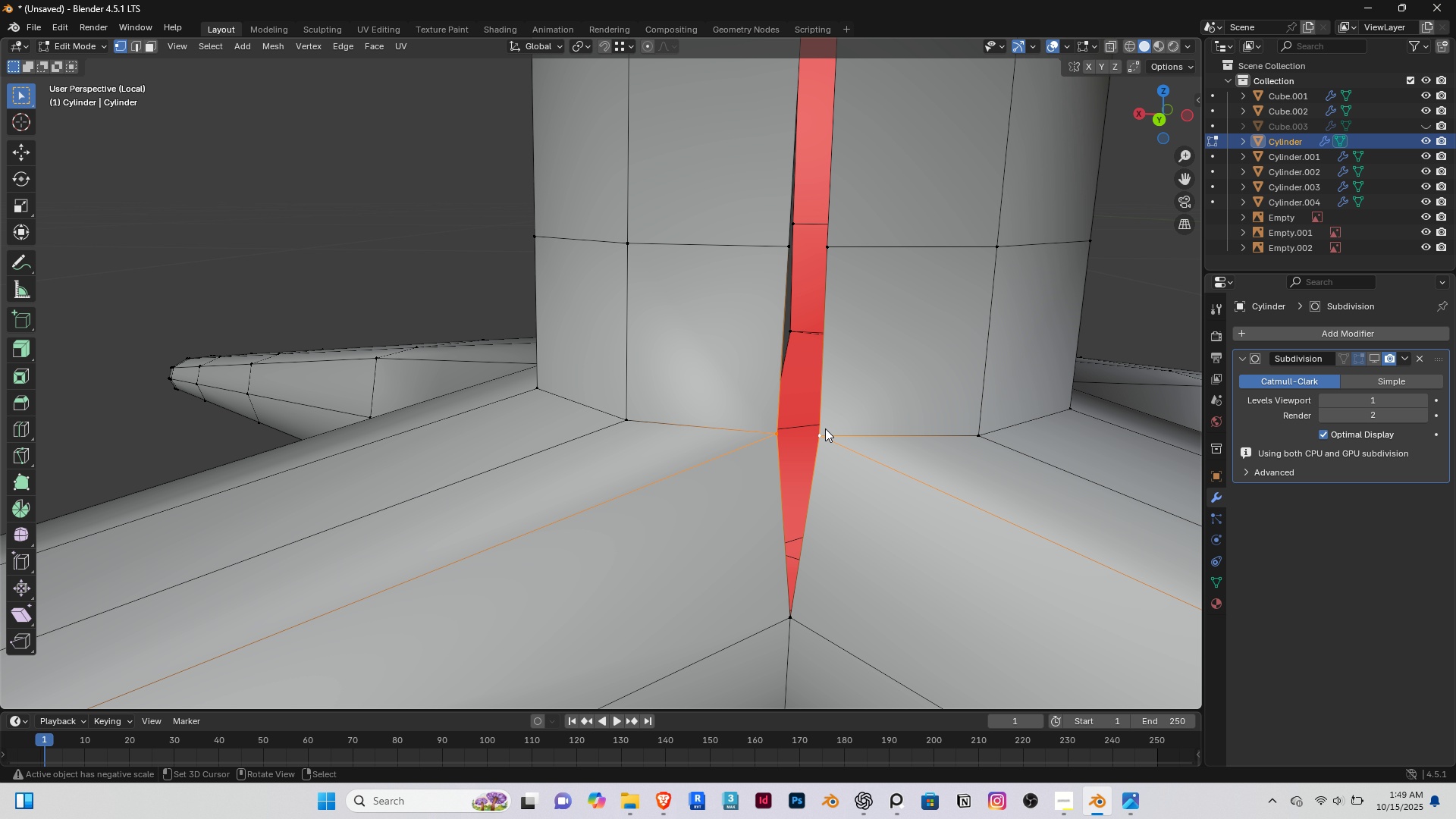 
key(M)
 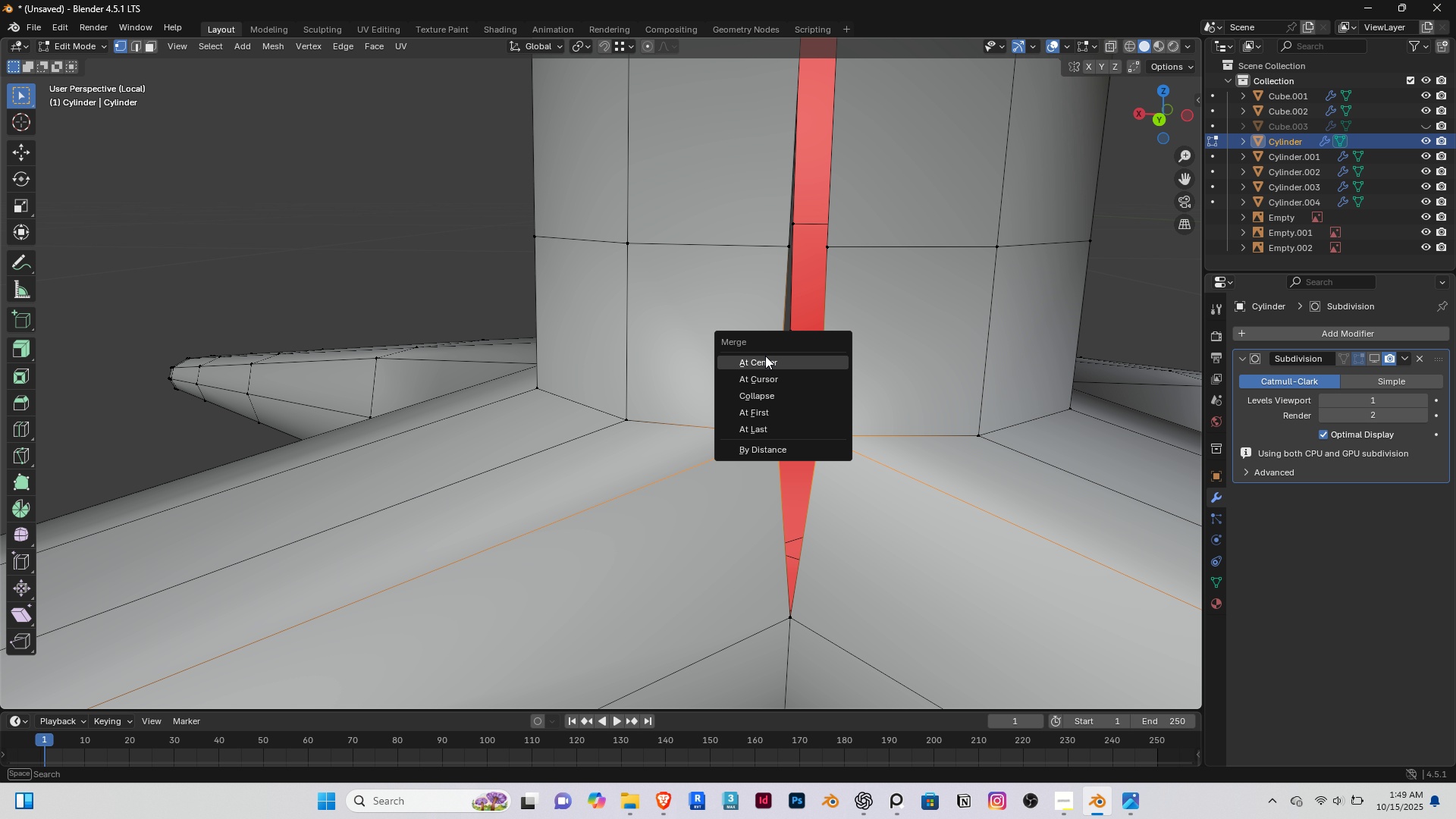 
left_click([765, 356])
 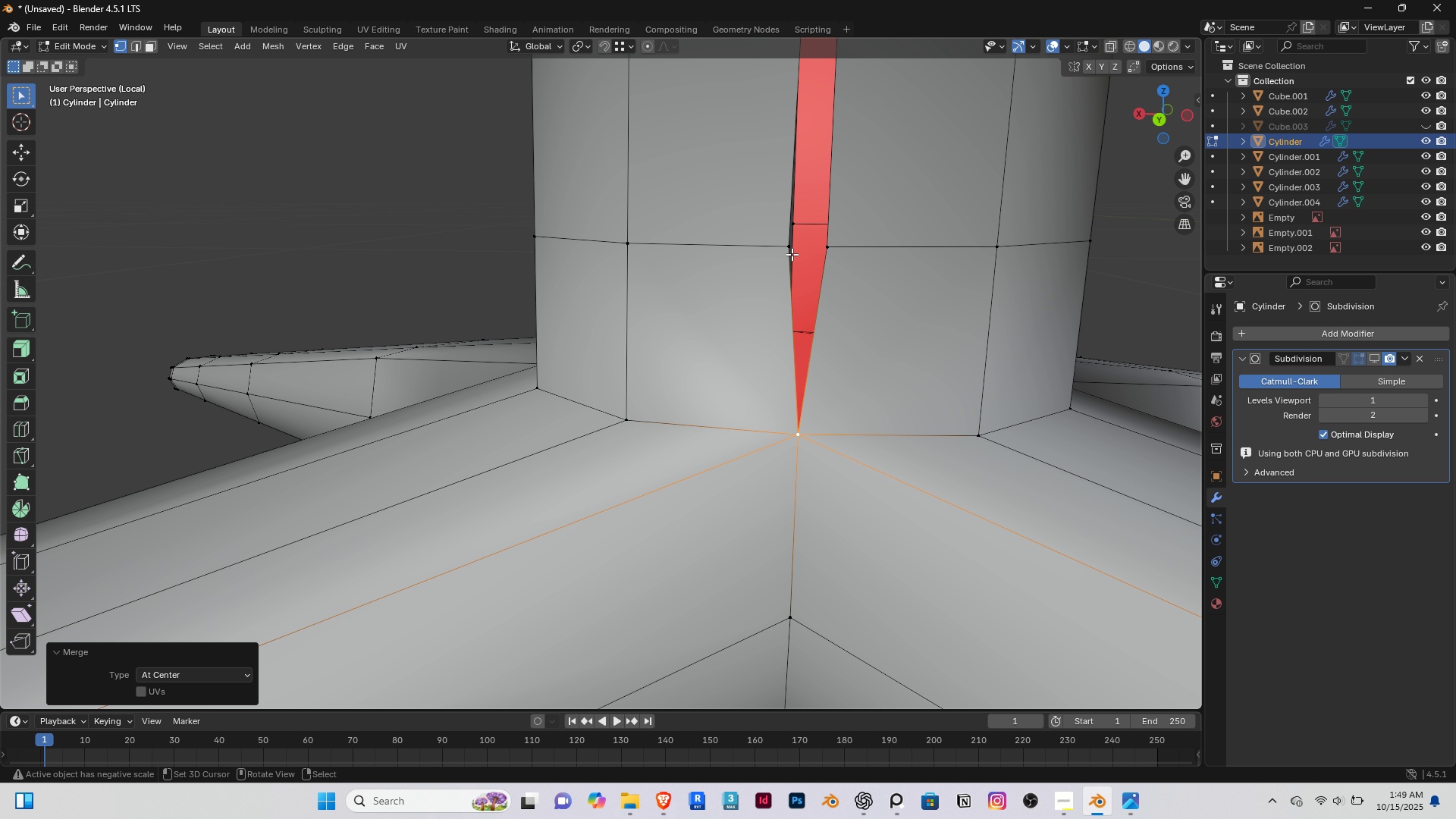 
right_click([787, 255])
 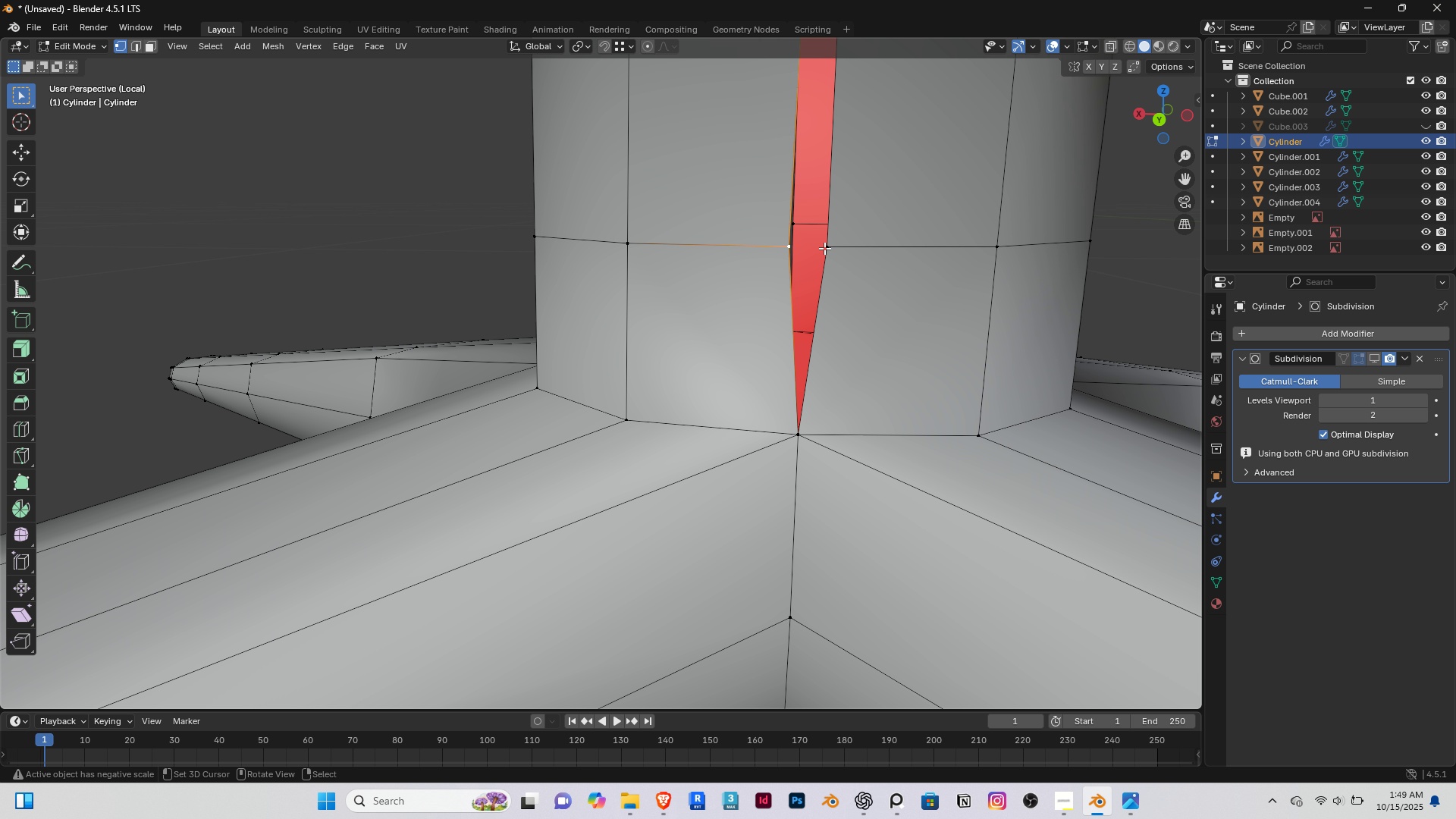 
hold_key(key=ShiftRight, duration=0.47)
double_click([825, 248])
 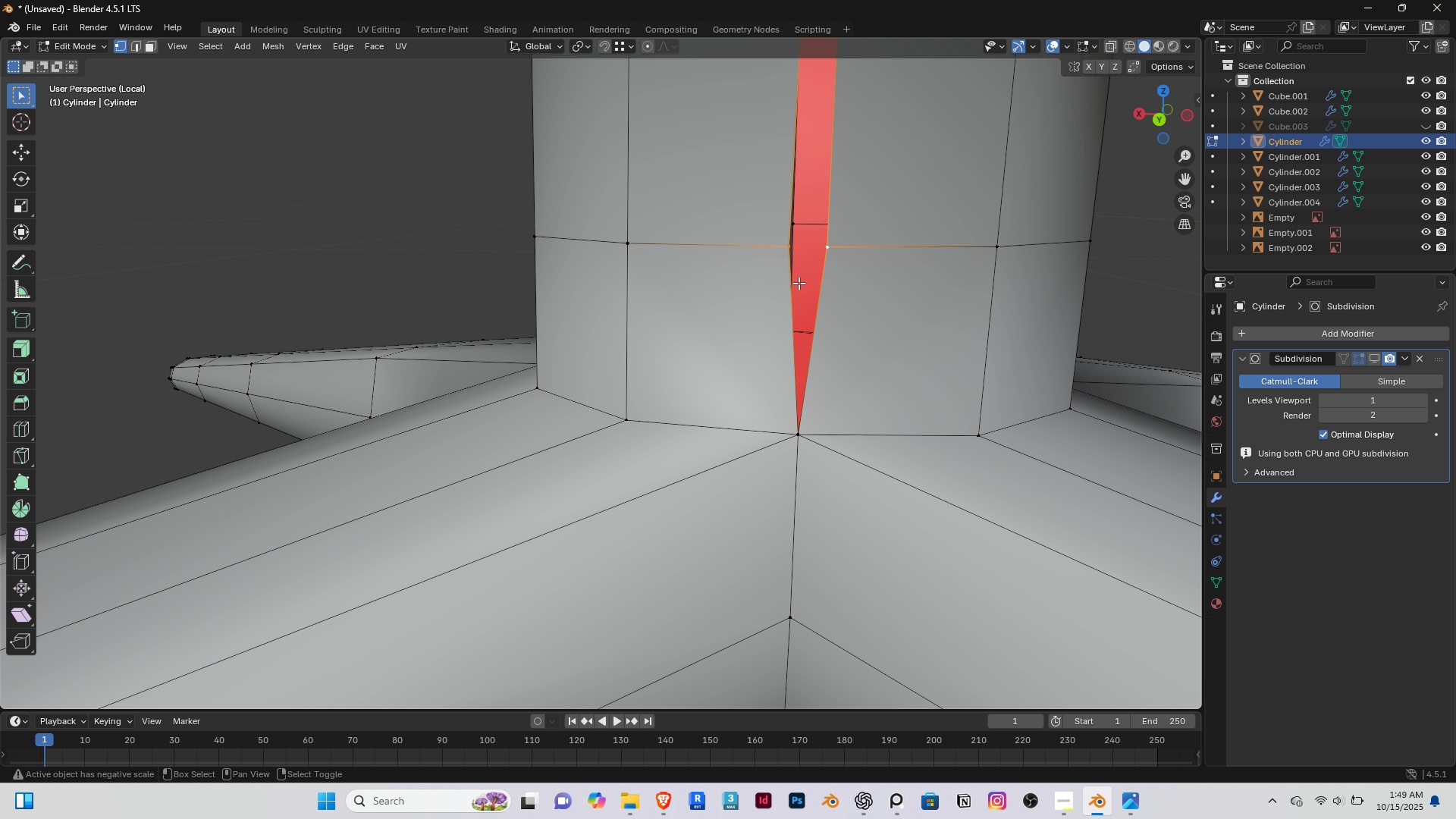 
key(Shift+ShiftLeft)
 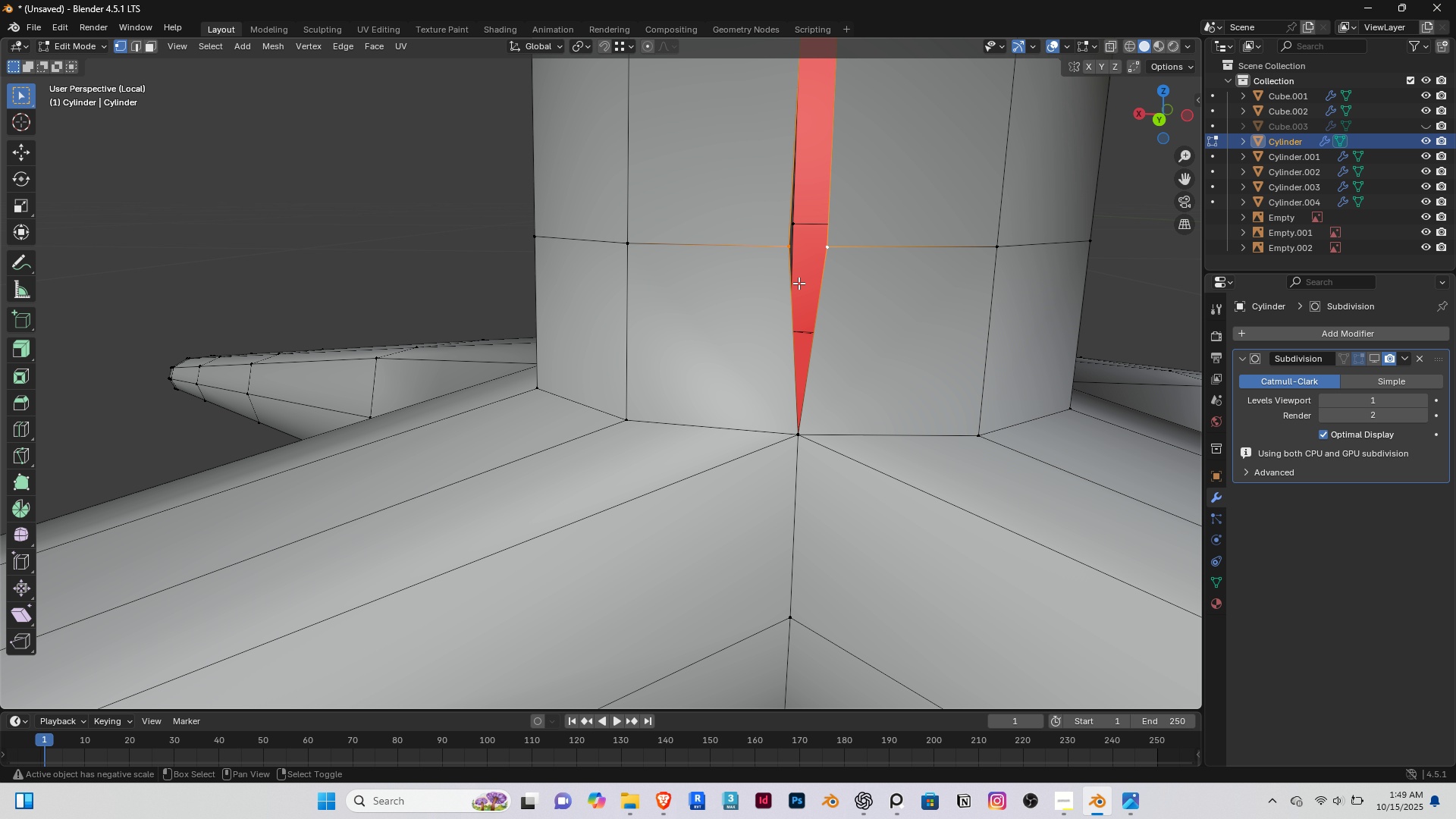 
key(Shift+R)
 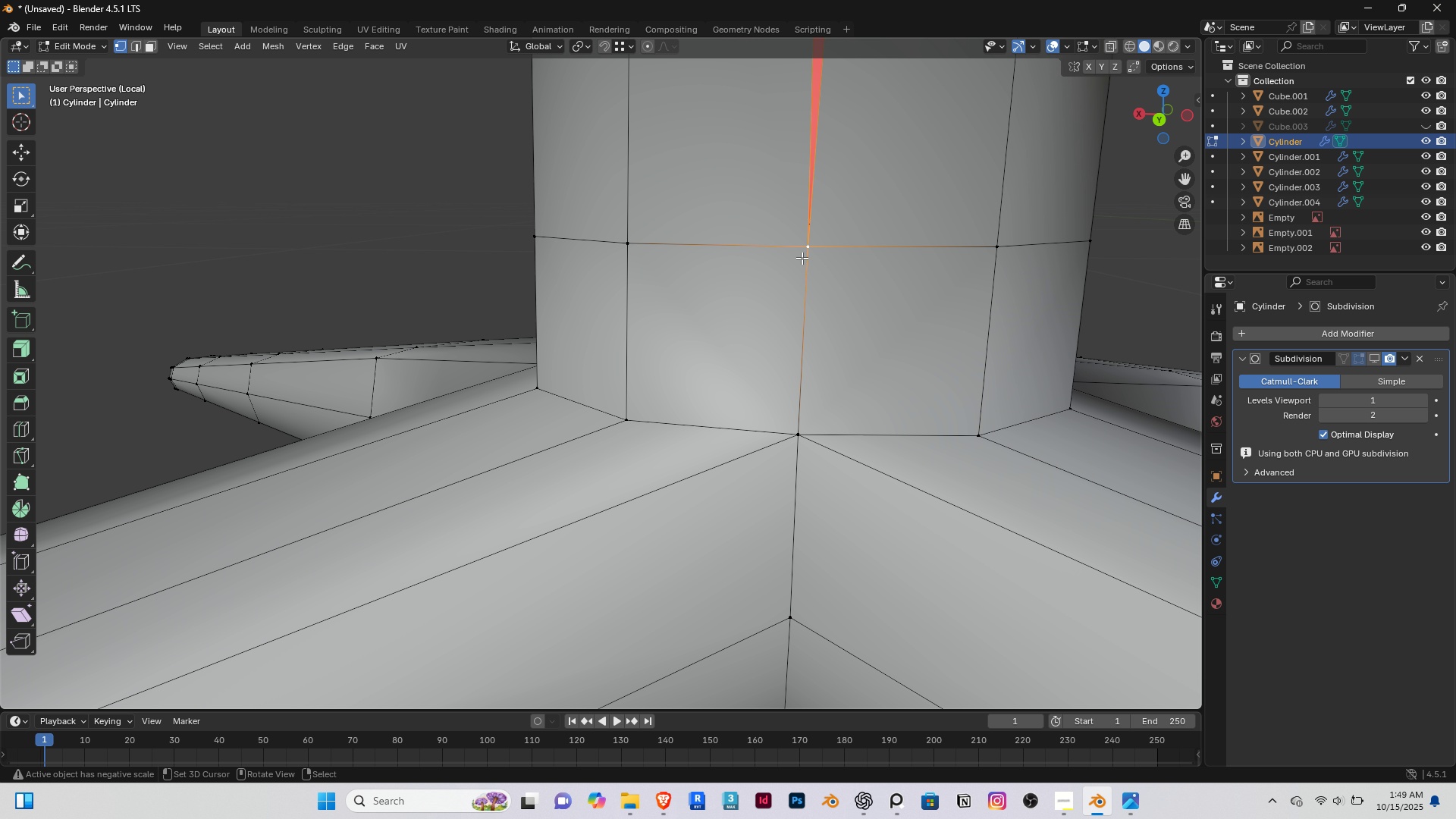 
hold_key(key=ShiftRight, duration=0.48)
 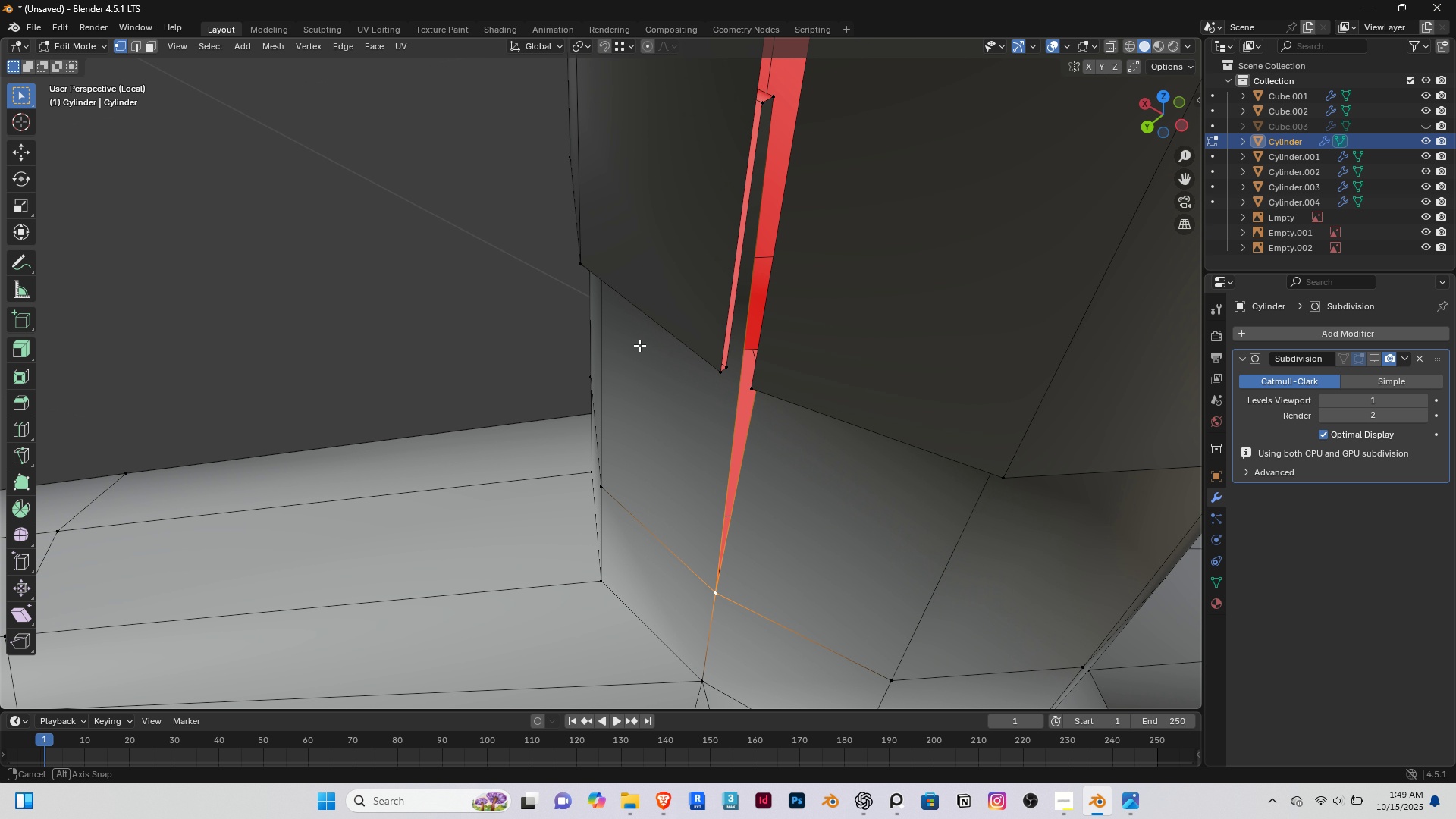 
scroll: coordinate [780, 330], scroll_direction: up, amount: 5.0
 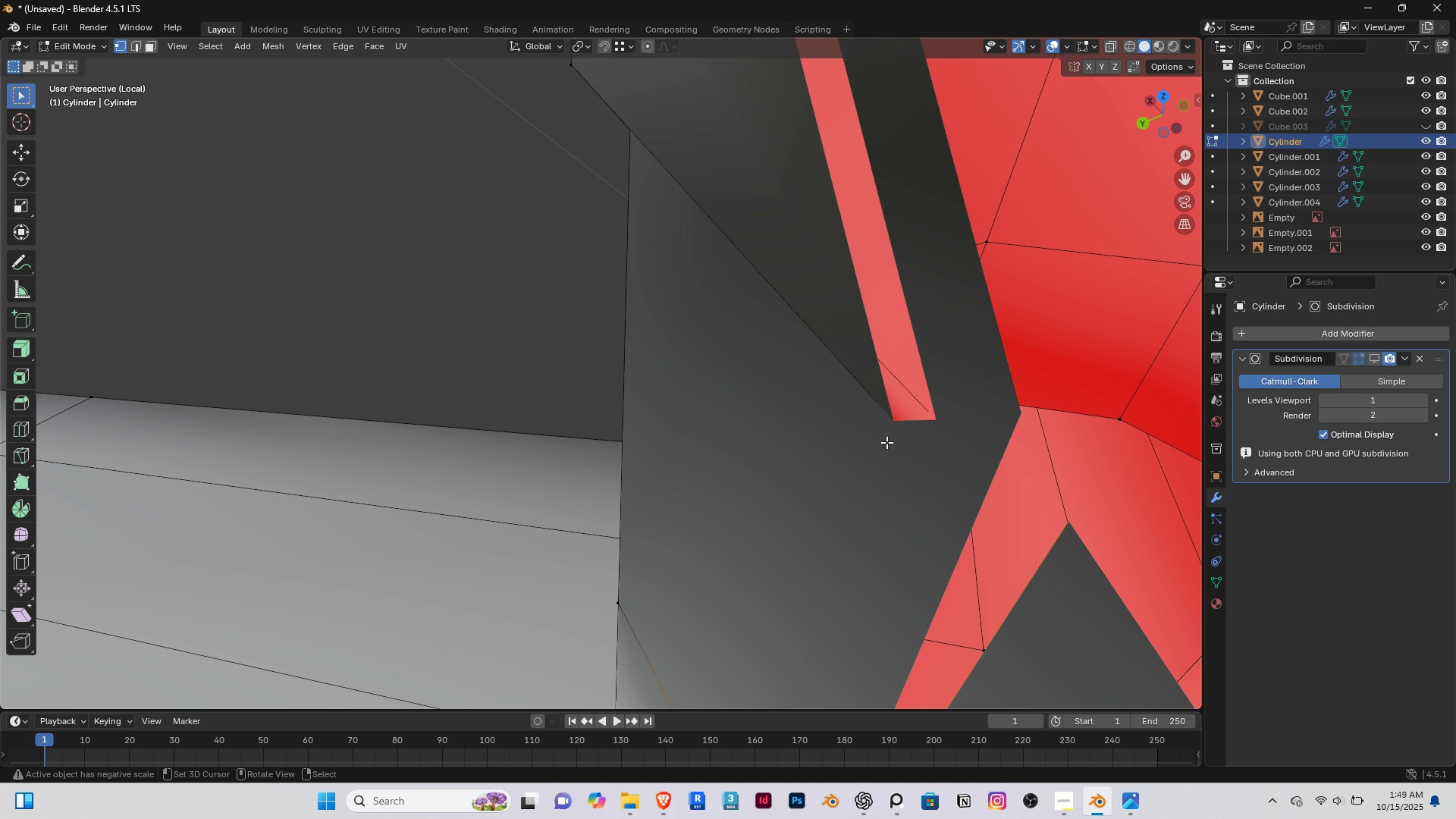 
scroll: coordinate [913, 442], scroll_direction: down, amount: 3.0
 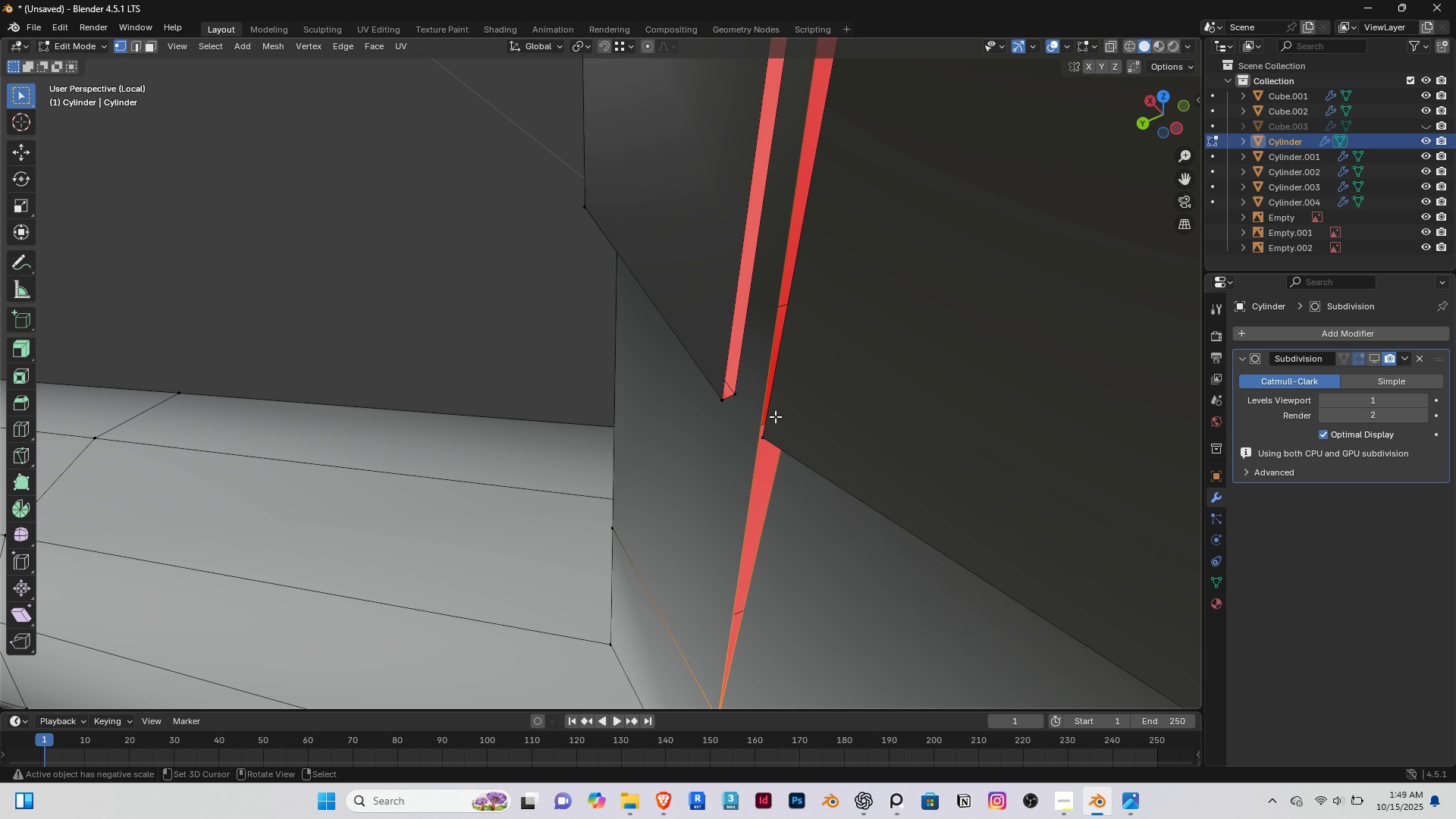 
scroll: coordinate [744, 406], scroll_direction: up, amount: 1.0
 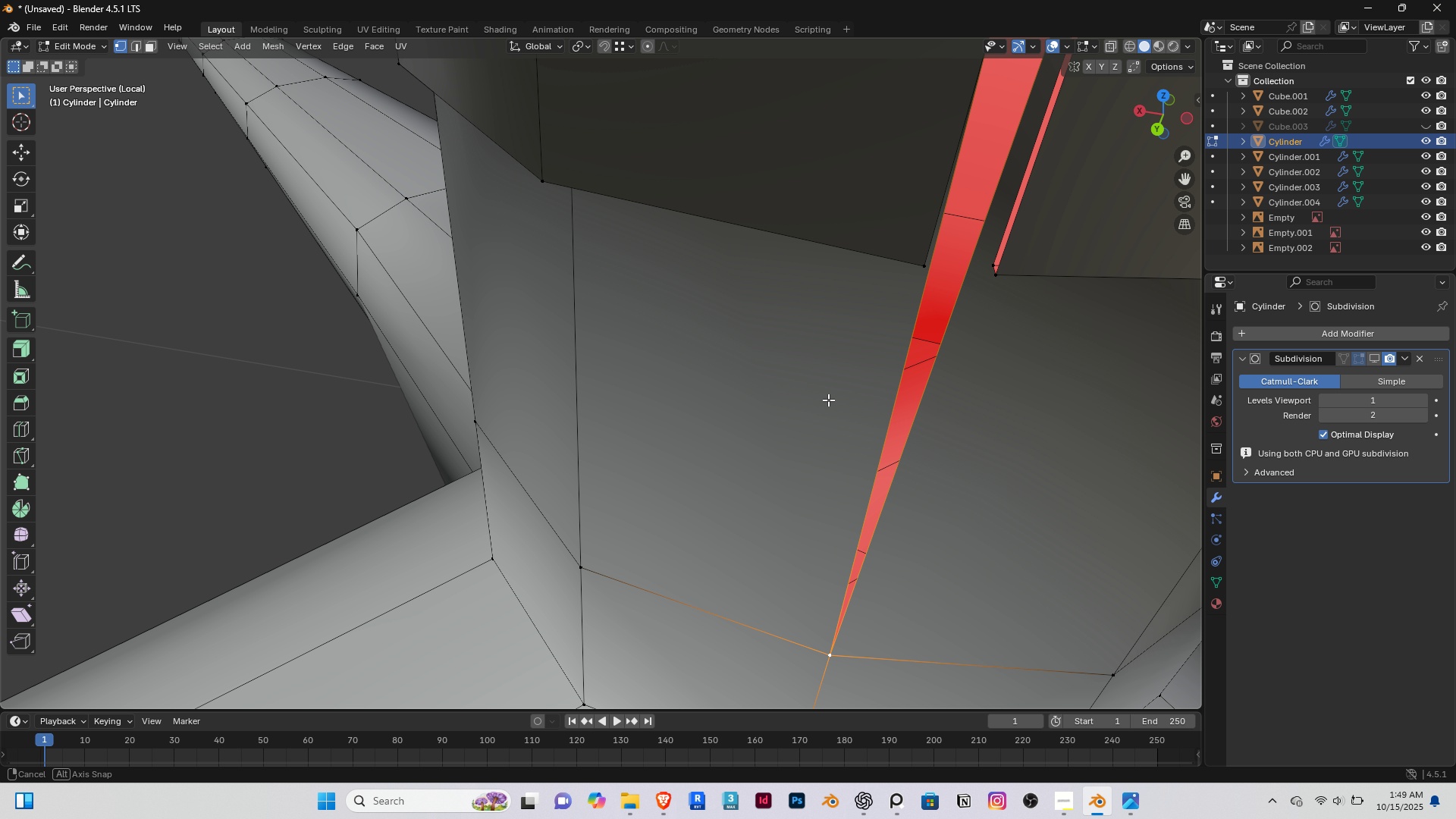 
hold_key(key=ShiftRight, duration=0.56)
 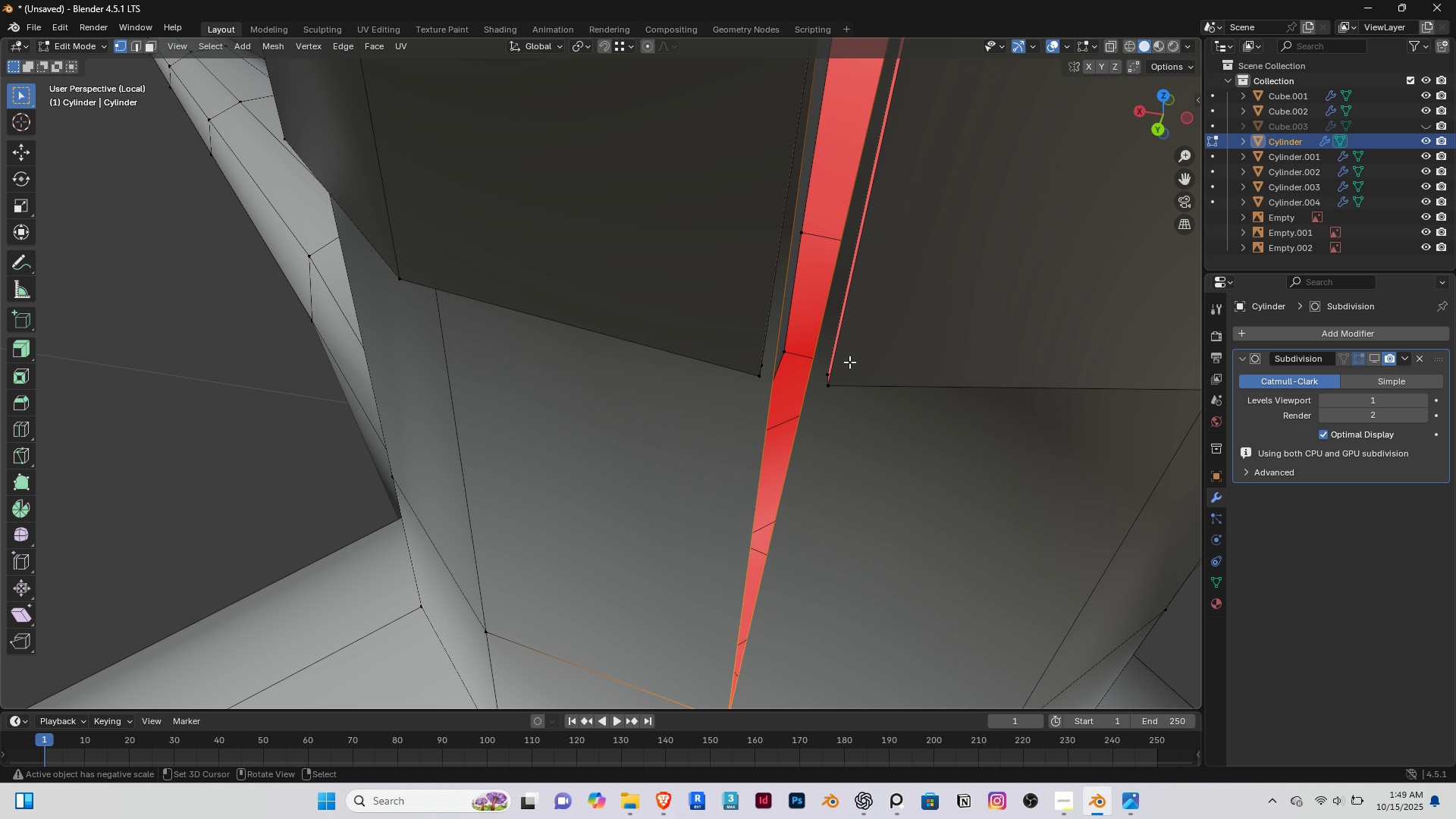 
scroll: coordinate [849, 362], scroll_direction: up, amount: 1.0
 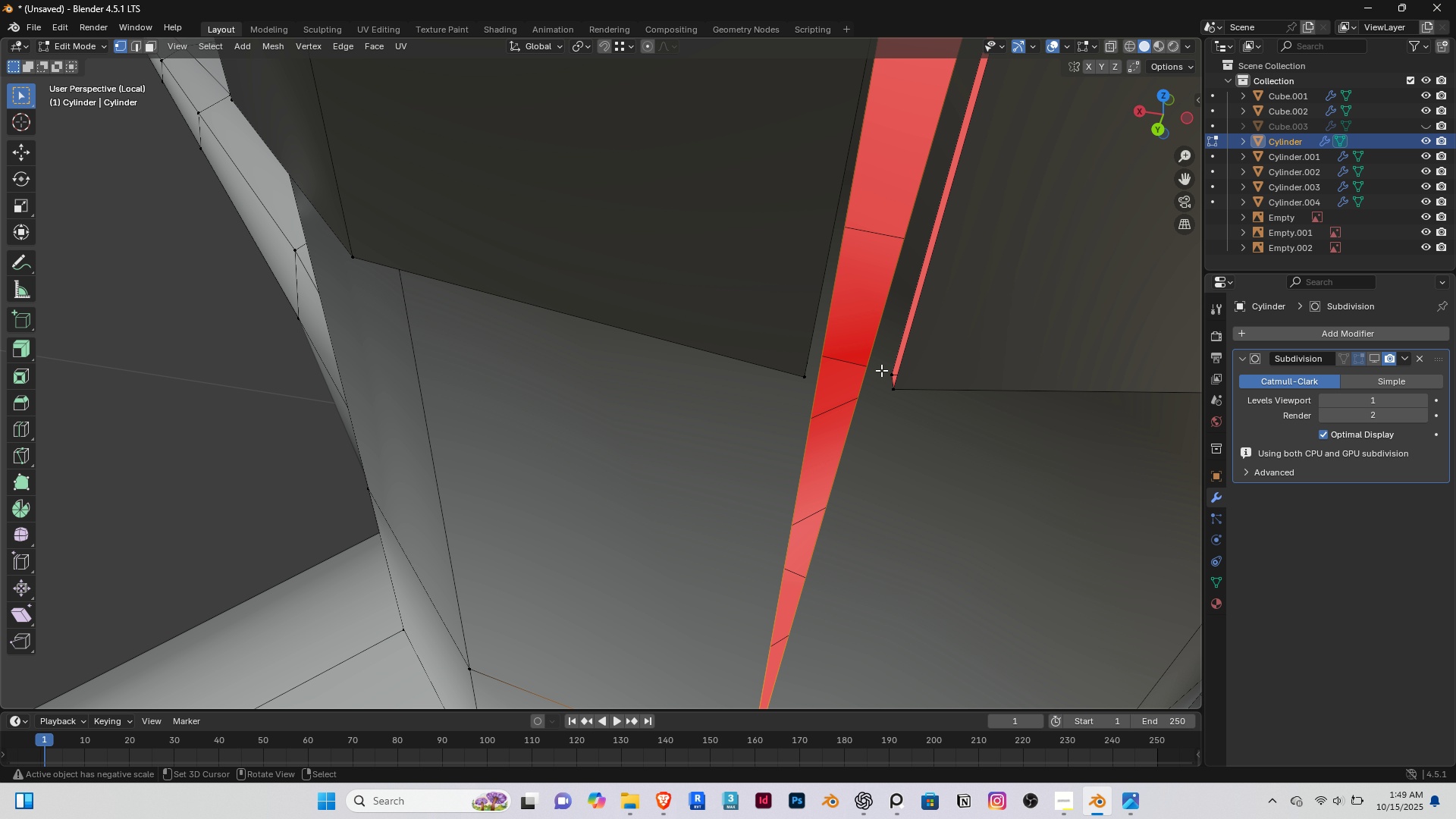 
right_click([881, 370])
 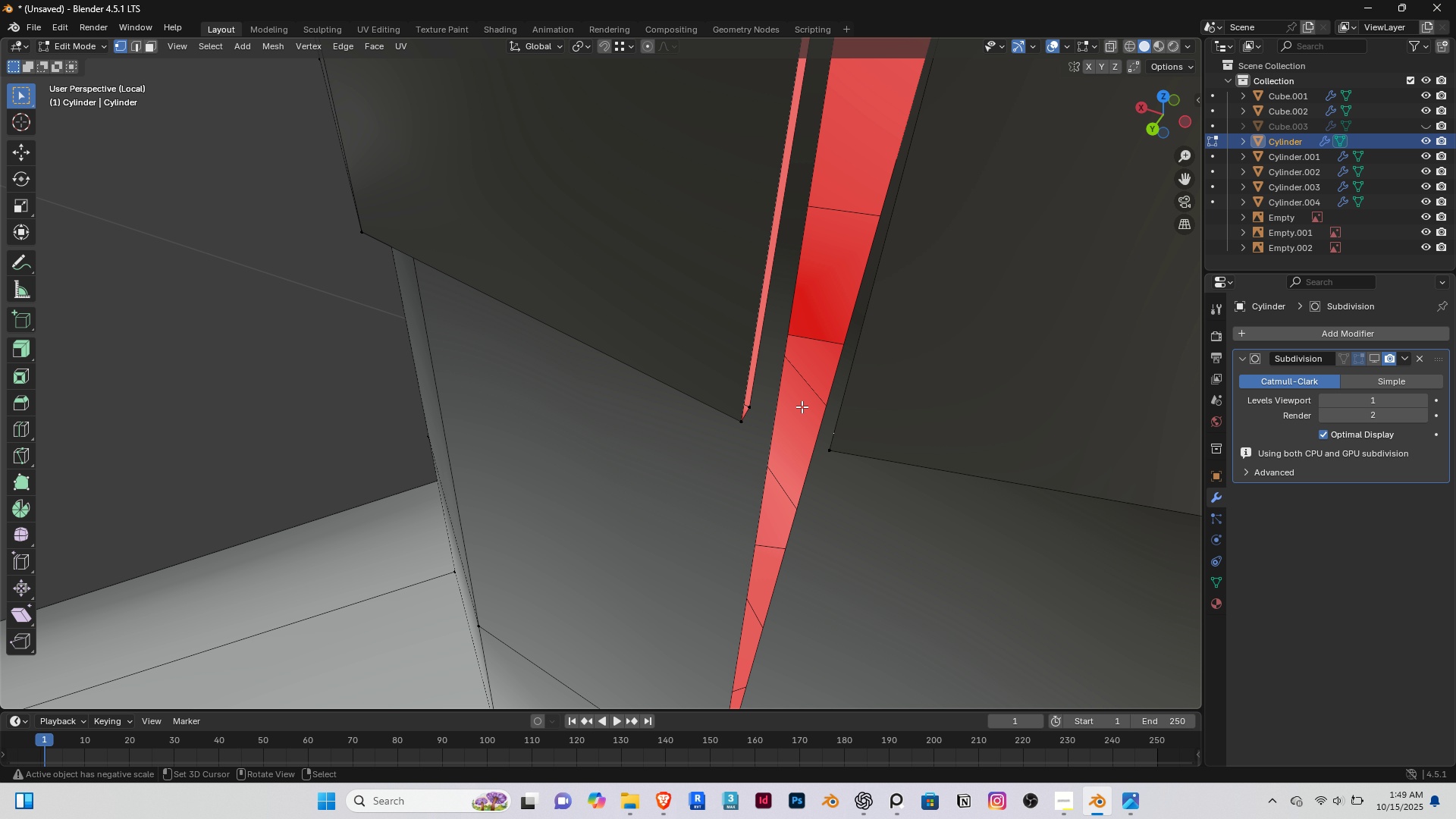 
hold_key(key=ShiftRight, duration=0.78)
right_click([754, 404])
 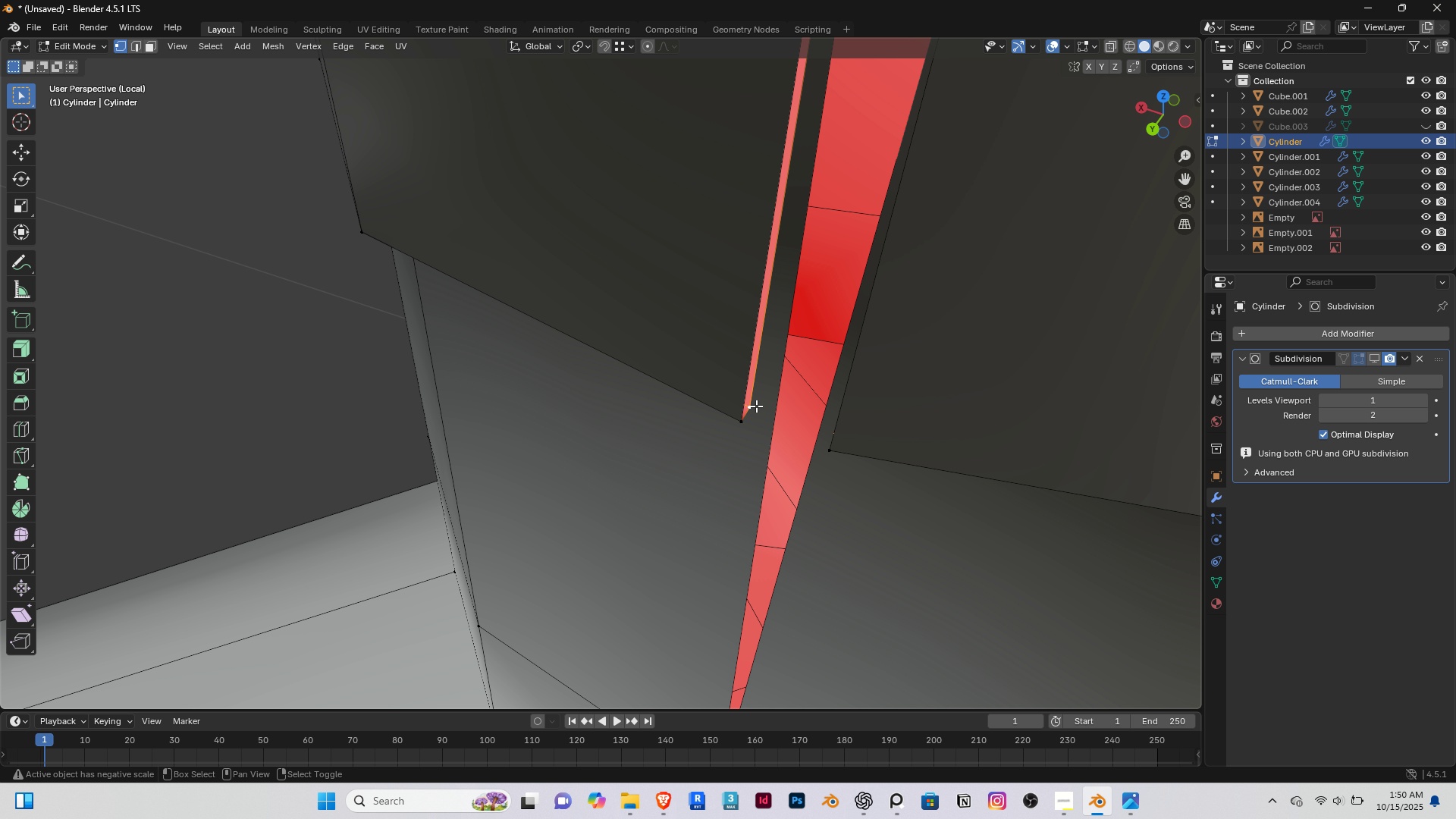 
key(Shift+R)
 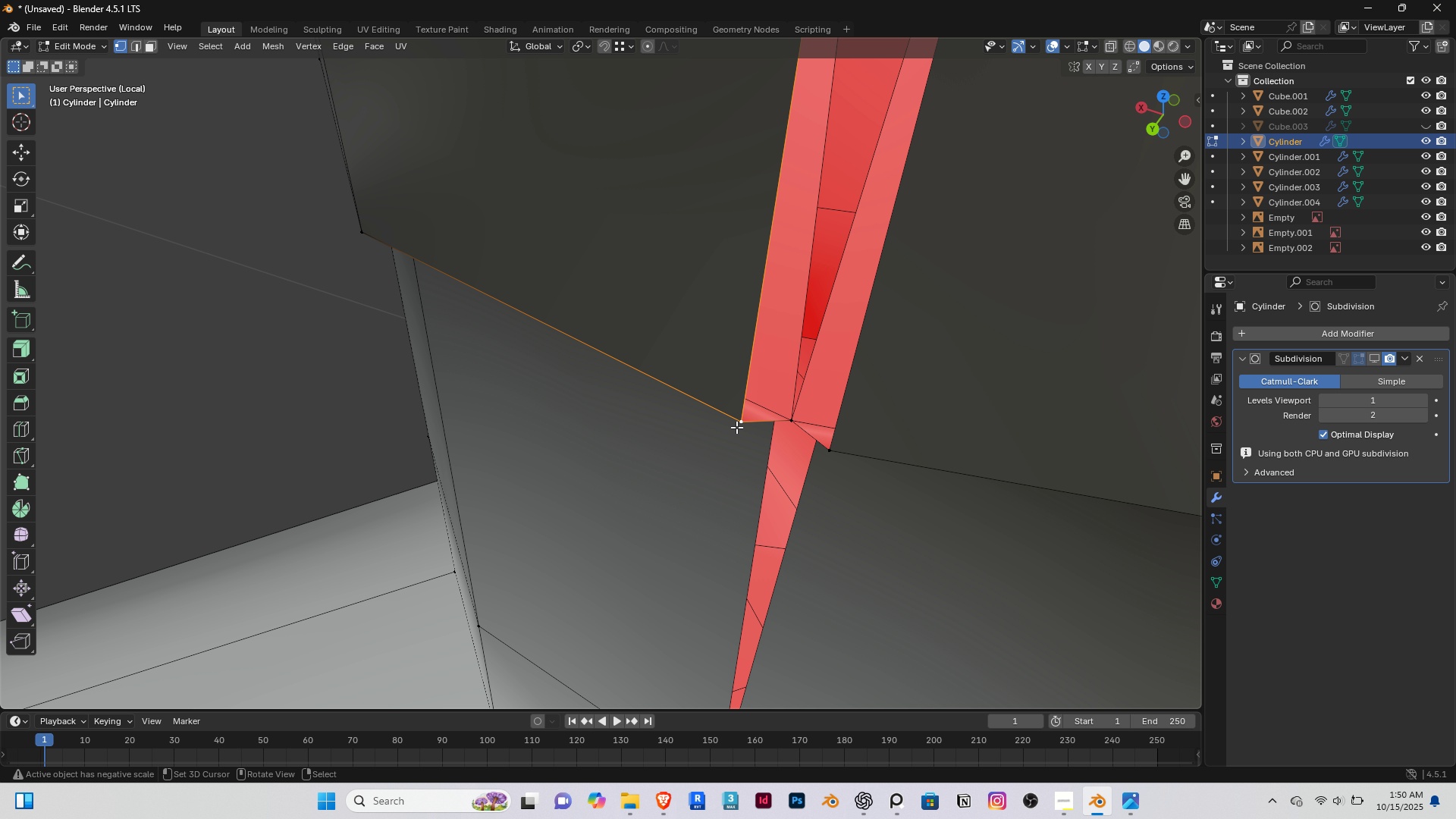 
hold_key(key=ShiftRight, duration=0.91)
right_click([824, 443])
 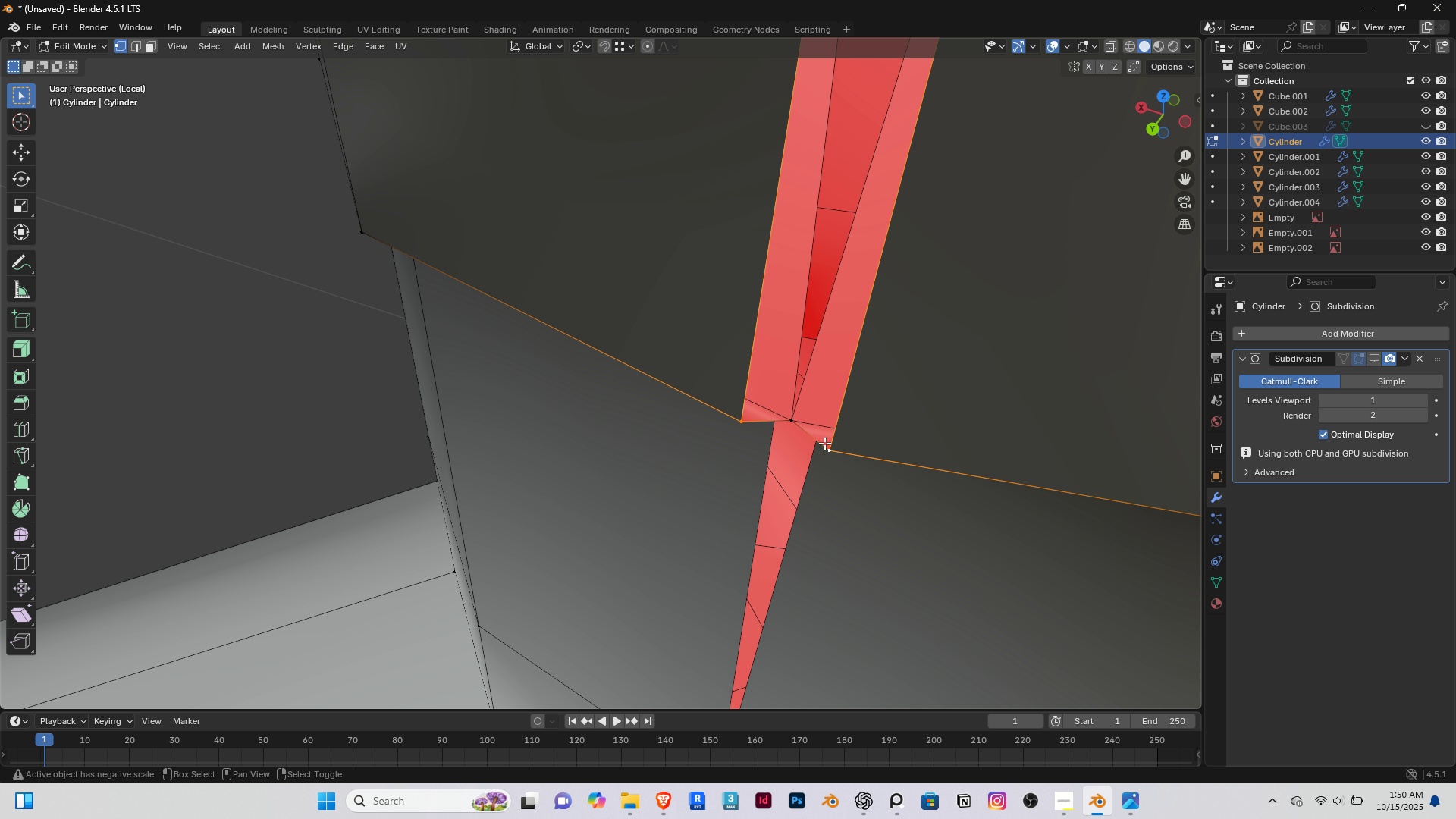 
key(Shift+ShiftLeft)
 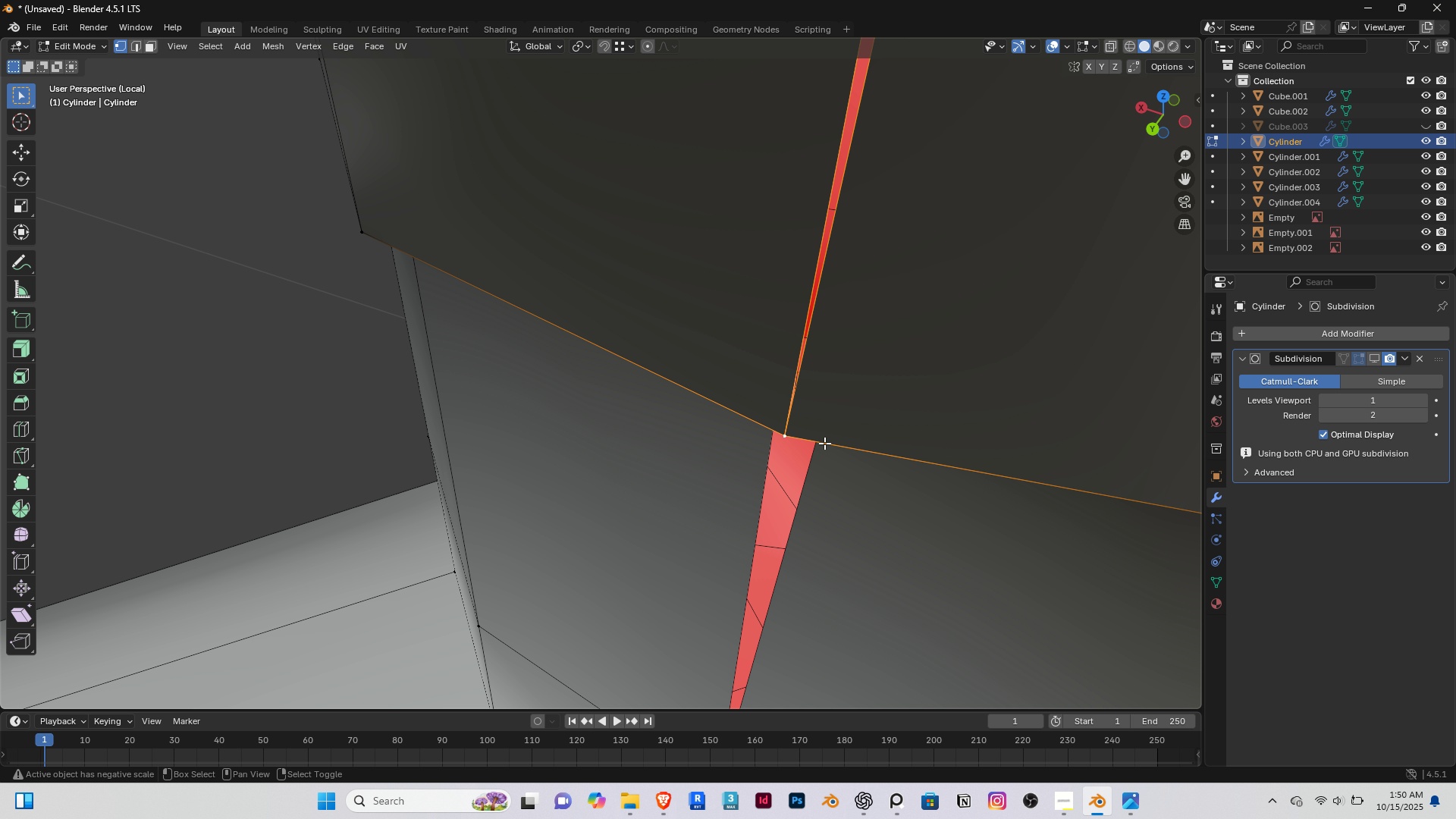 
key(Shift+R)
 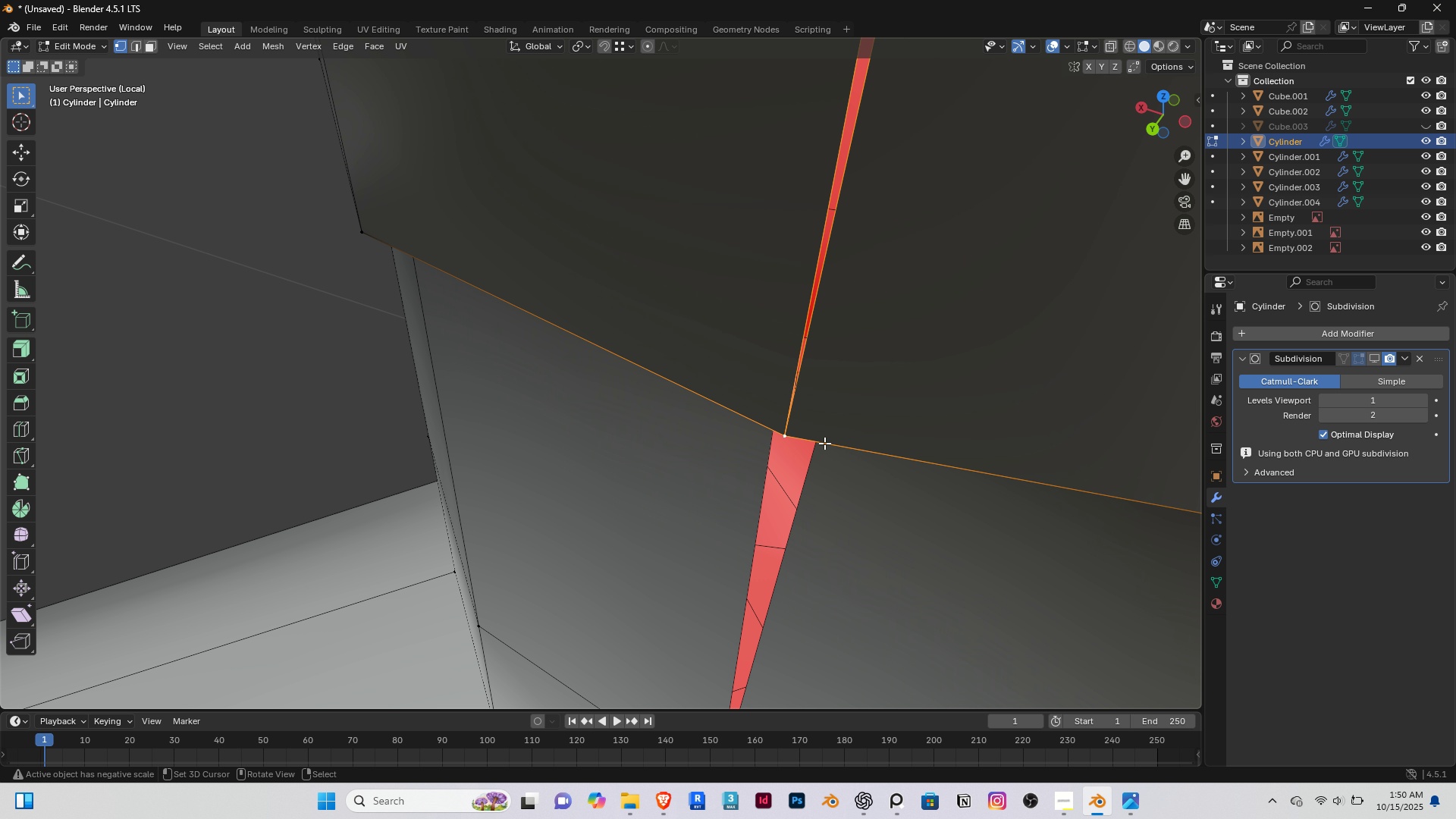 
scroll: coordinate [829, 434], scroll_direction: down, amount: 4.0
 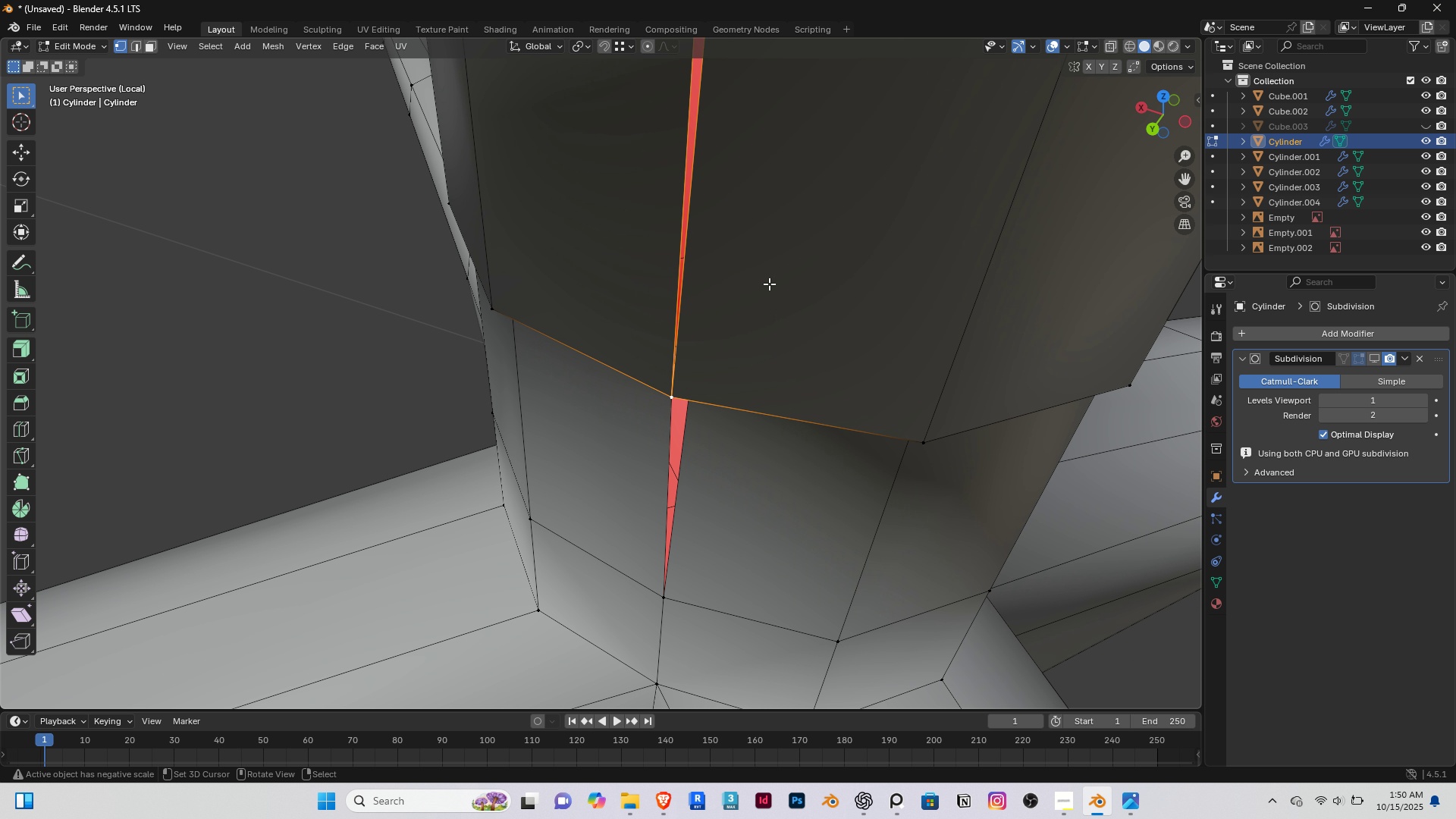 
hold_key(key=ShiftRight, duration=1.51)
 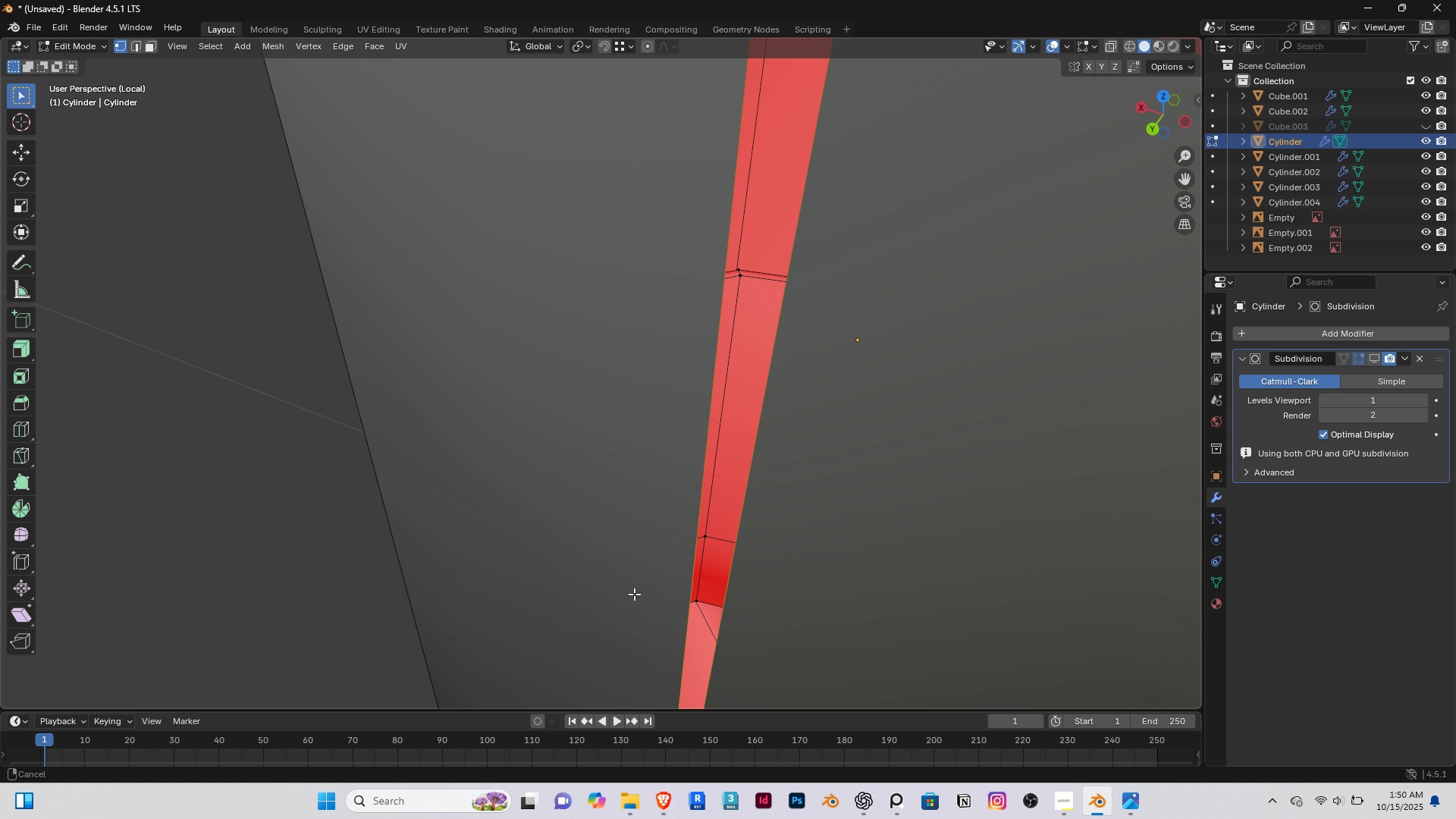 
hold_key(key=ShiftRight, duration=0.9)
 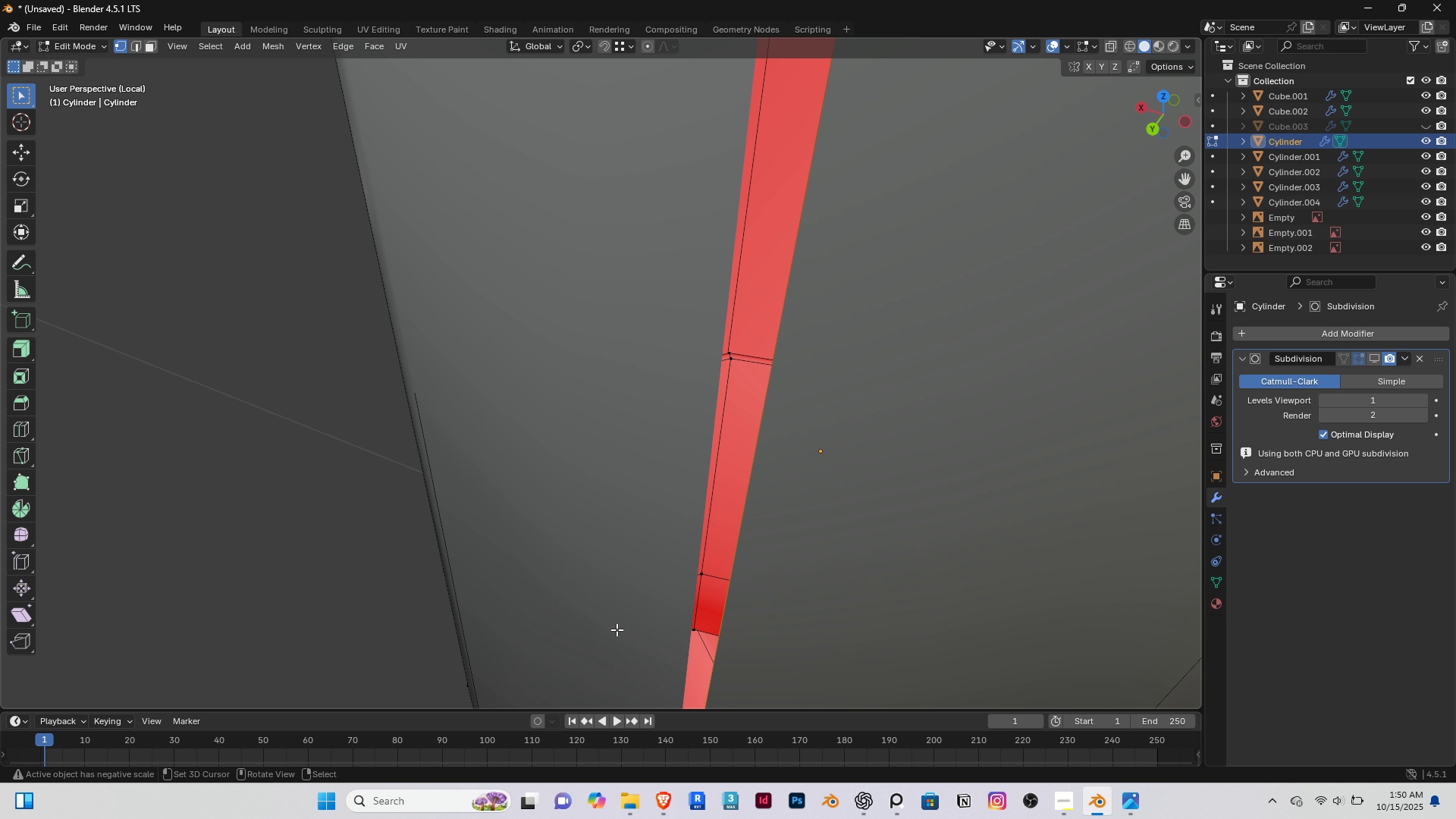 
scroll: coordinate [582, 555], scroll_direction: down, amount: 6.0
 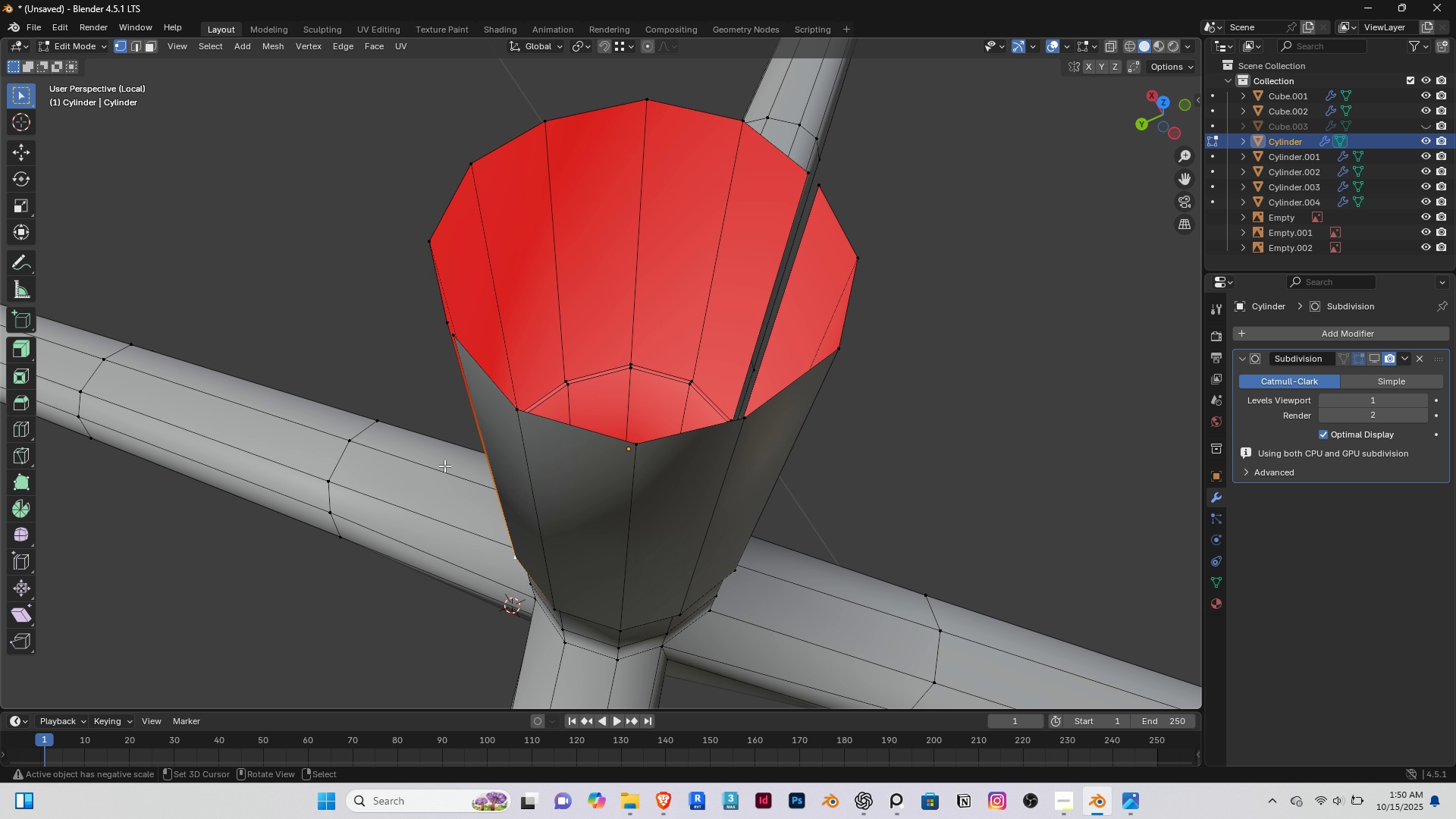 
scroll: coordinate [444, 445], scroll_direction: up, amount: 1.0
 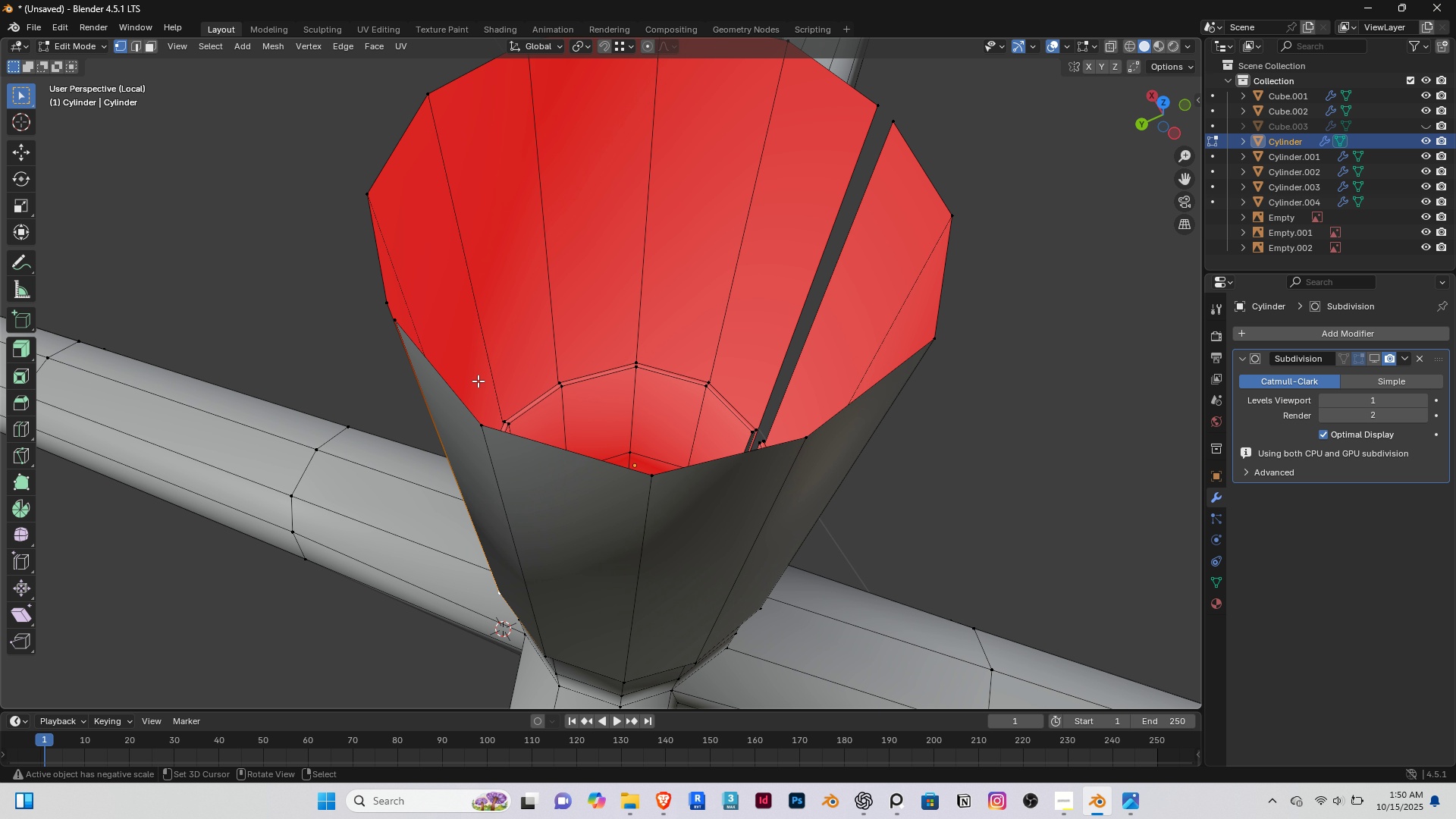 
hold_key(key=ShiftRight, duration=0.39)
 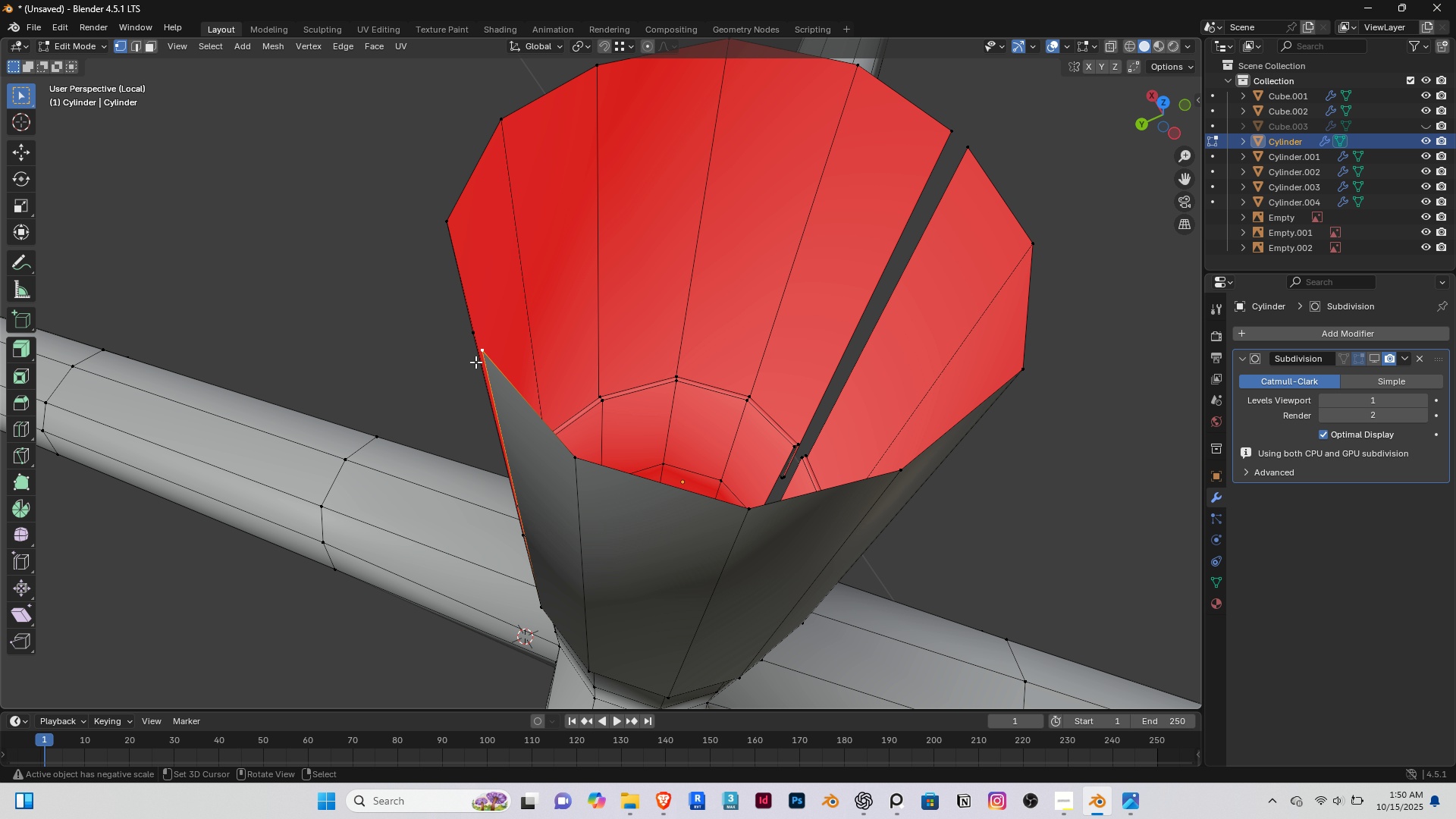 
right_click([472, 353])
 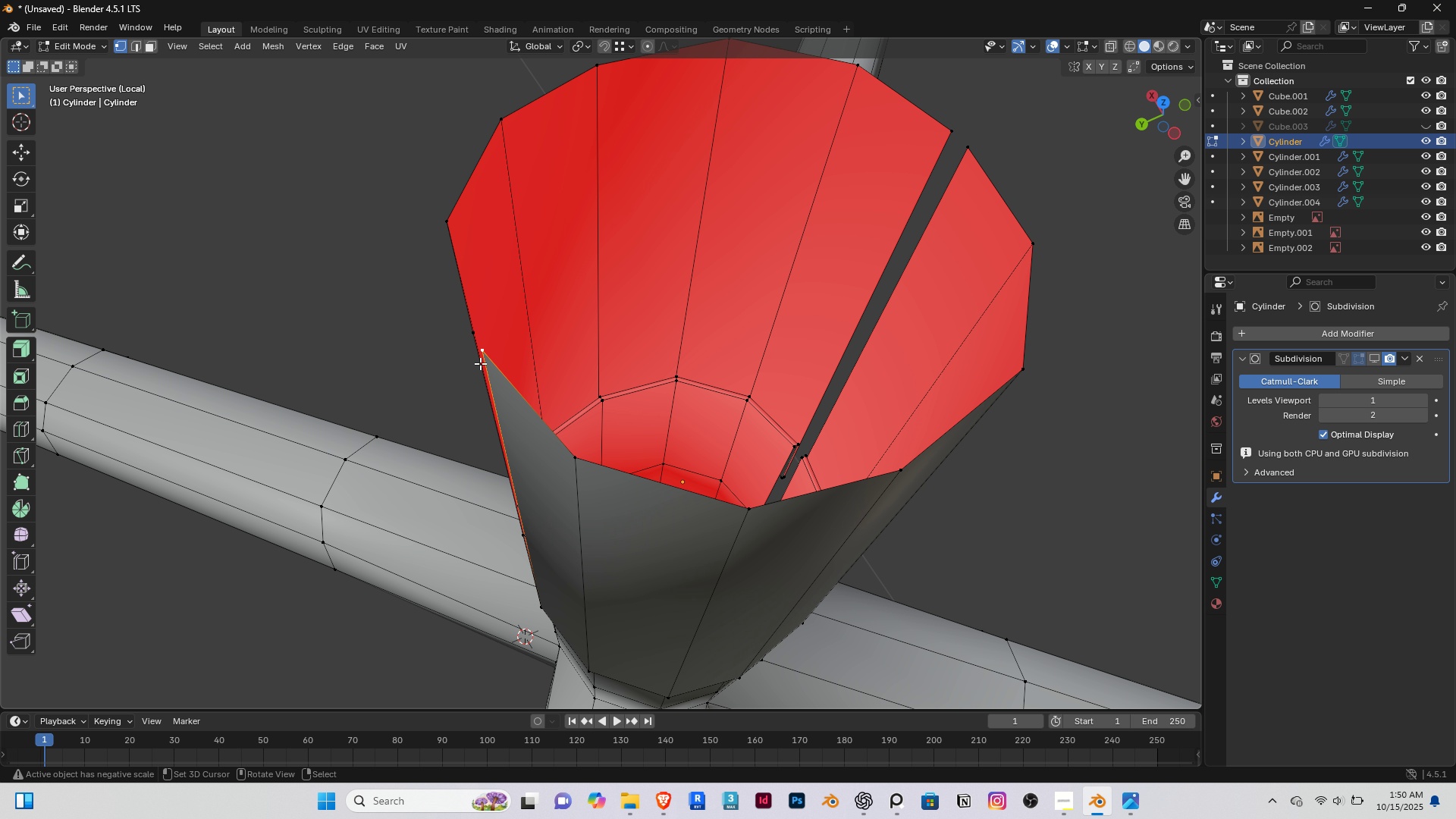 
key(Shift+ShiftRight)
 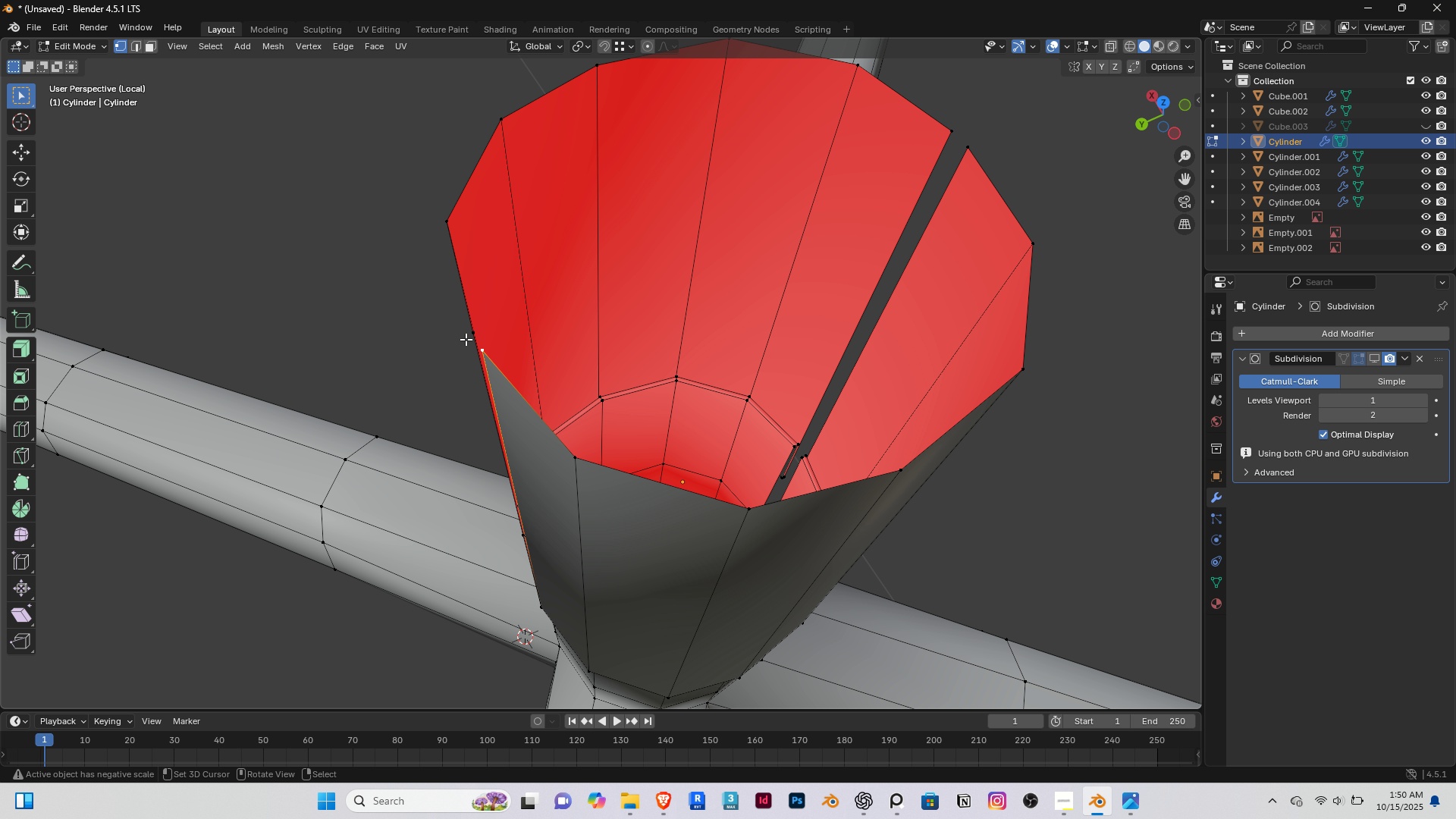 
hold_key(key=ShiftRight, duration=0.49)
right_click([465, 336])
 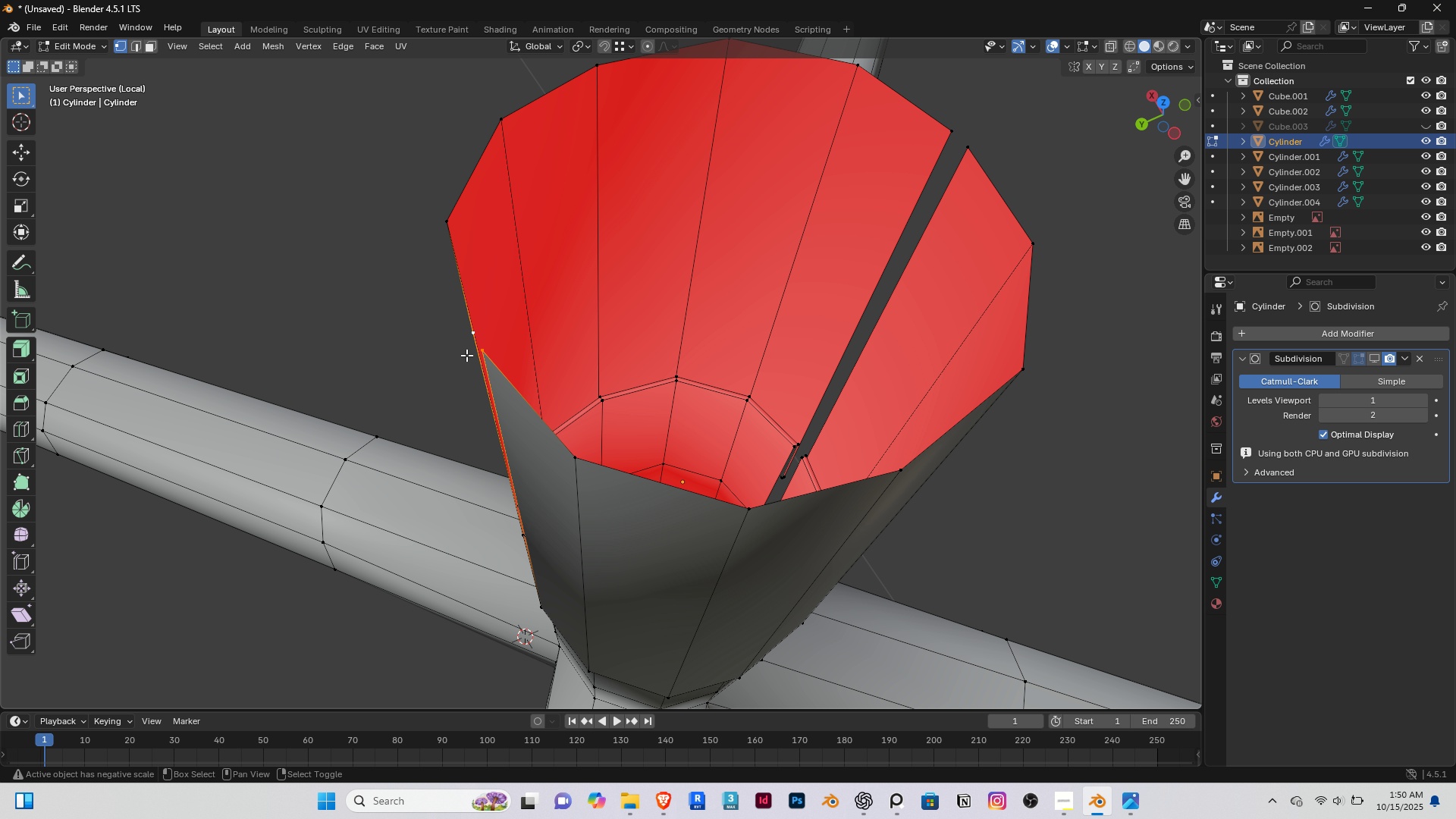 
key(Shift+R)
 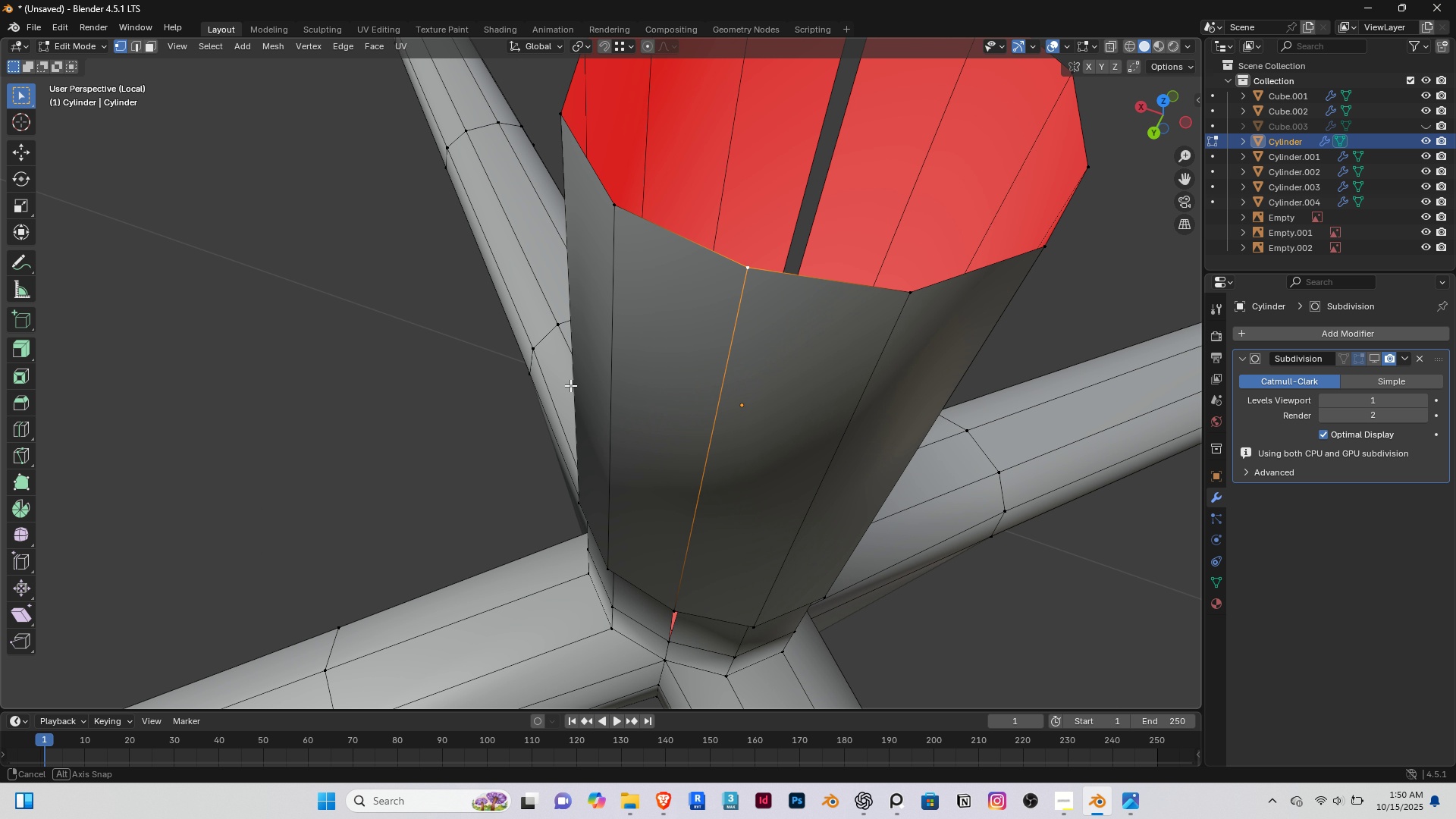 
hold_key(key=ShiftRight, duration=0.37)
 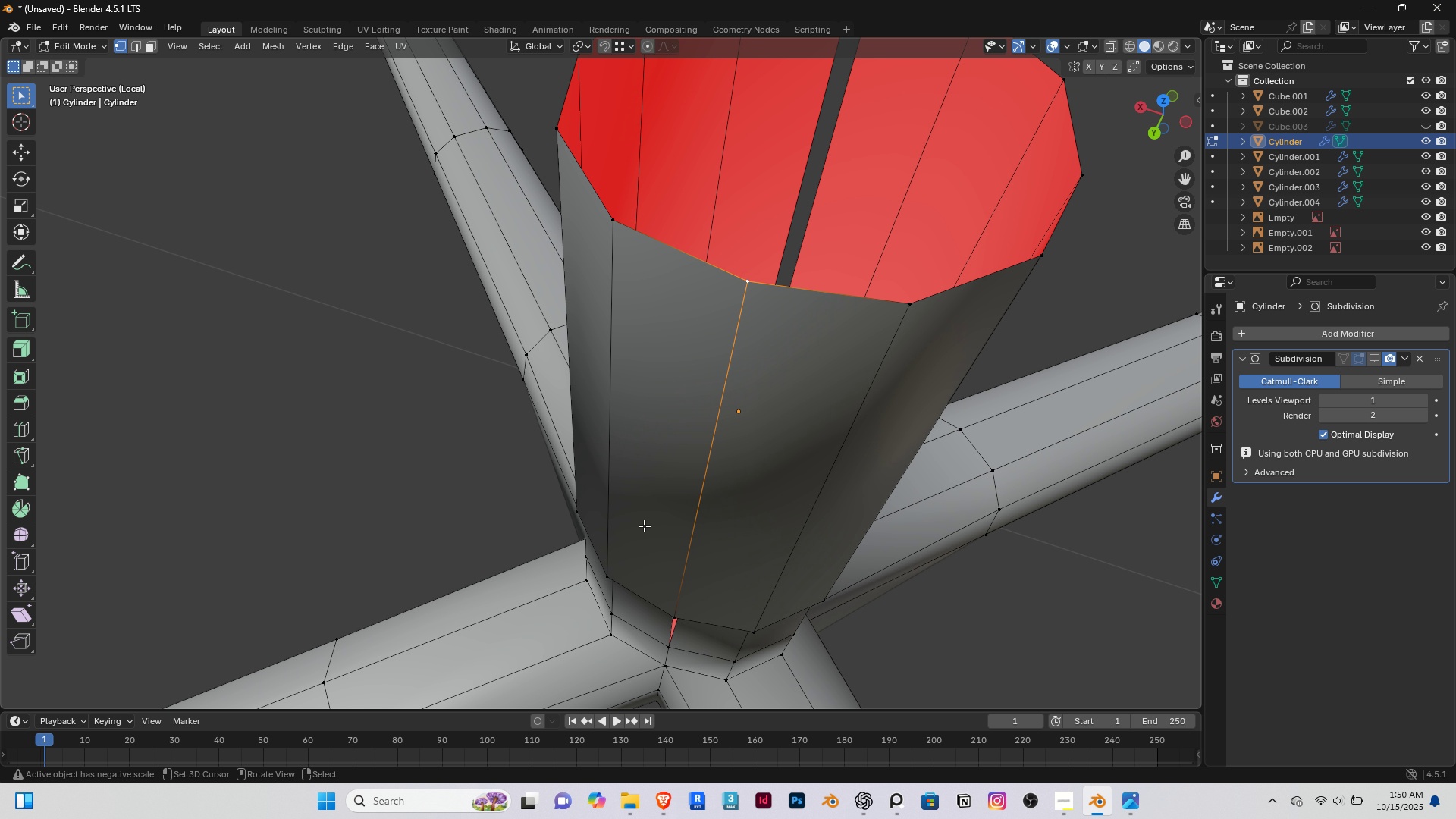 
key(Shift+ShiftRight)
 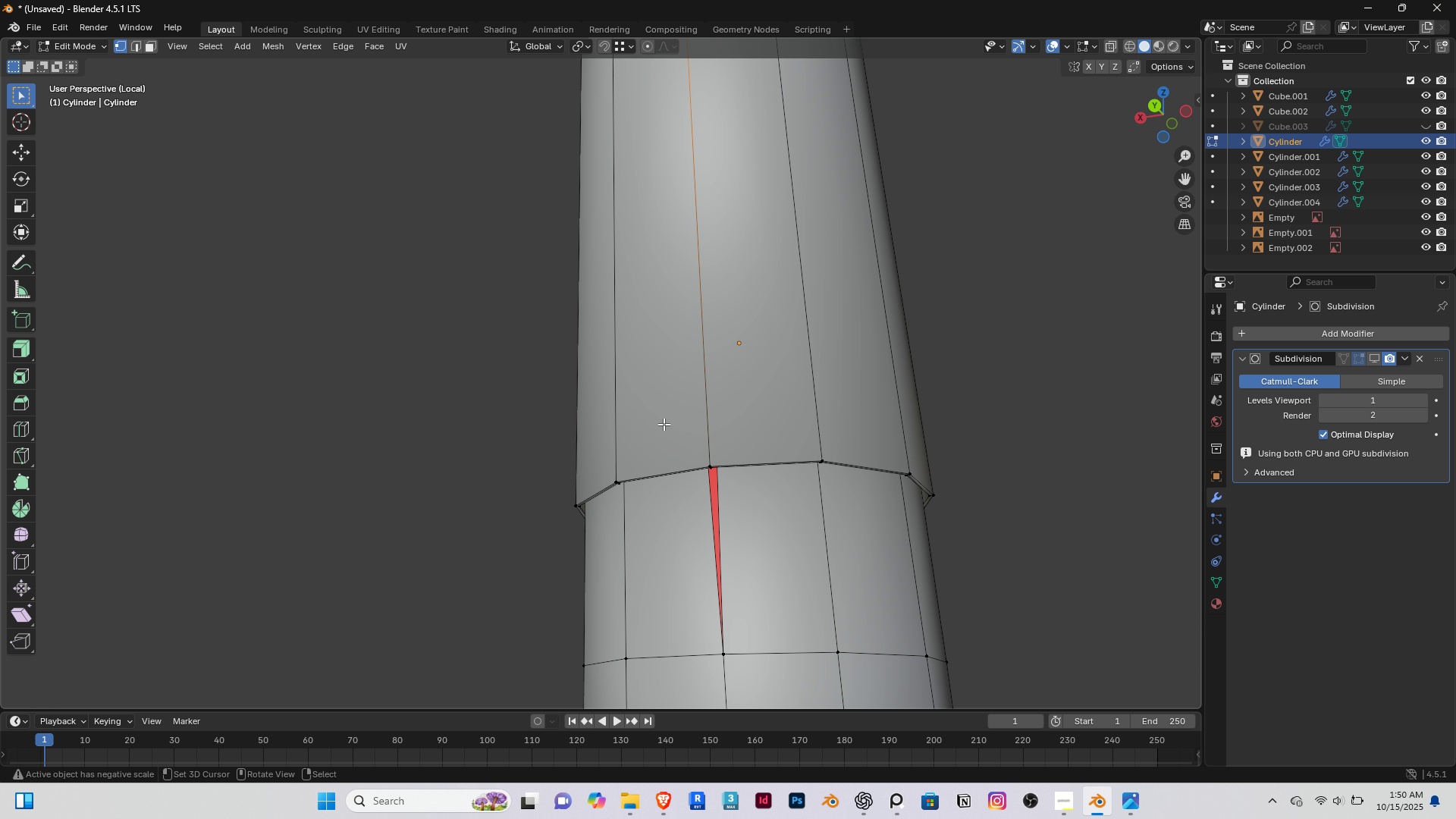 
scroll: coordinate [679, 489], scroll_direction: up, amount: 4.0
 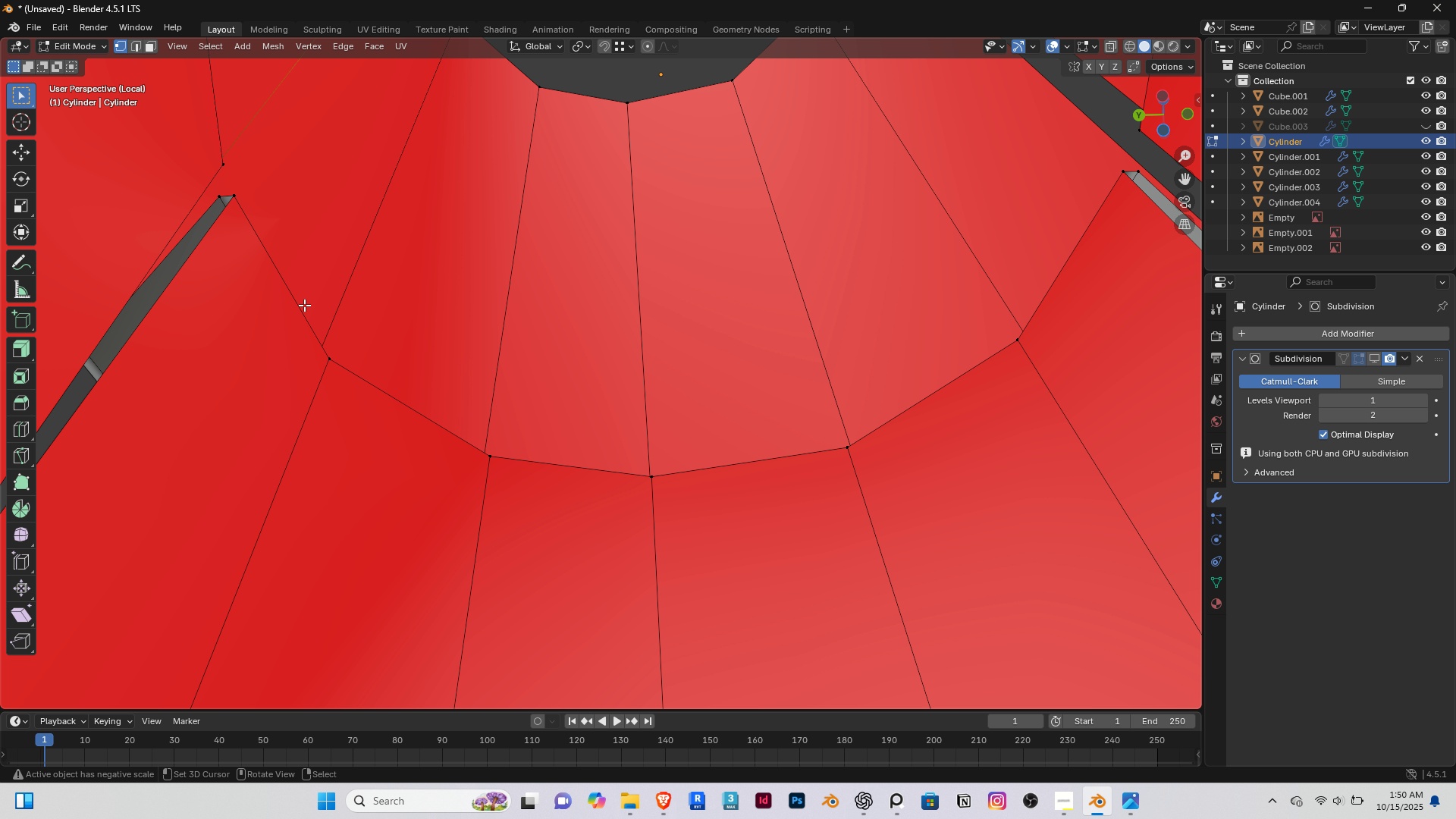 
right_click([220, 196])
 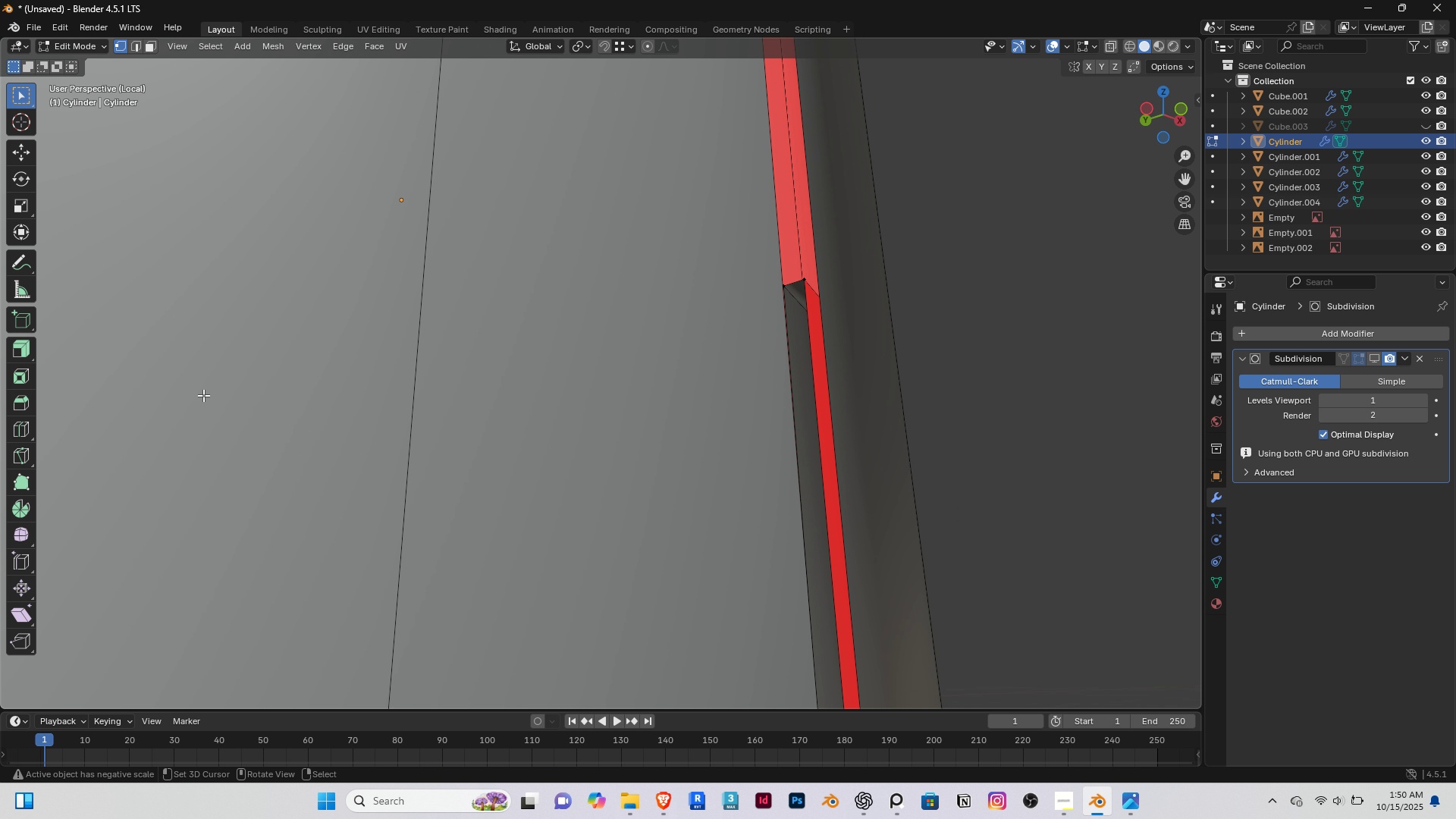 
hold_key(key=ControlRight, duration=0.58)
 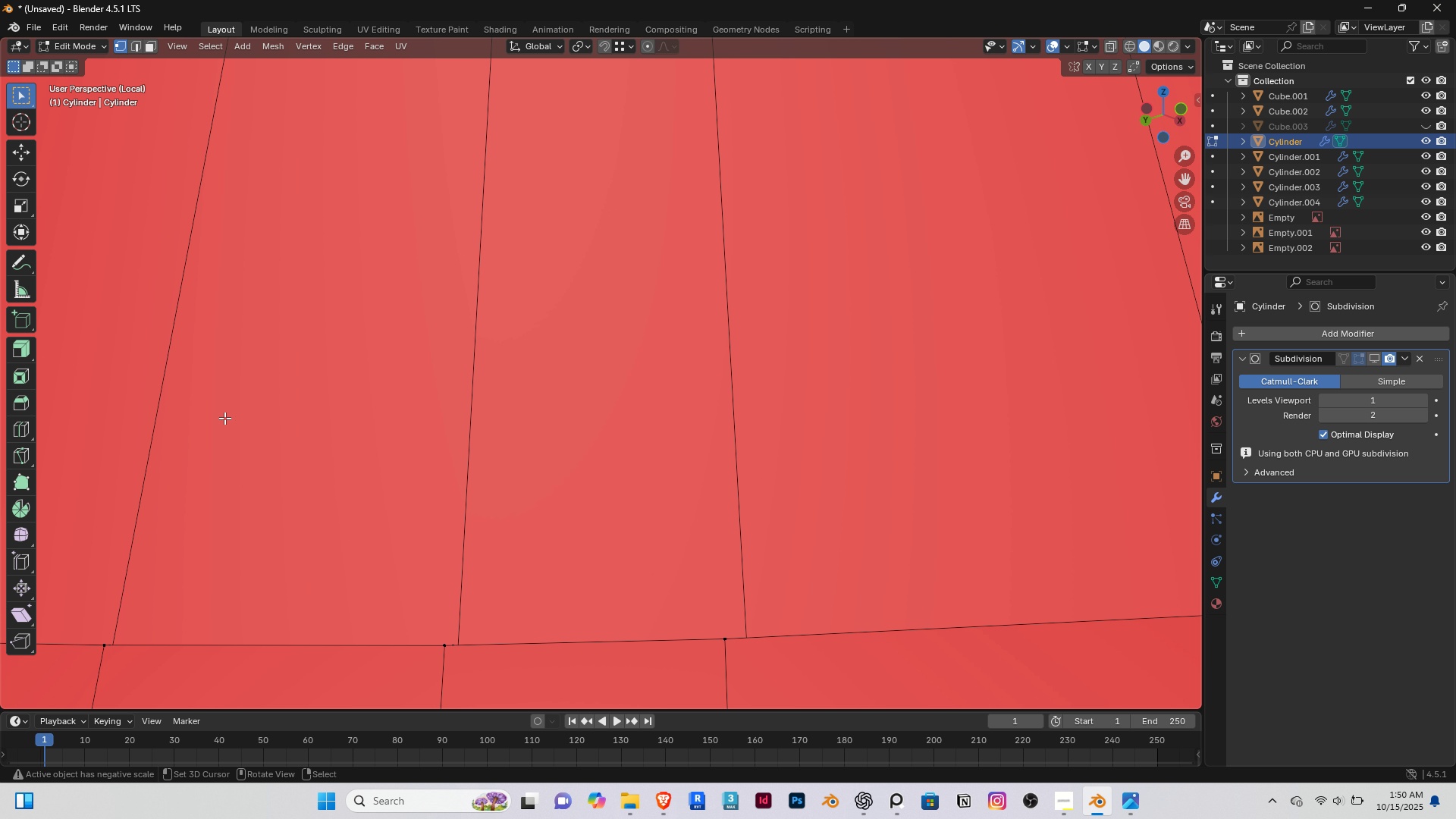 
hold_key(key=ShiftRight, duration=0.53)
 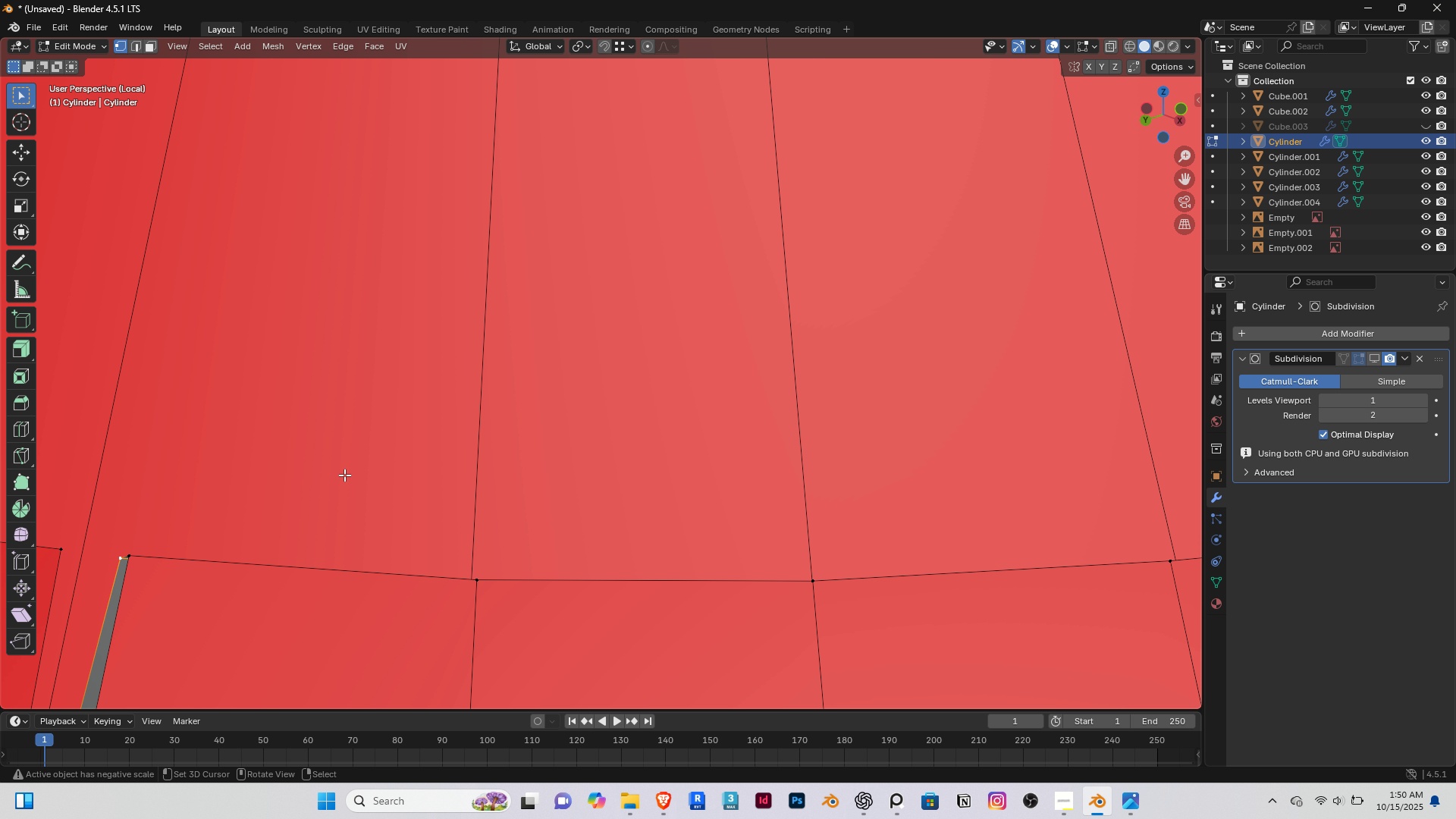 
middle_click([341, 475])
 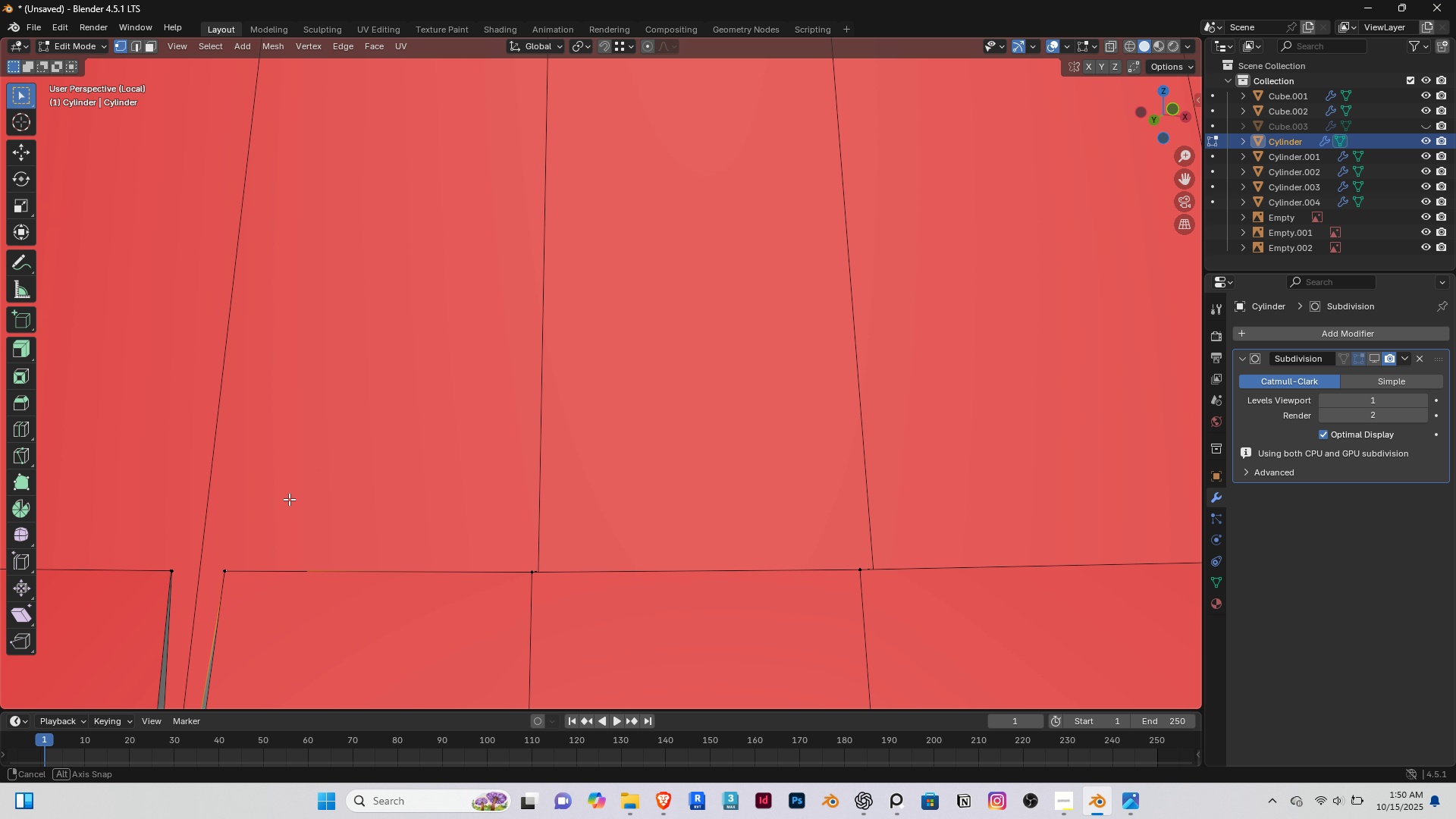 
hold_key(key=ShiftRight, duration=0.42)
 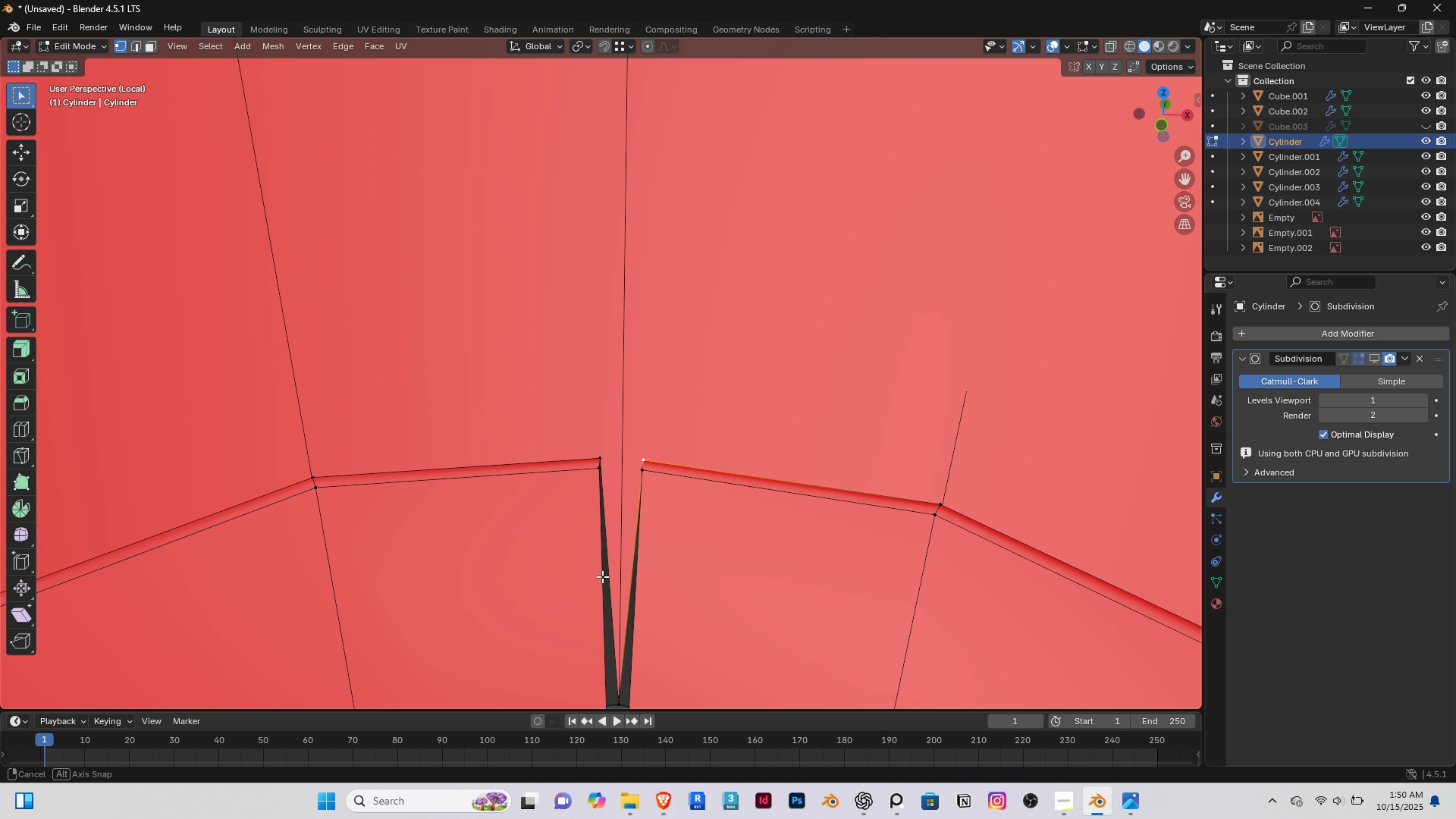 
scroll: coordinate [613, 445], scroll_direction: up, amount: 4.0
 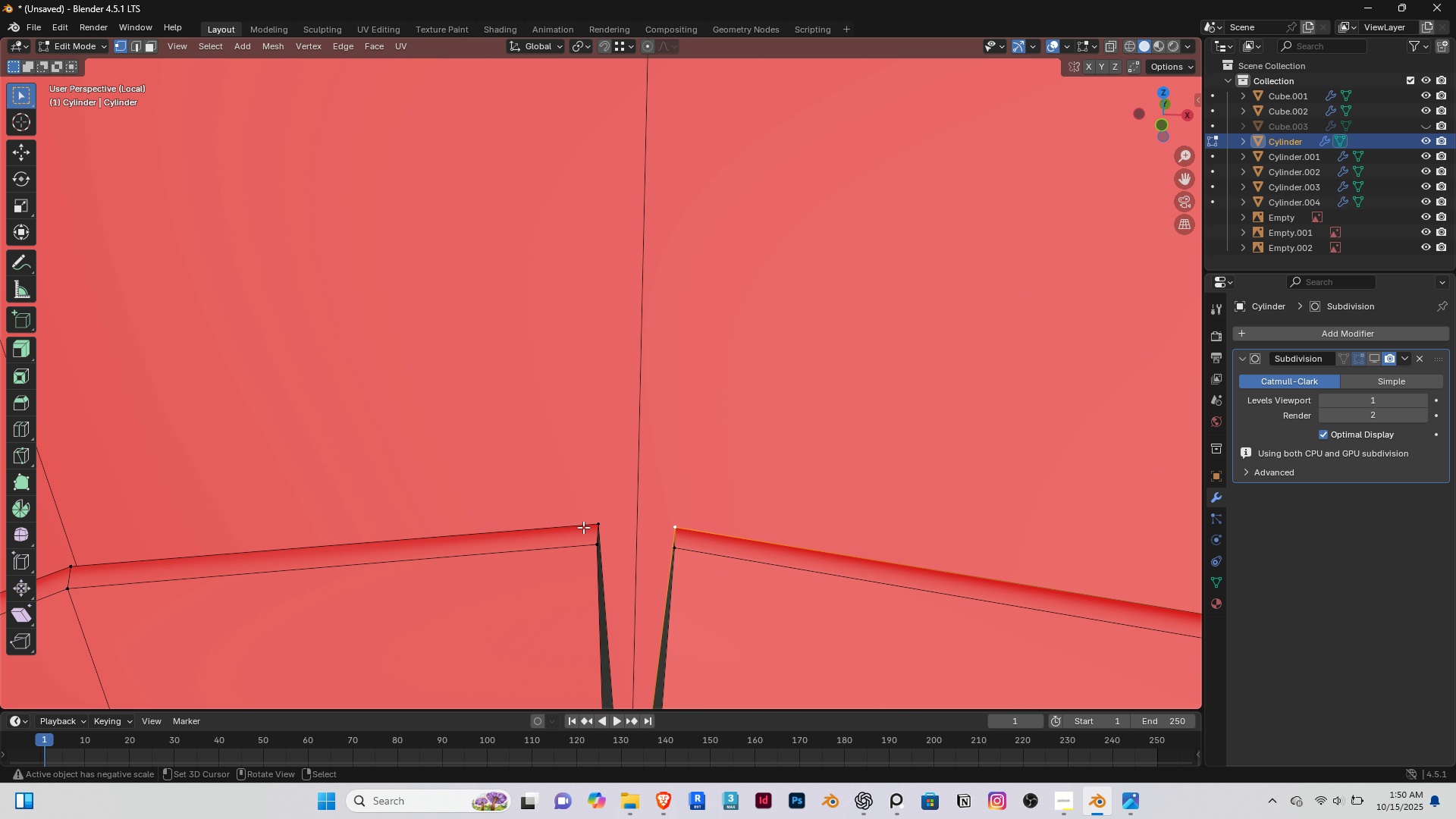 
hold_key(key=ShiftRight, duration=0.7)
right_click([595, 513])
 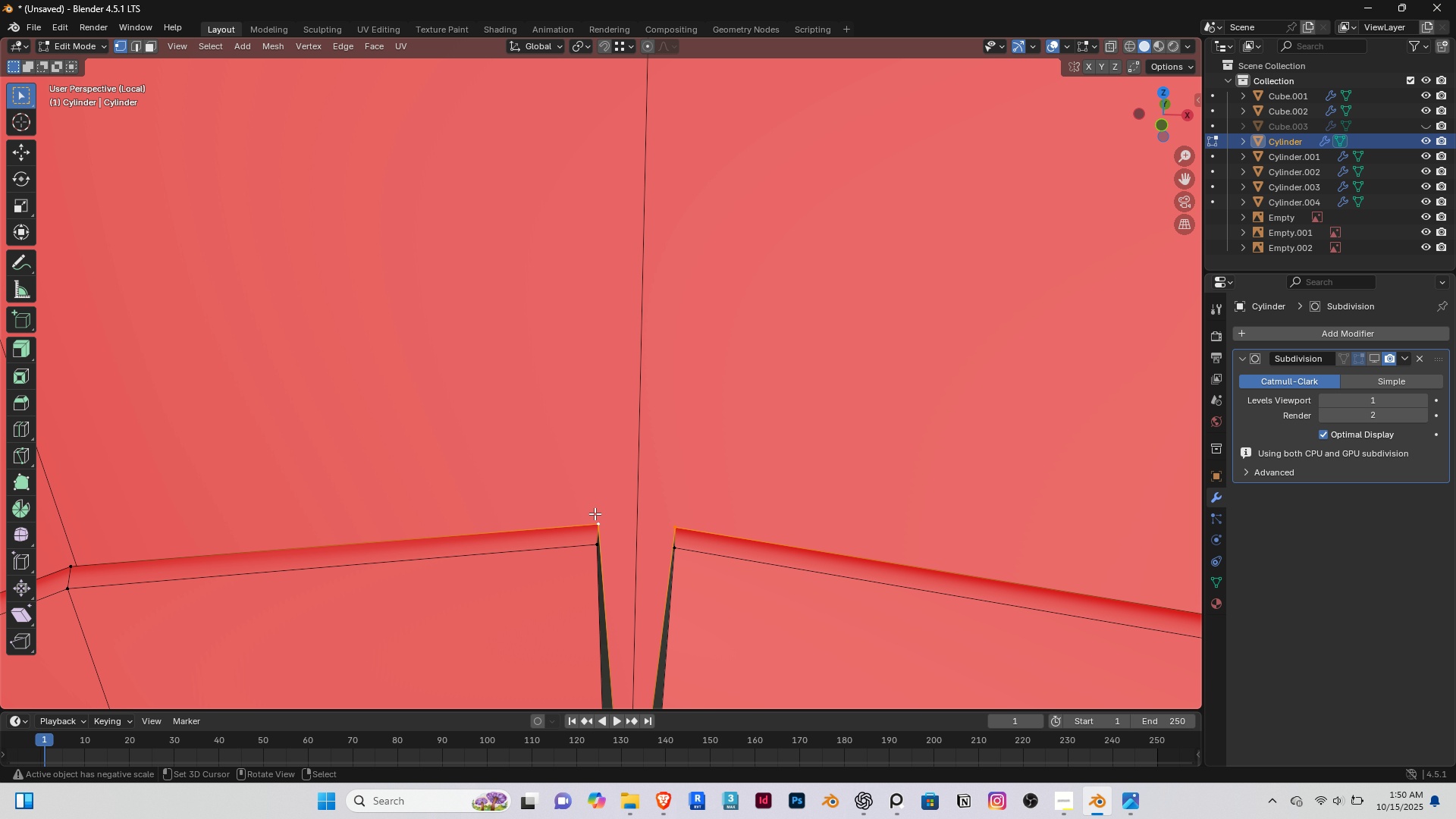 
key(Shift+R)
 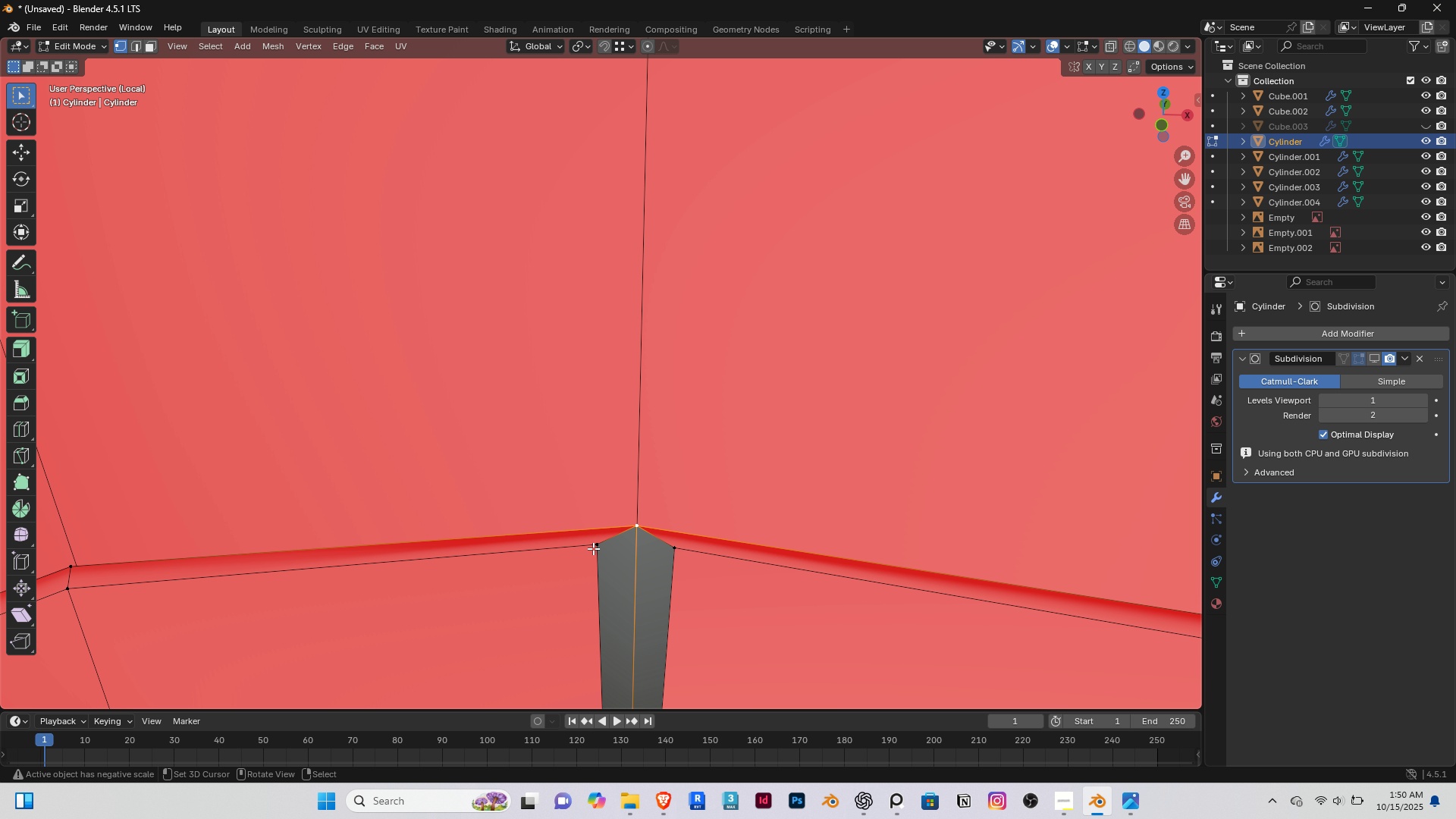 
right_click([593, 548])
 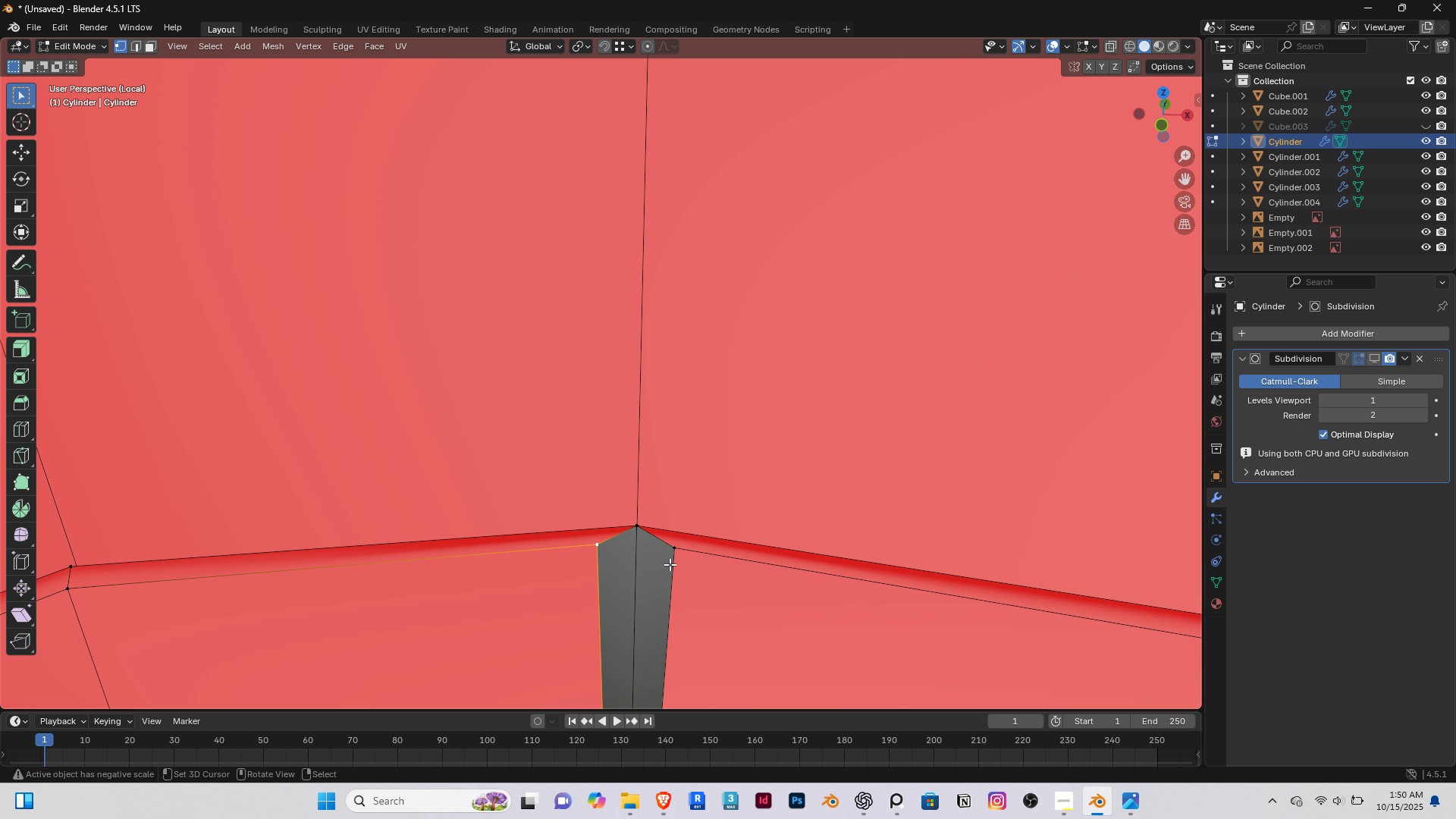 
hold_key(key=ShiftRight, duration=0.54)
double_click([671, 557])
 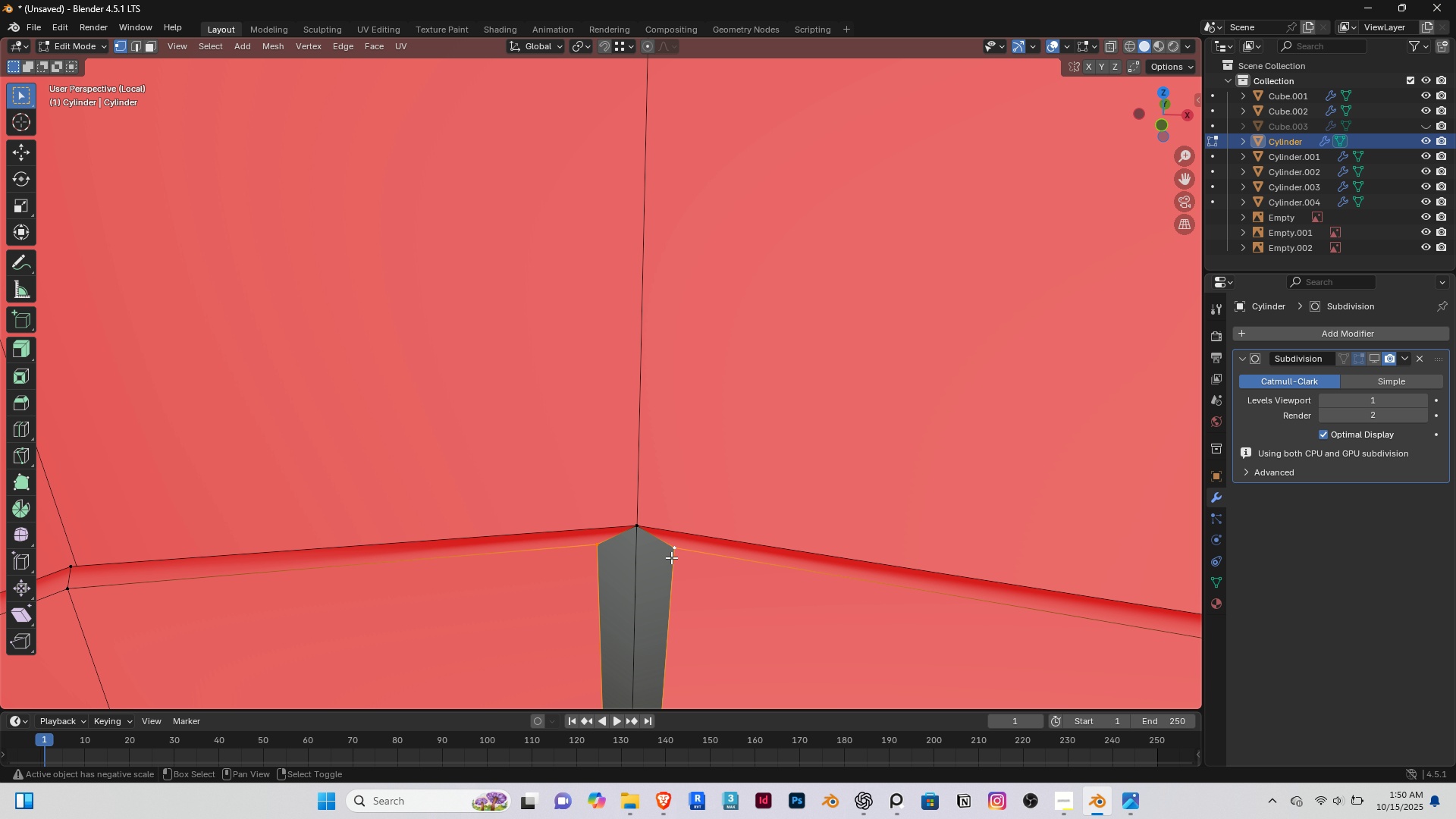 
key(Shift+R)
 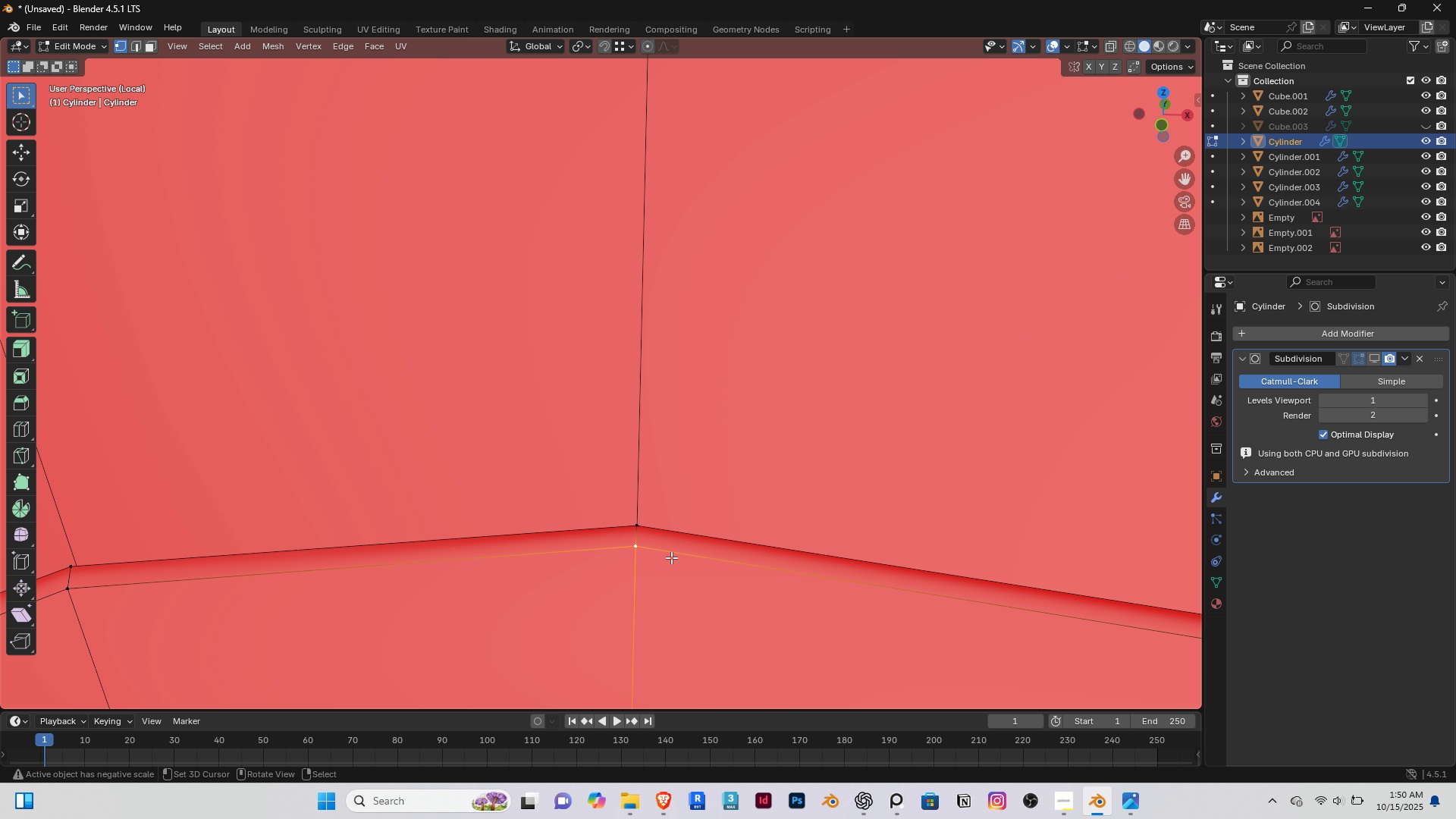 
scroll: coordinate [676, 562], scroll_direction: down, amount: 4.0
 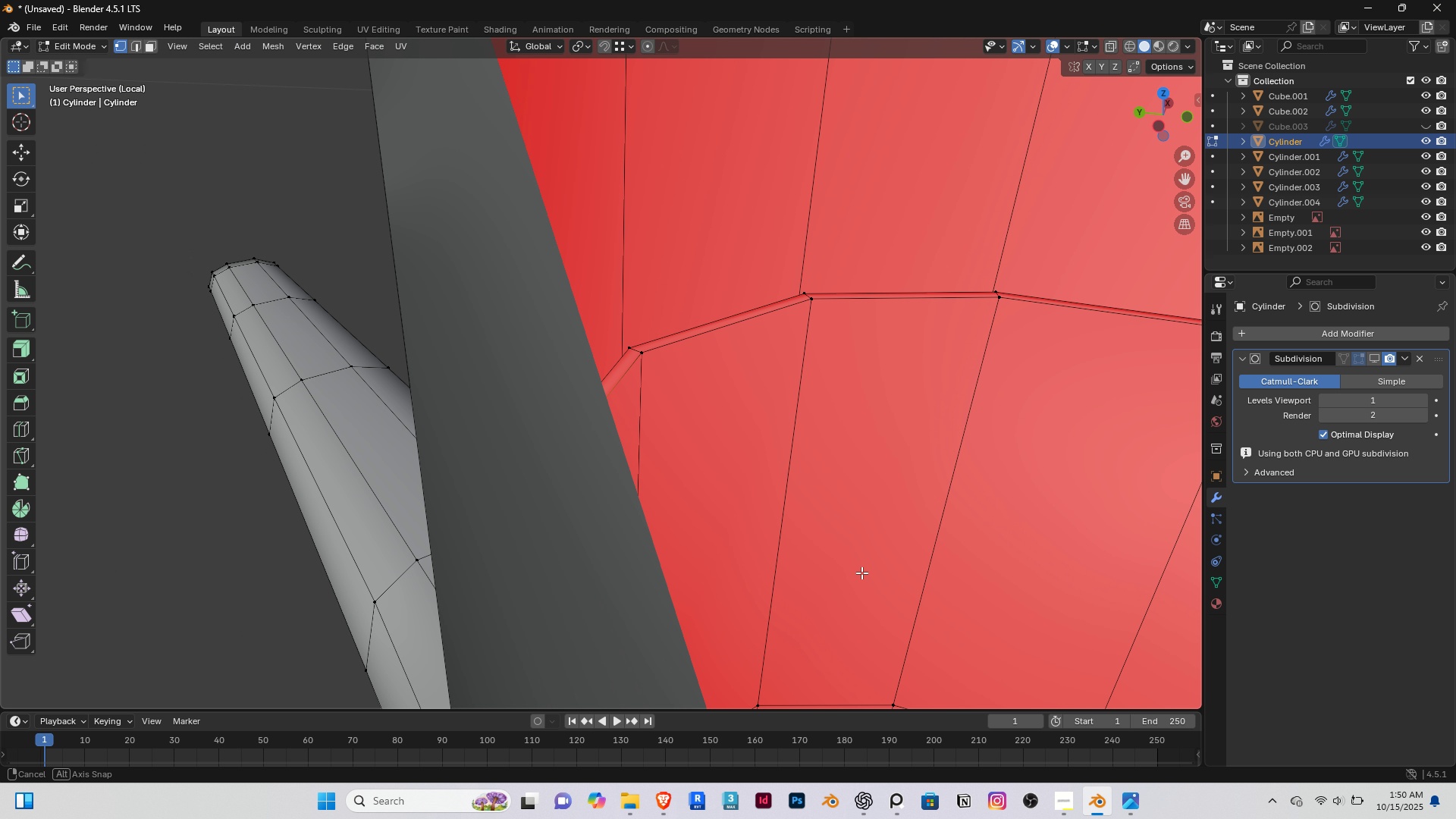 
hold_key(key=ShiftRight, duration=0.66)
 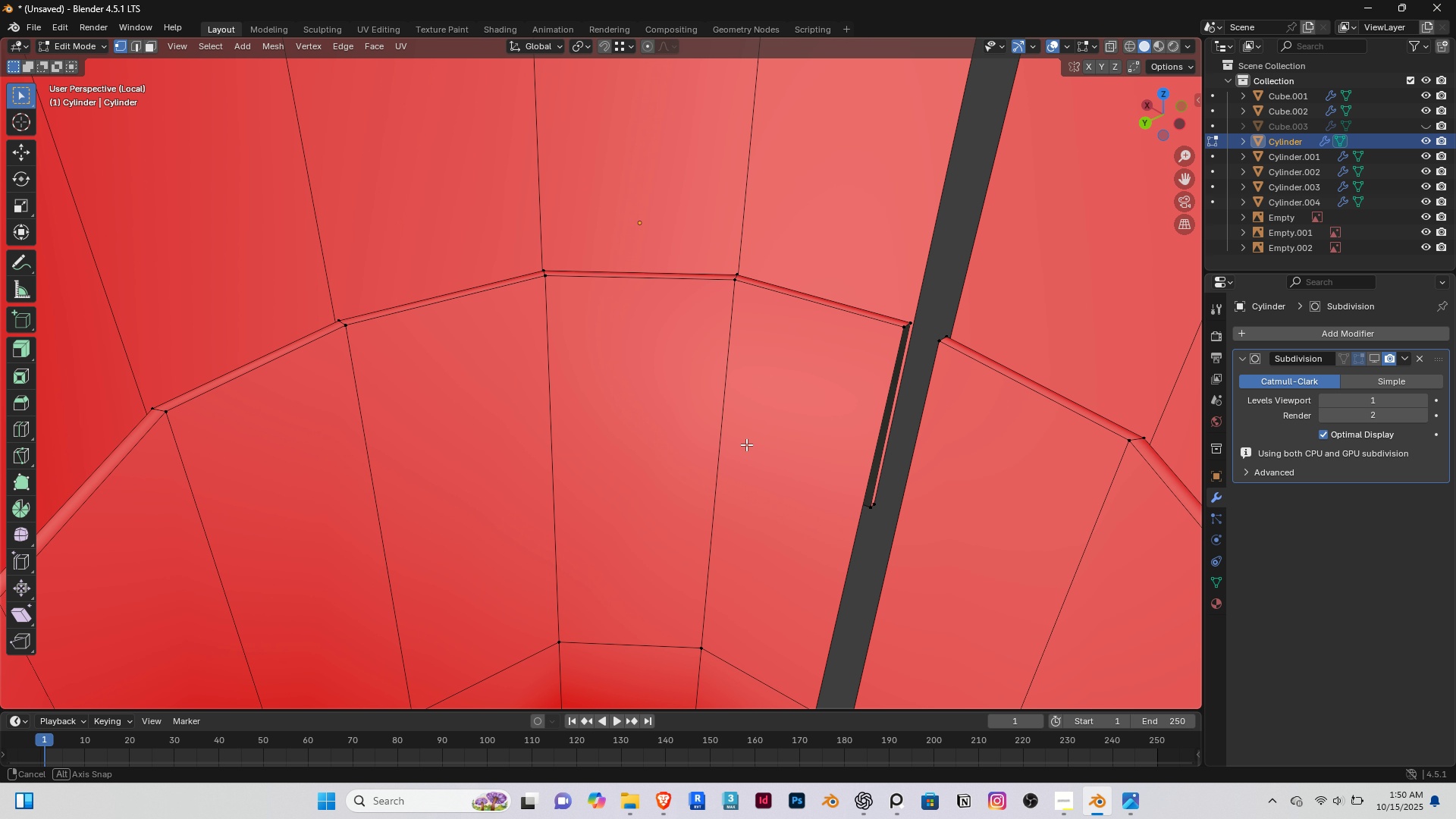 
key(Shift+ShiftRight)
 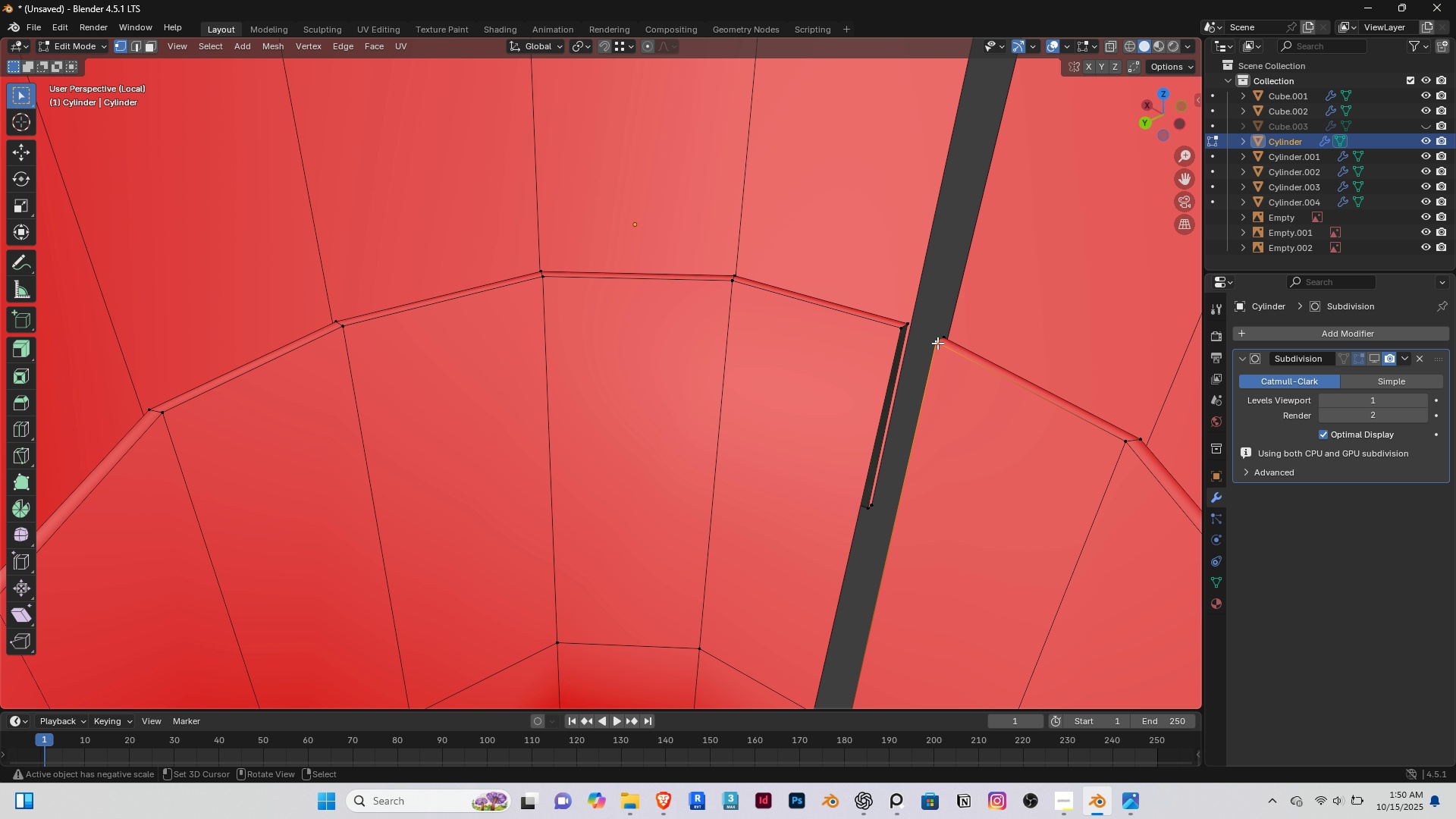 
right_click([937, 343])
 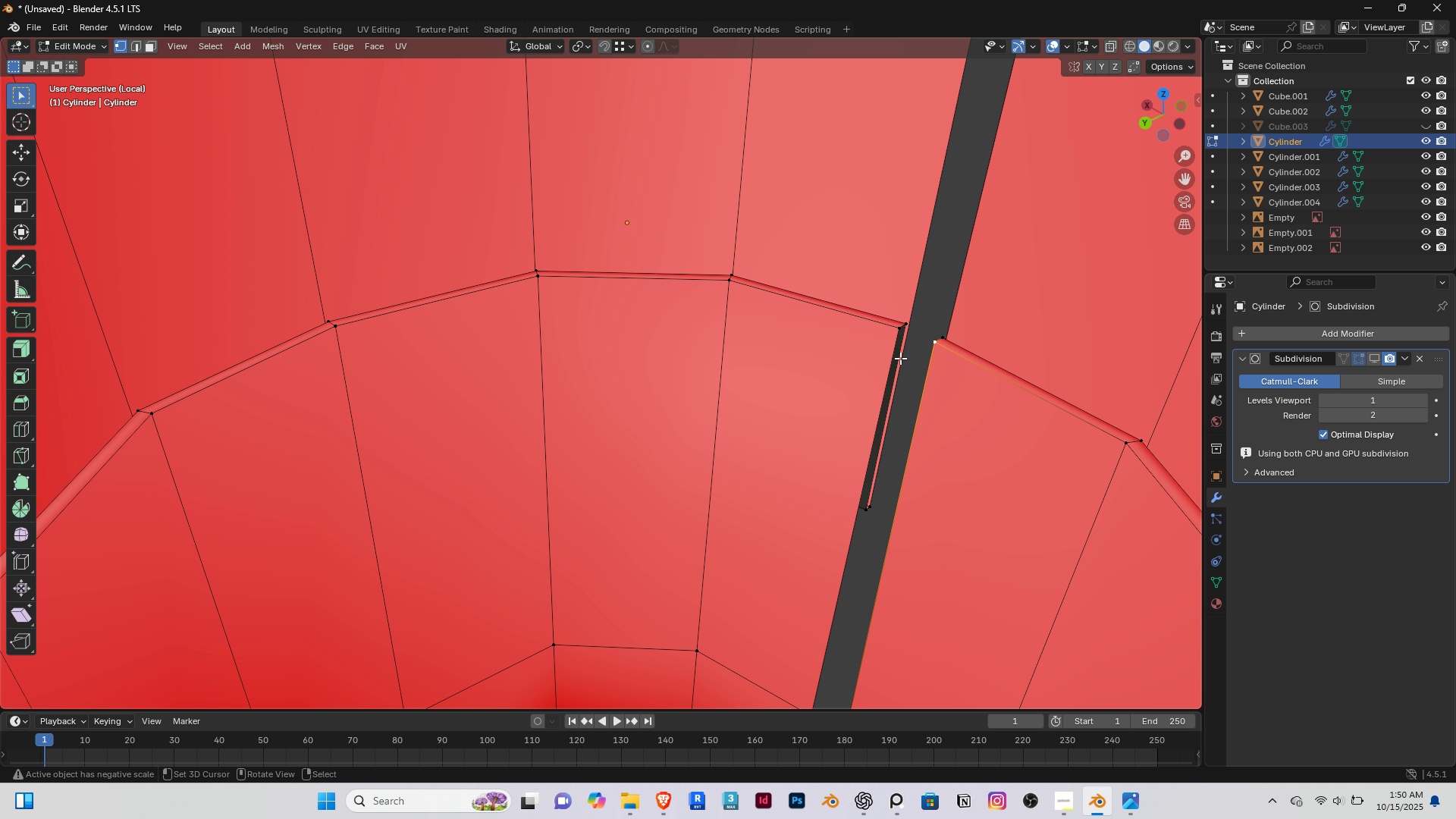 
key(Delete)
 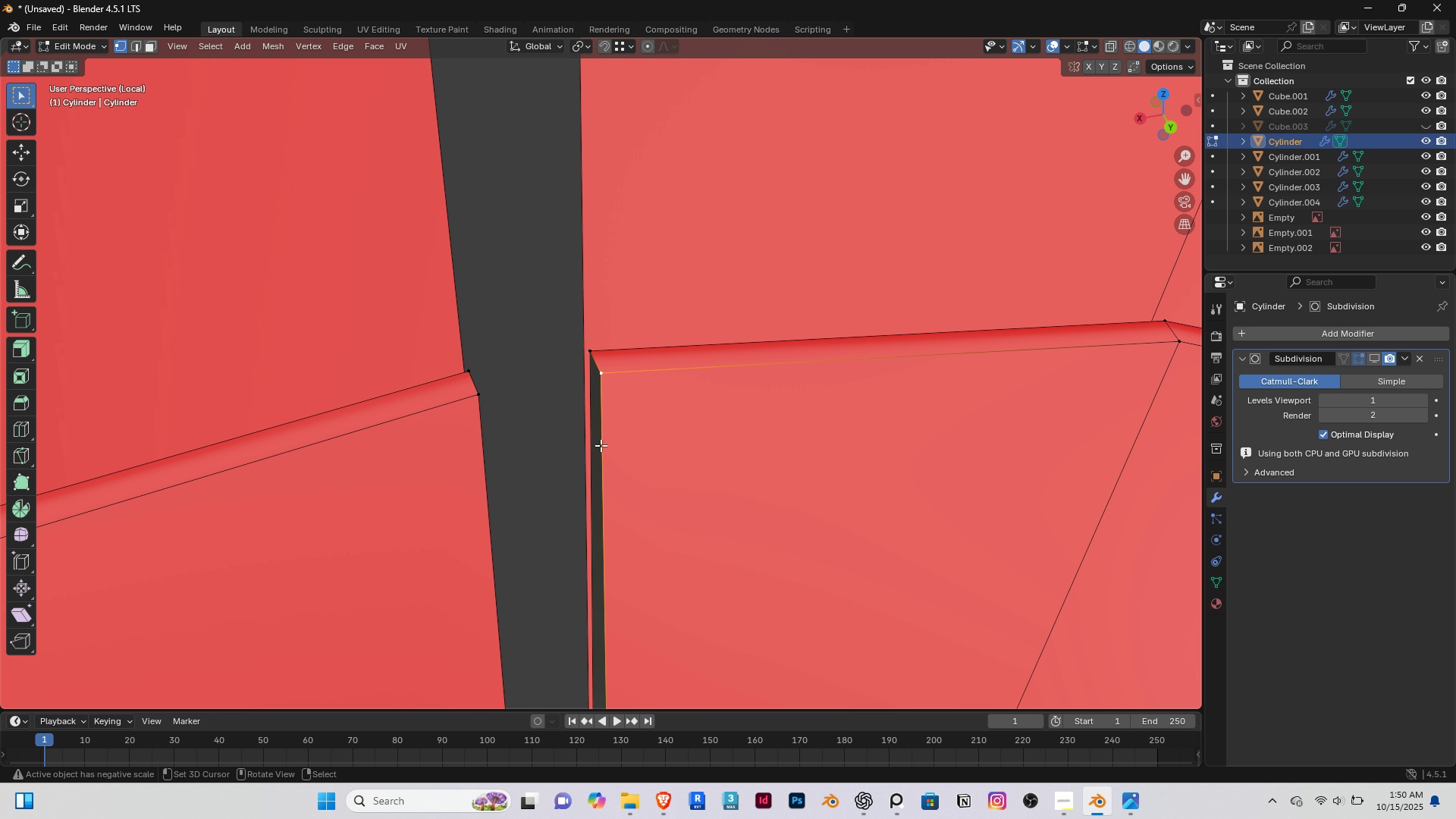 
hold_key(key=ShiftRight, duration=0.57)
right_click([482, 359])
 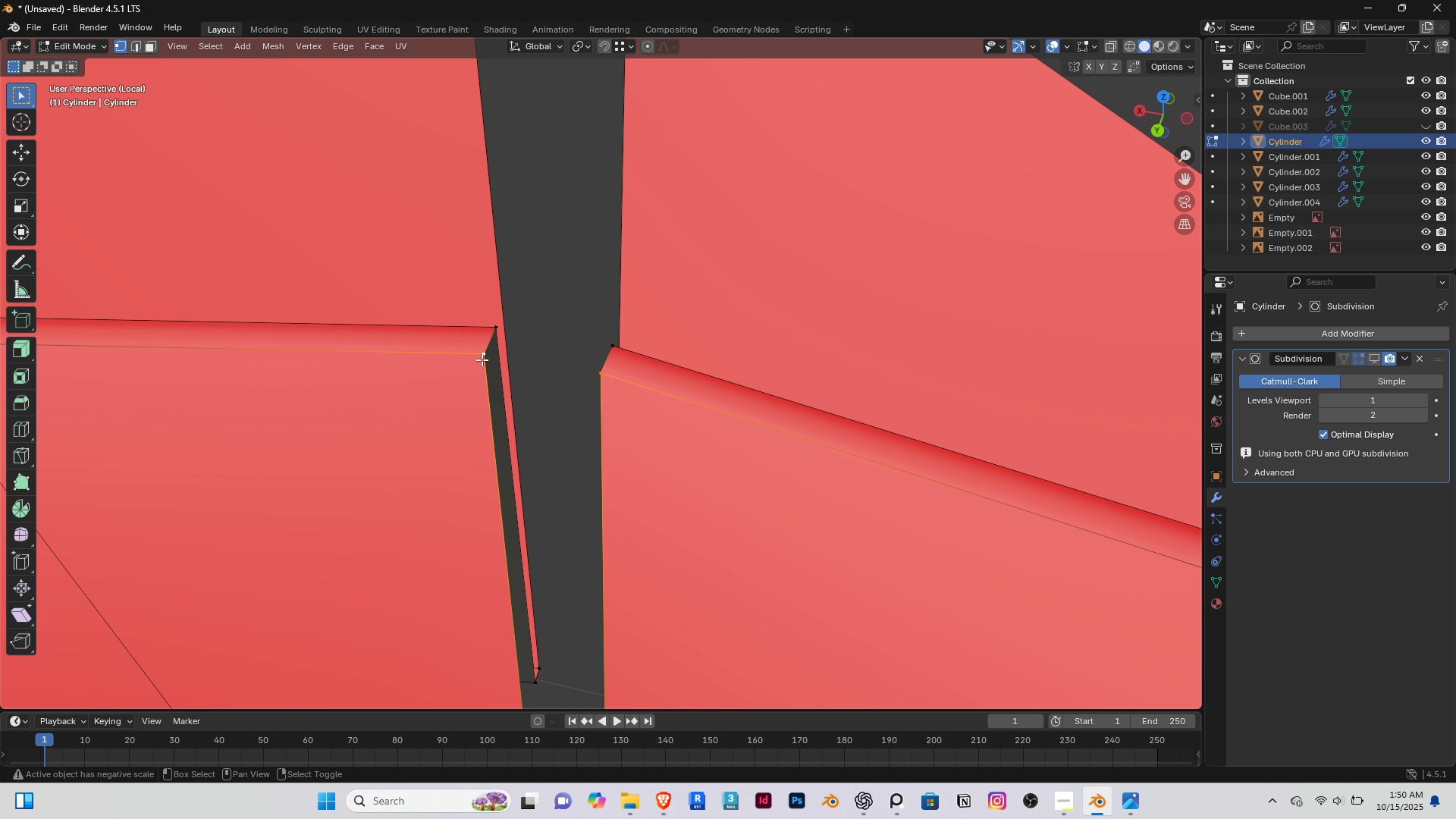 
key(Shift+ShiftLeft)
 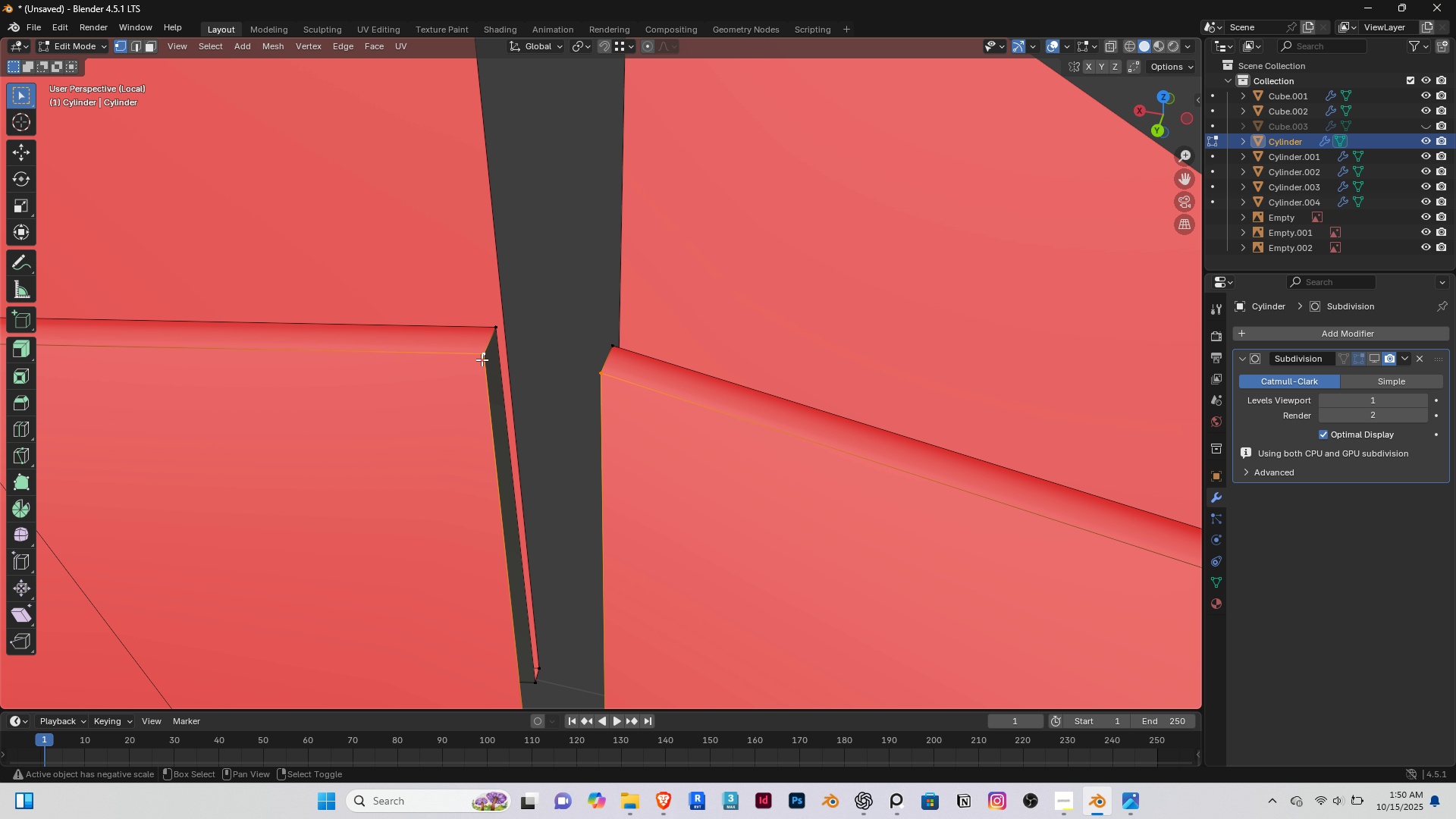 
key(Shift+R)
 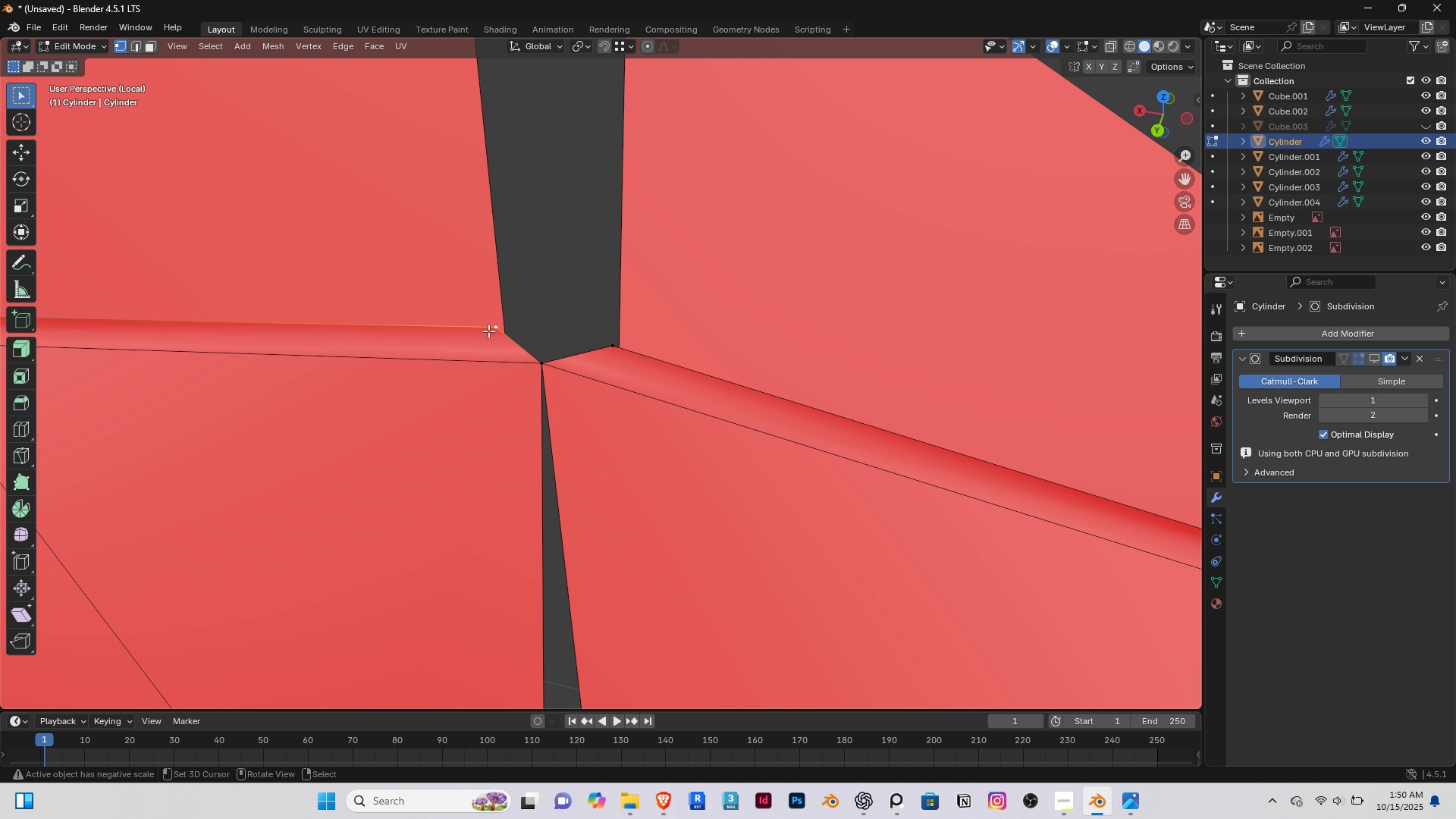 
right_click([488, 331])
 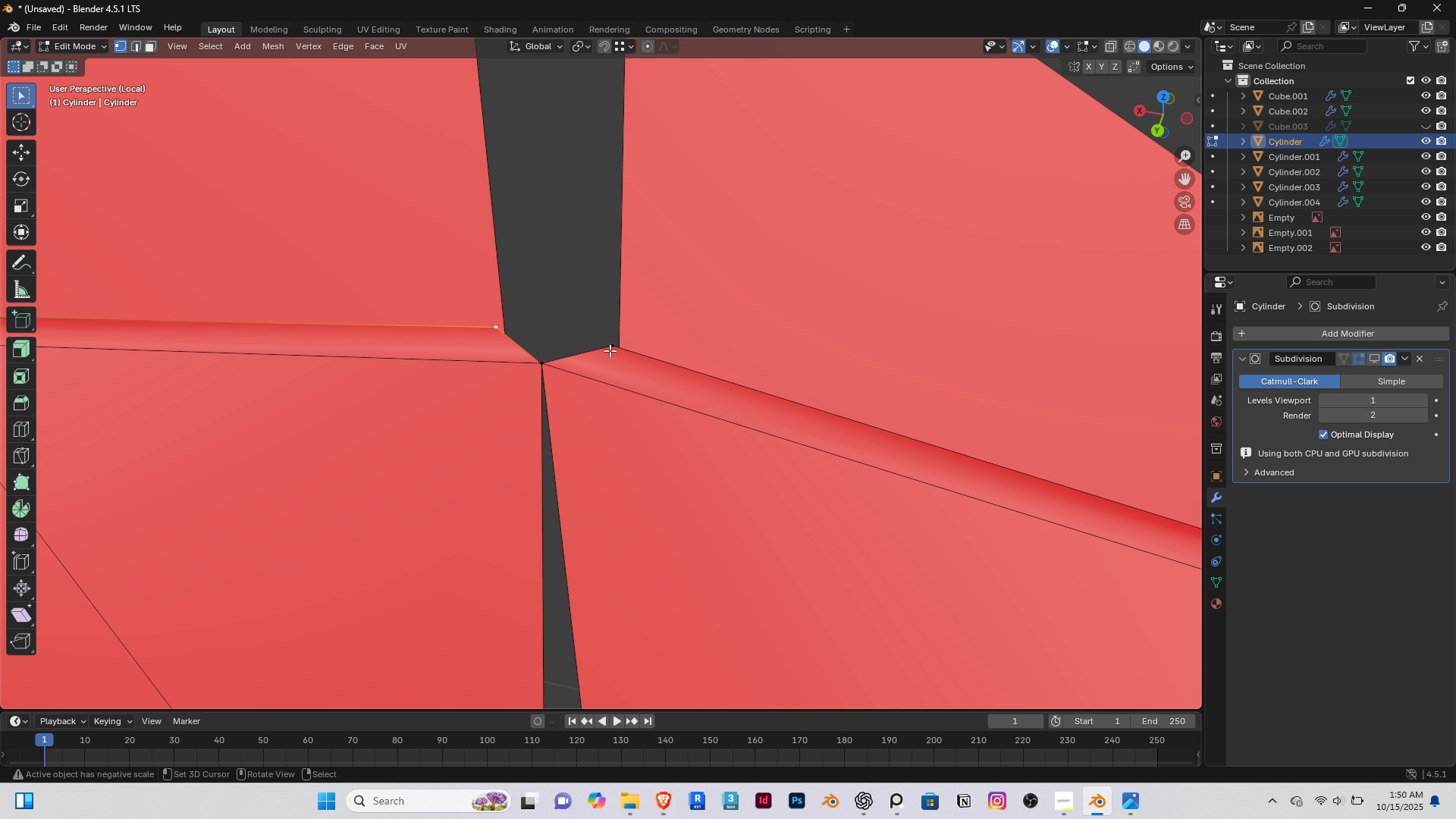 
hold_key(key=ShiftRight, duration=0.4)
 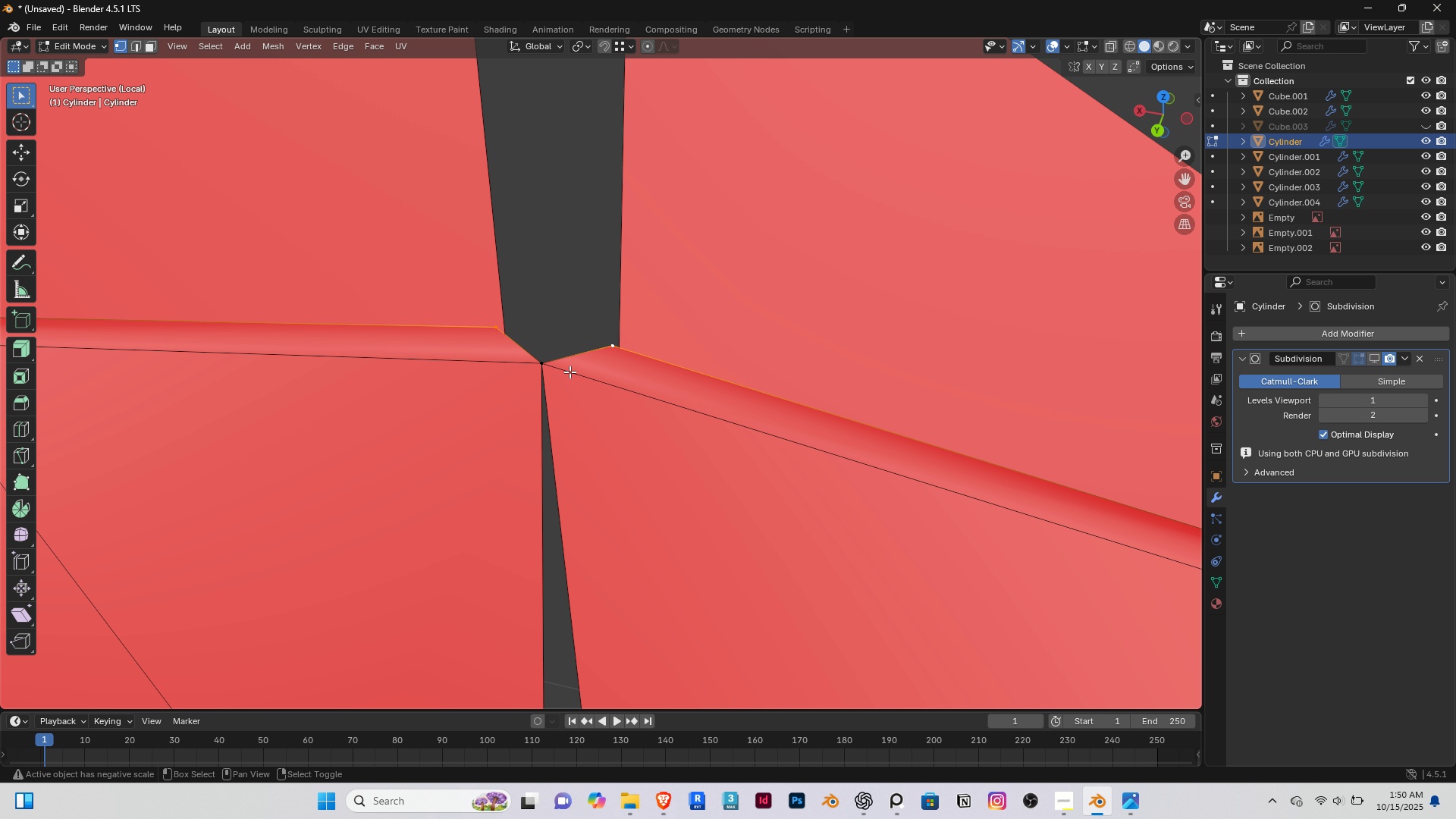 
key(Shift+ShiftLeft)
 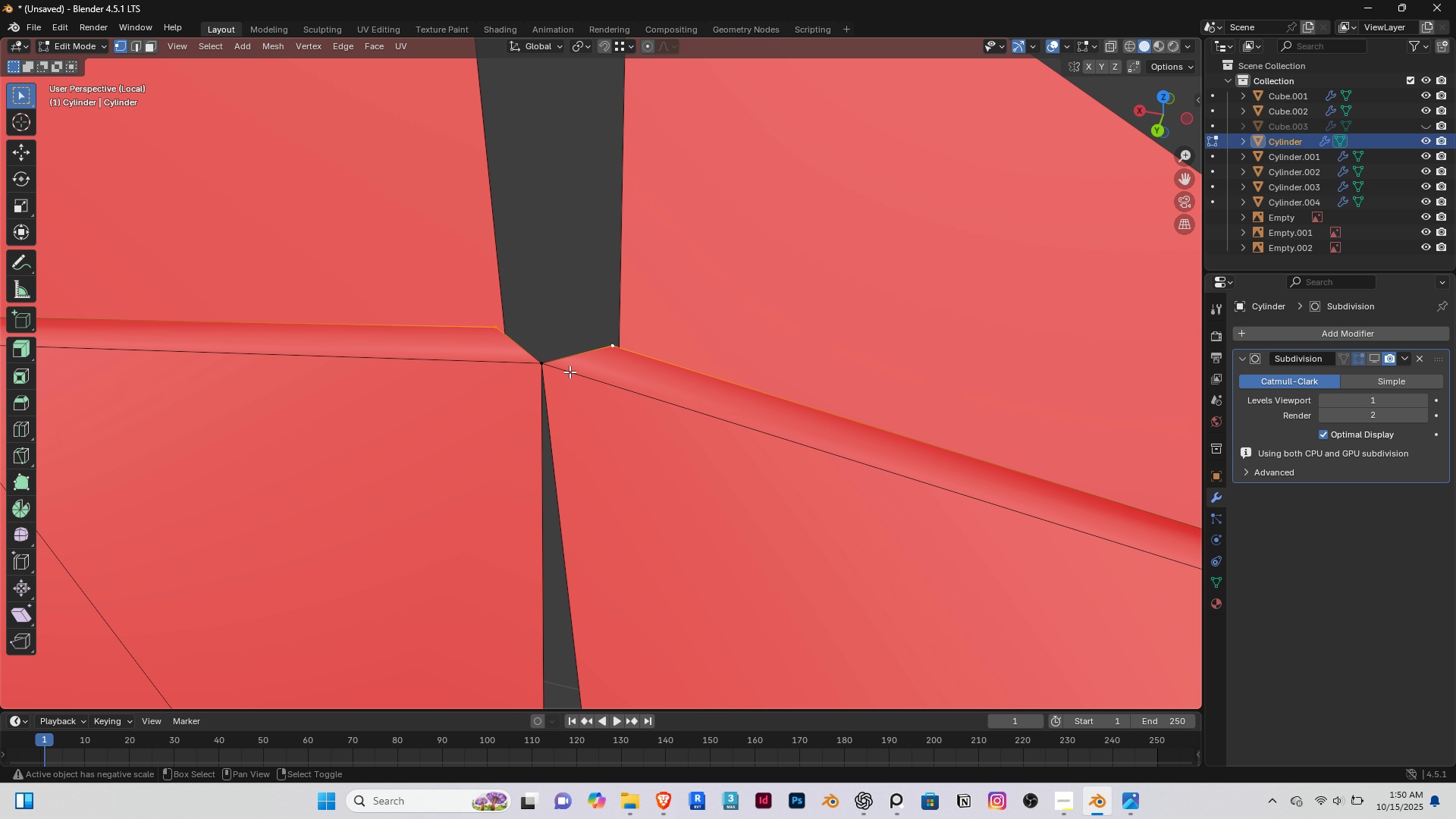 
key(Shift+R)
 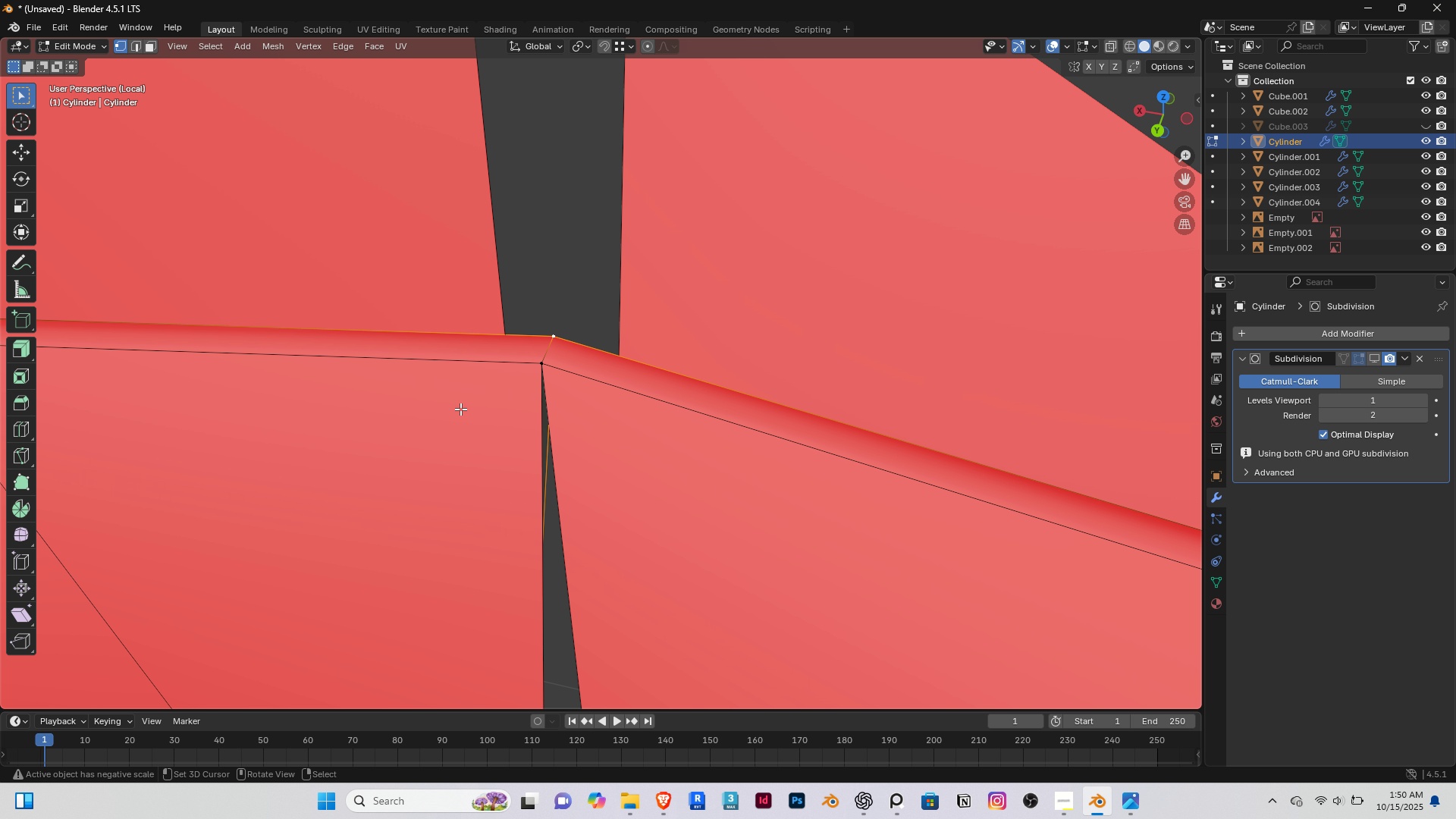 
scroll: coordinate [460, 409], scroll_direction: down, amount: 2.0
 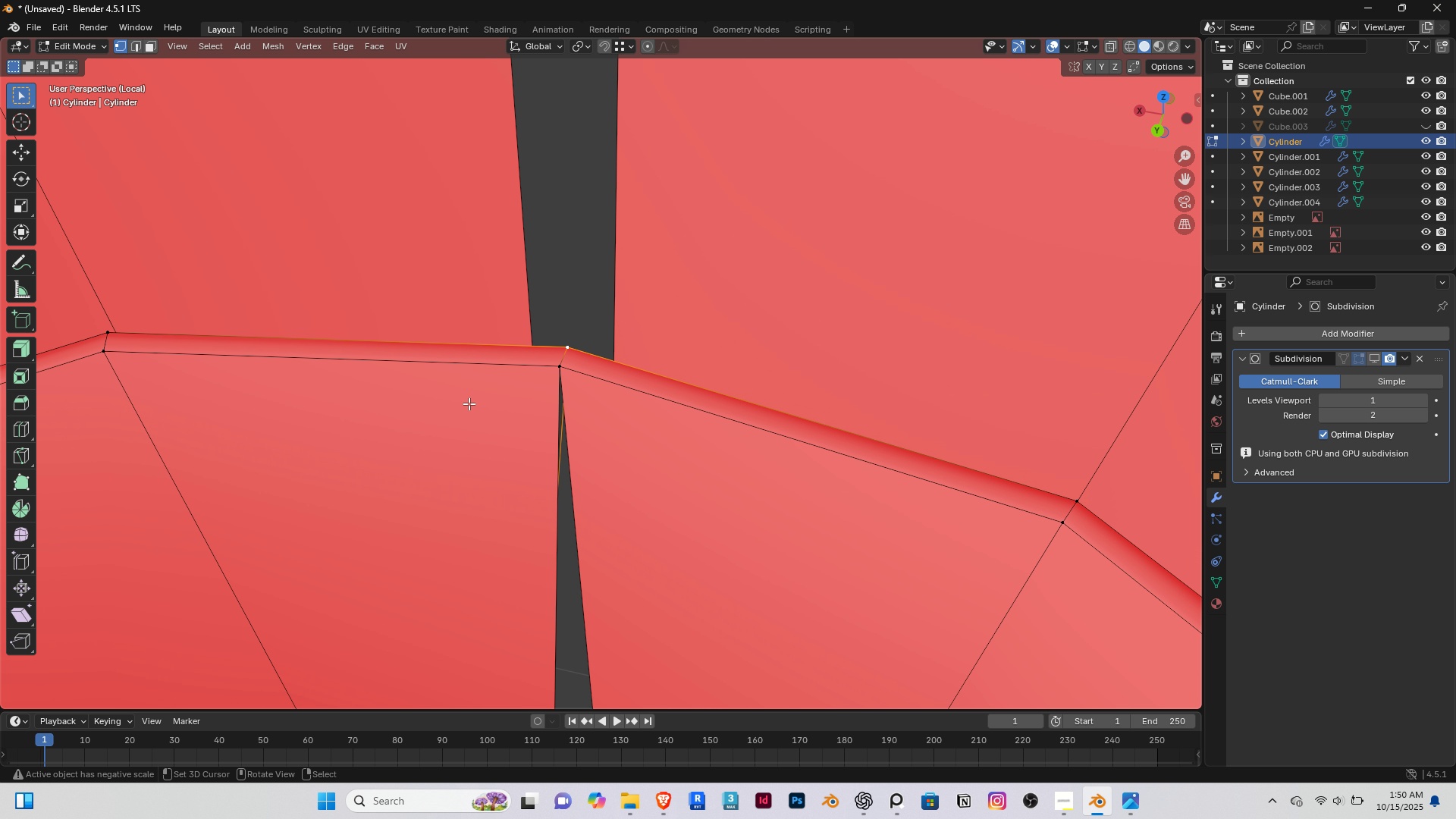 
hold_key(key=ShiftRight, duration=1.25)
 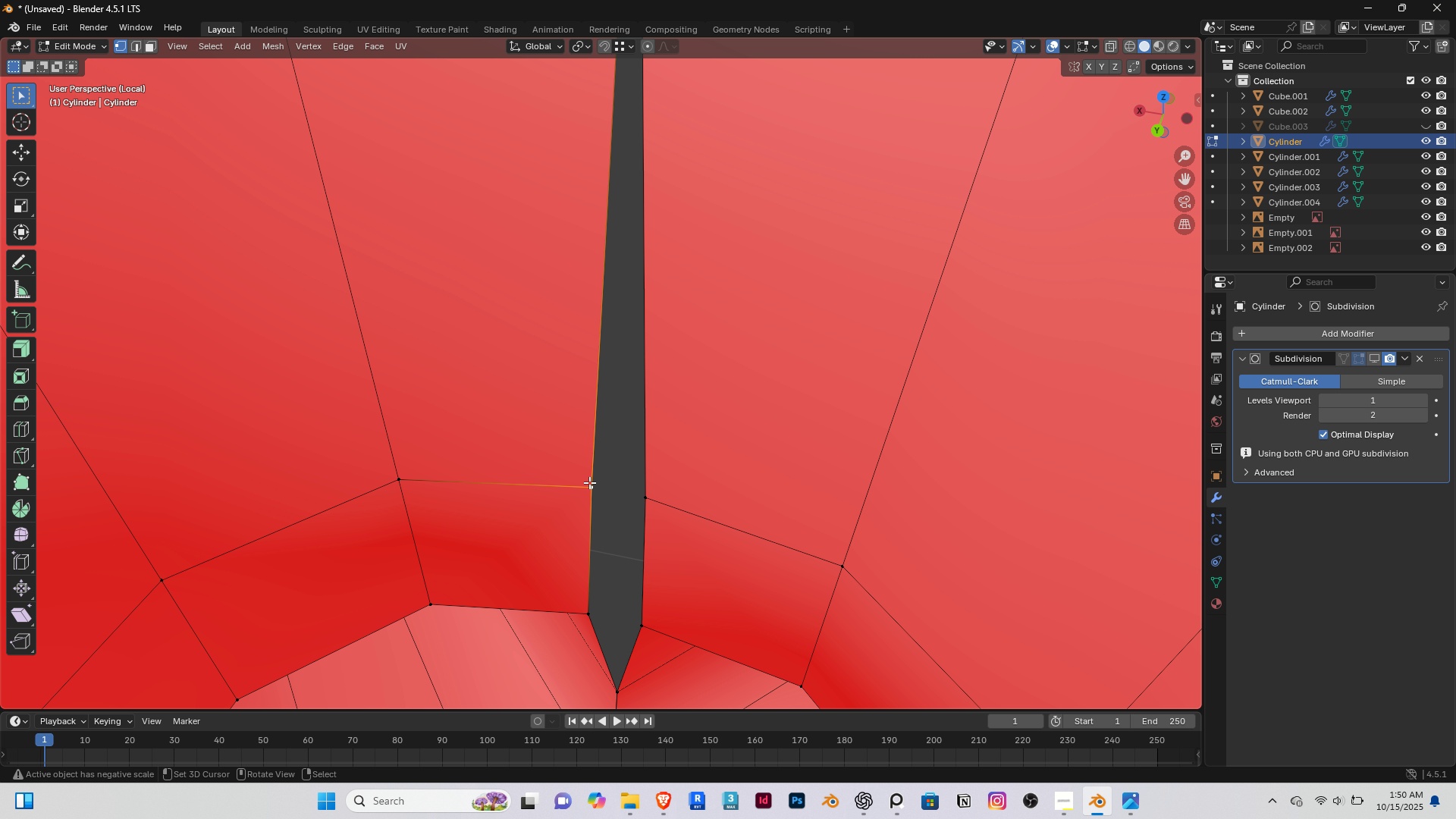 
right_click([589, 482])
 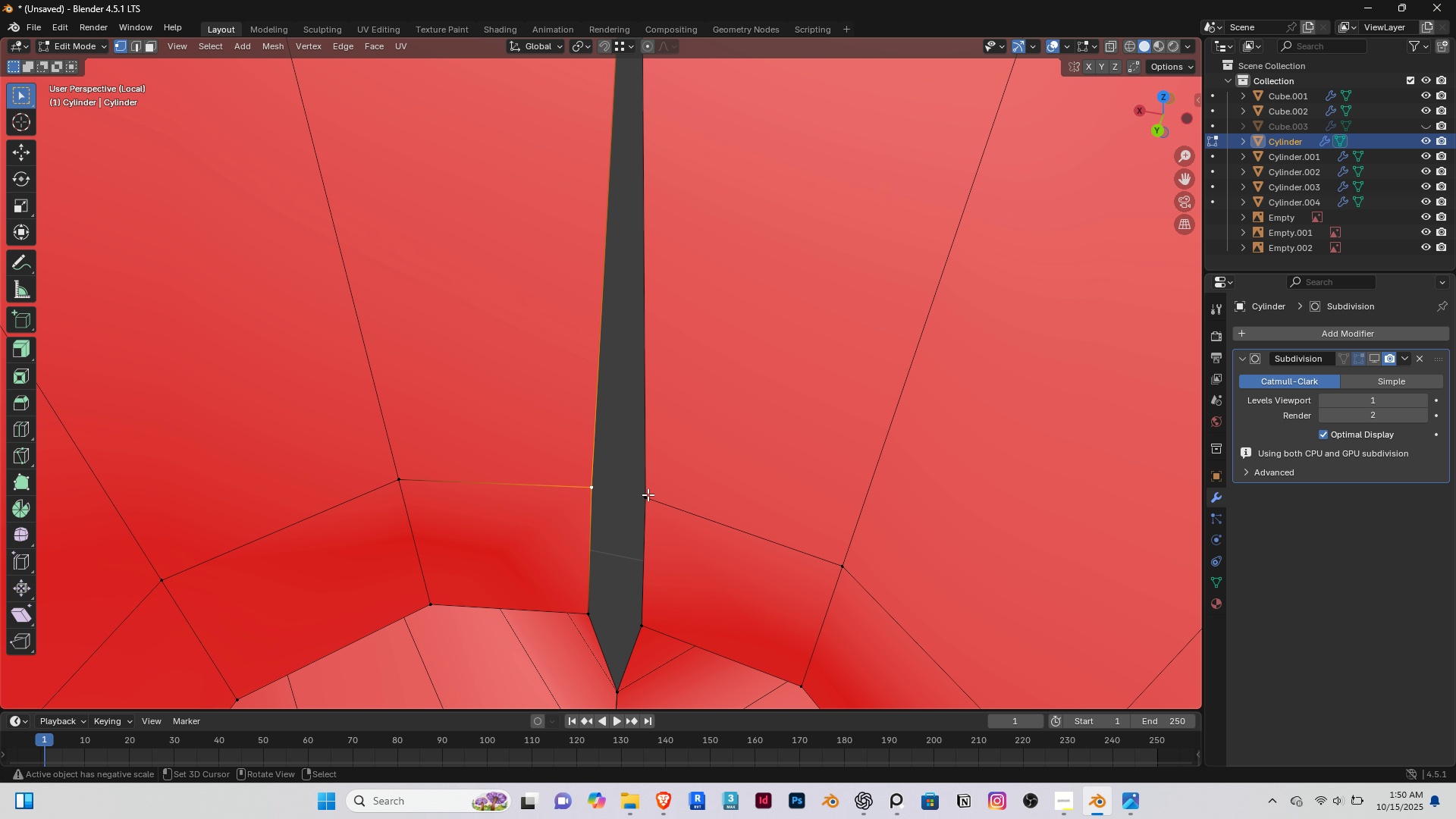 
hold_key(key=ShiftRight, duration=0.46)
double_click([648, 494])
 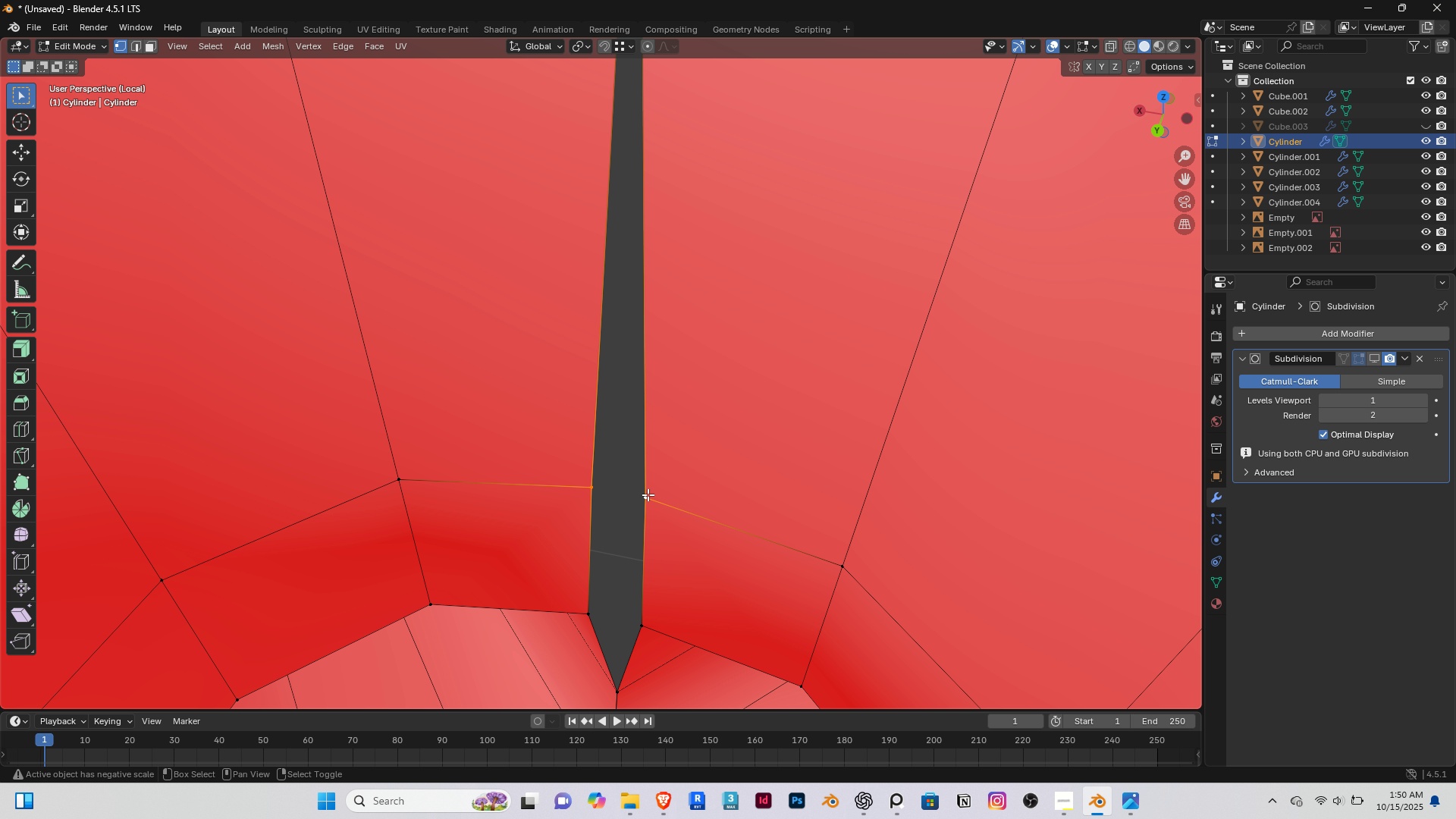 
key(Shift+ShiftLeft)
 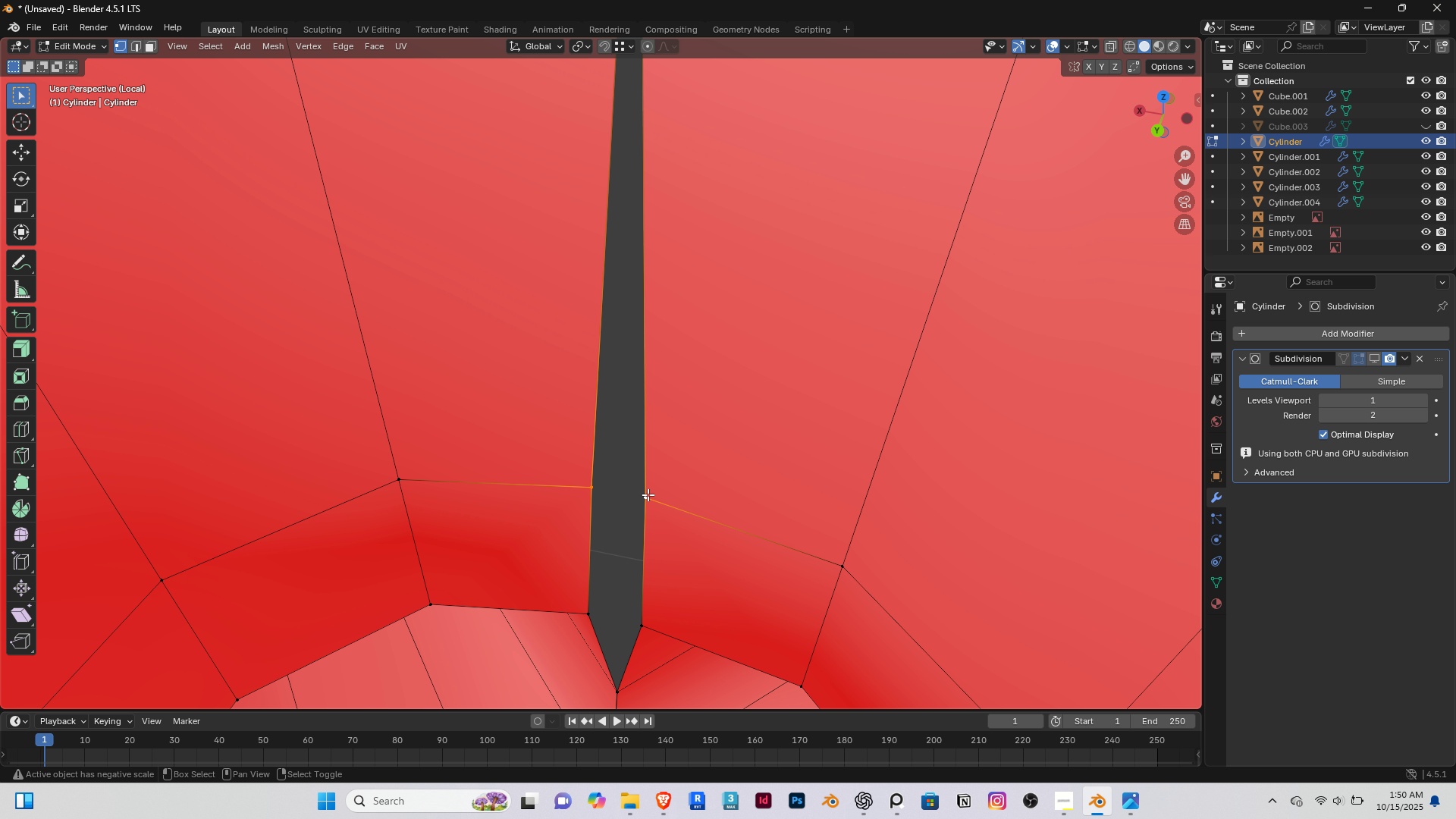 
key(Shift+R)
 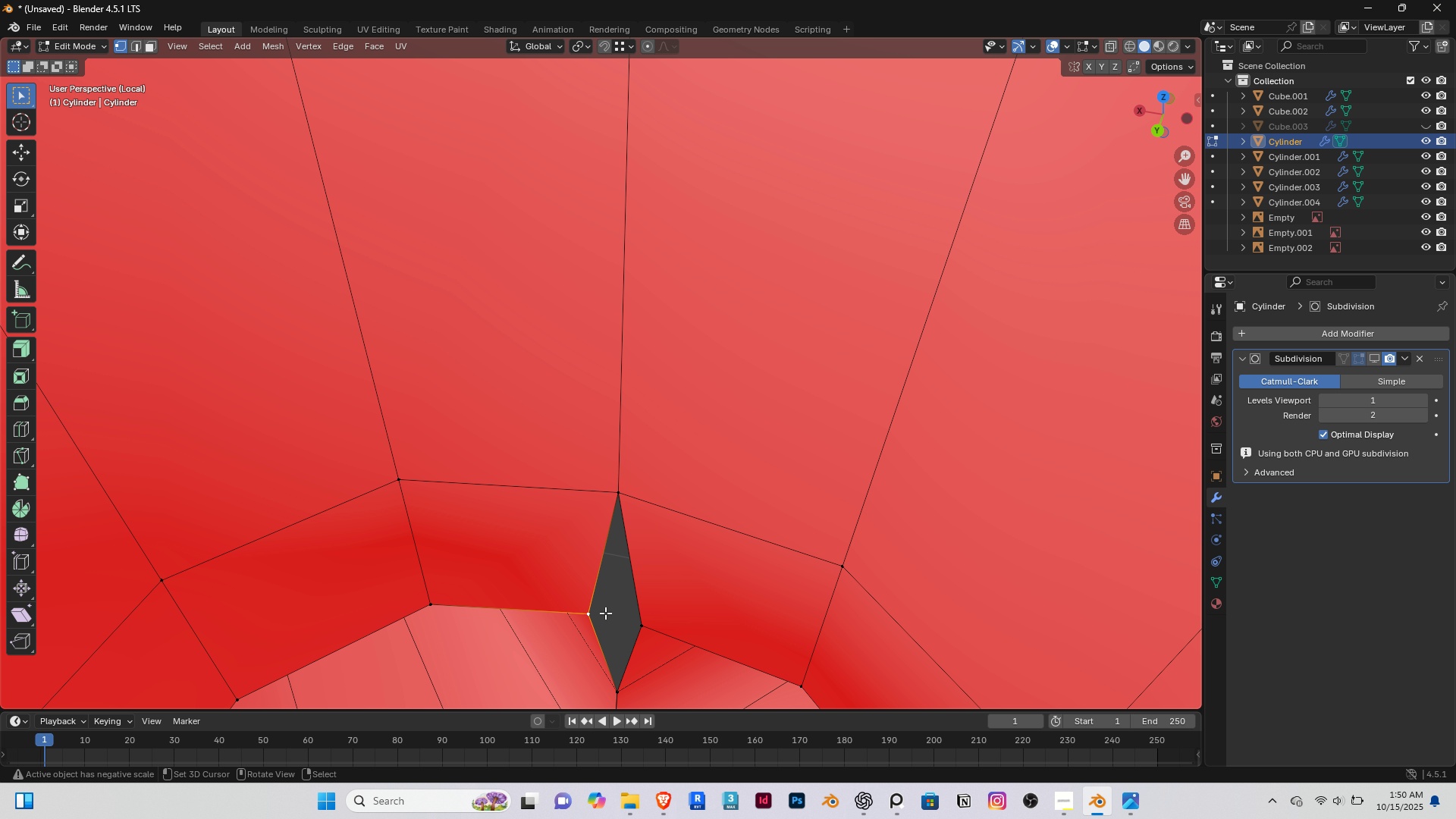 
right_click([585, 611])
 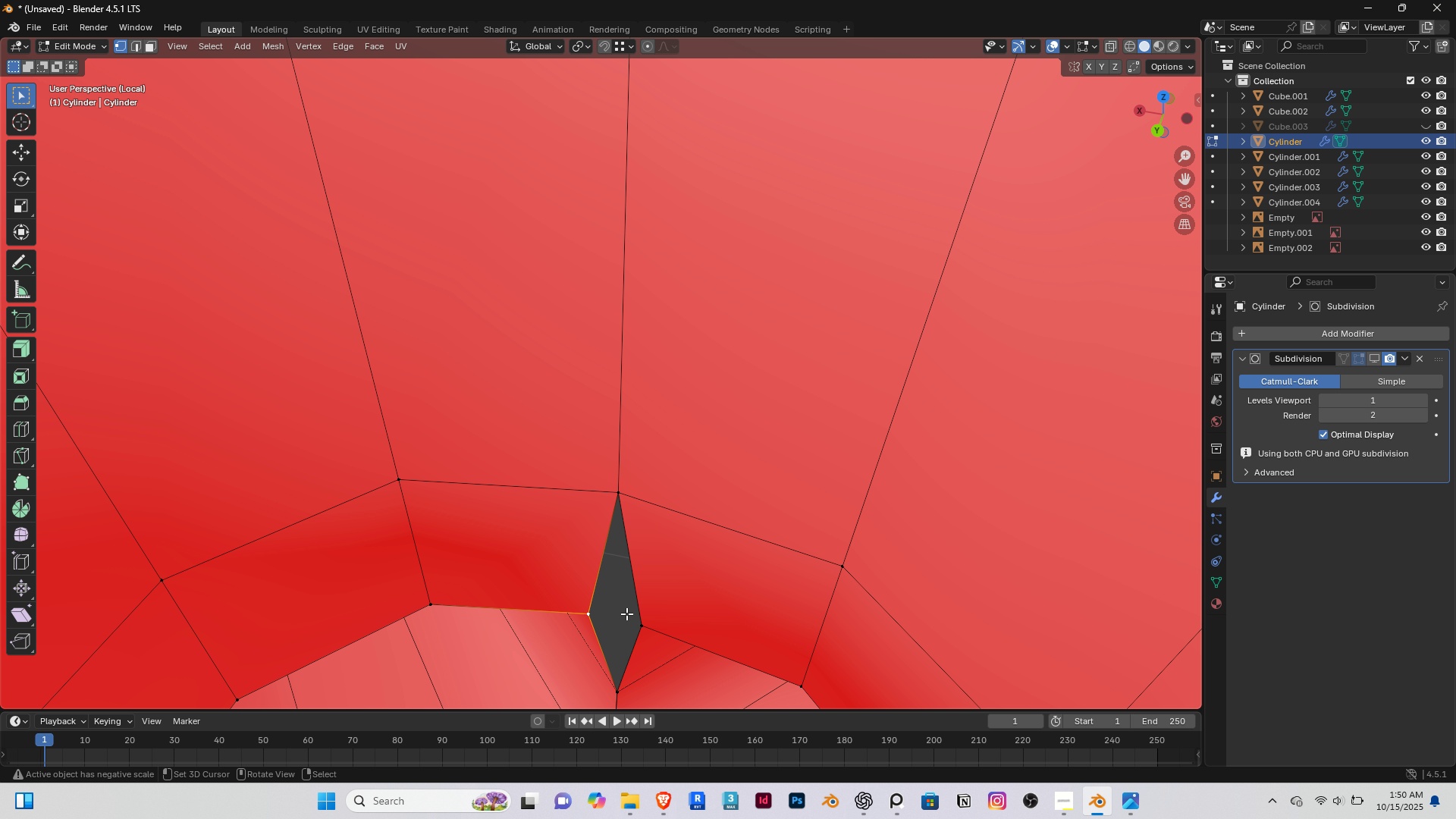 
hold_key(key=ShiftRight, duration=0.49)
double_click([636, 617])
 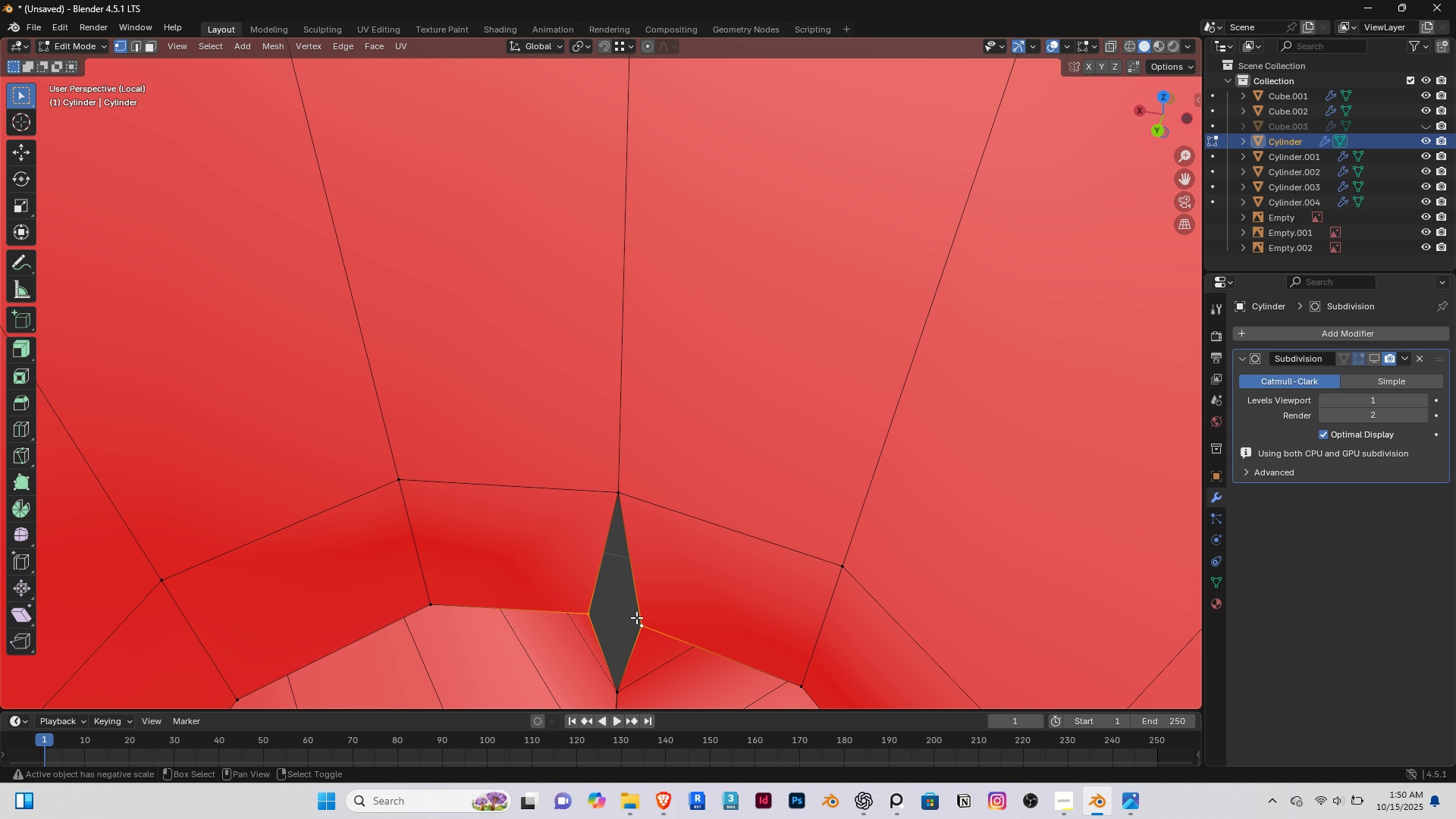 
key(Shift+R)
 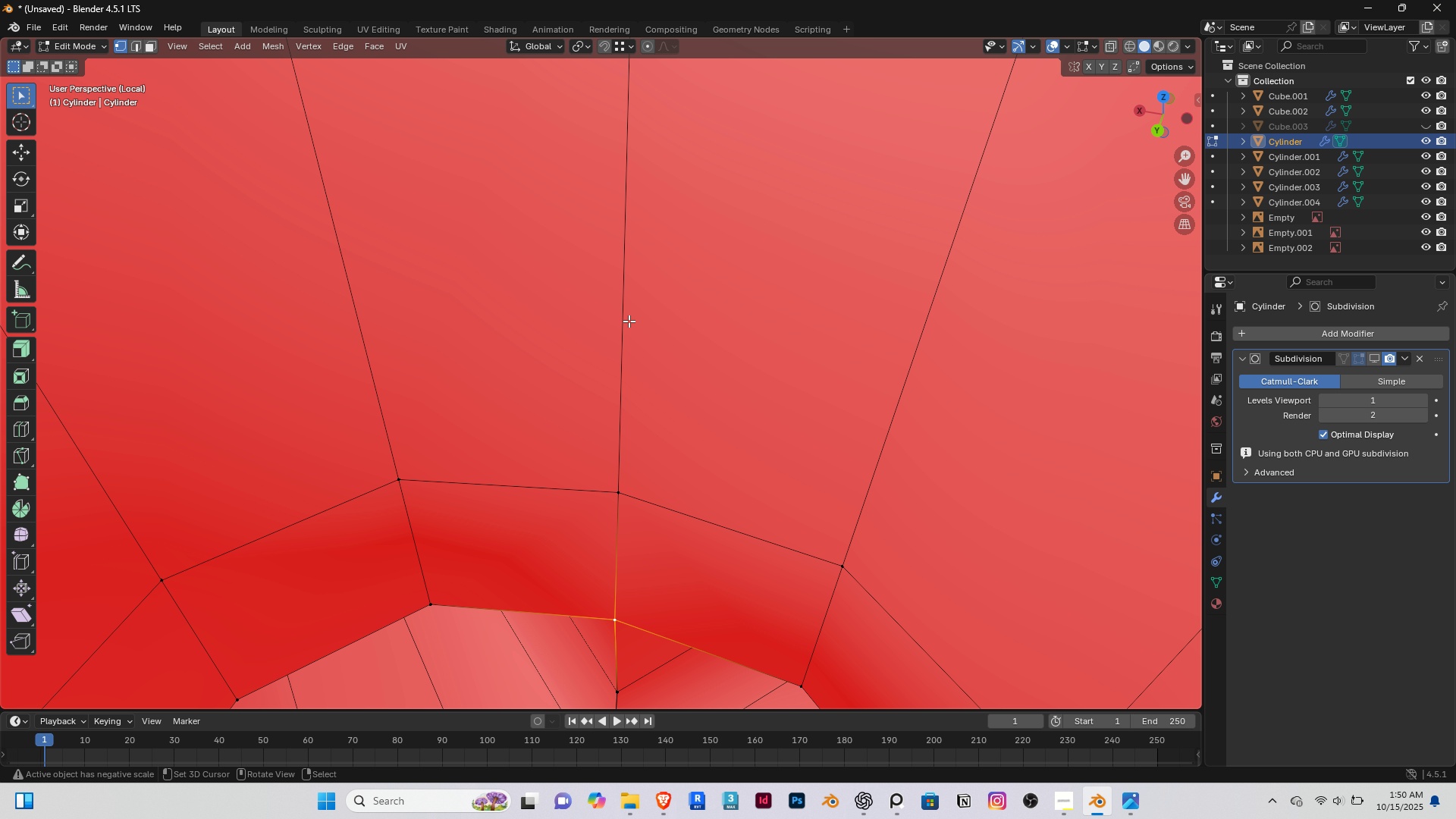 
scroll: coordinate [628, 321], scroll_direction: down, amount: 3.0
 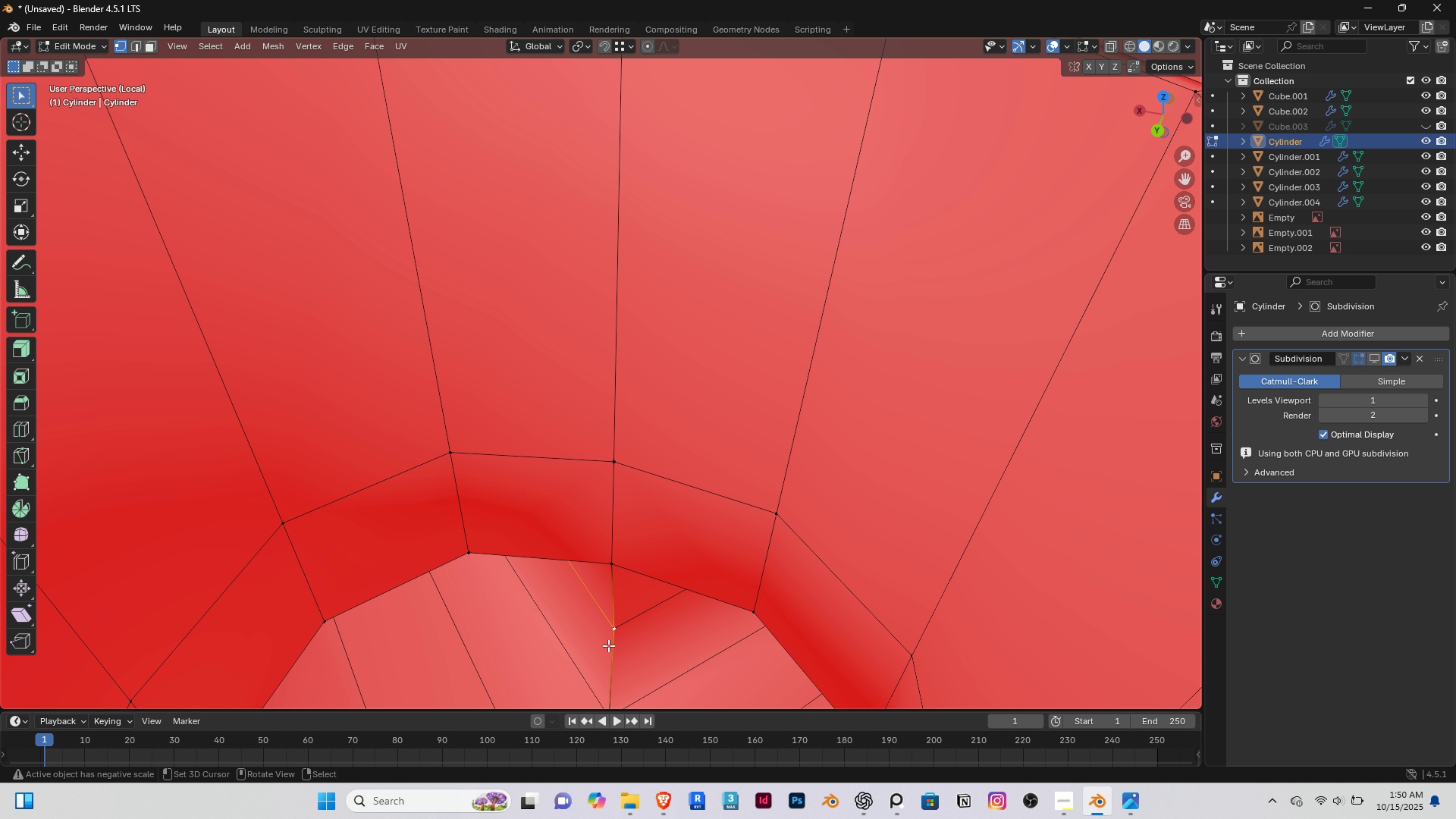 
hold_key(key=ShiftRight, duration=0.7)
right_click([621, 627])
 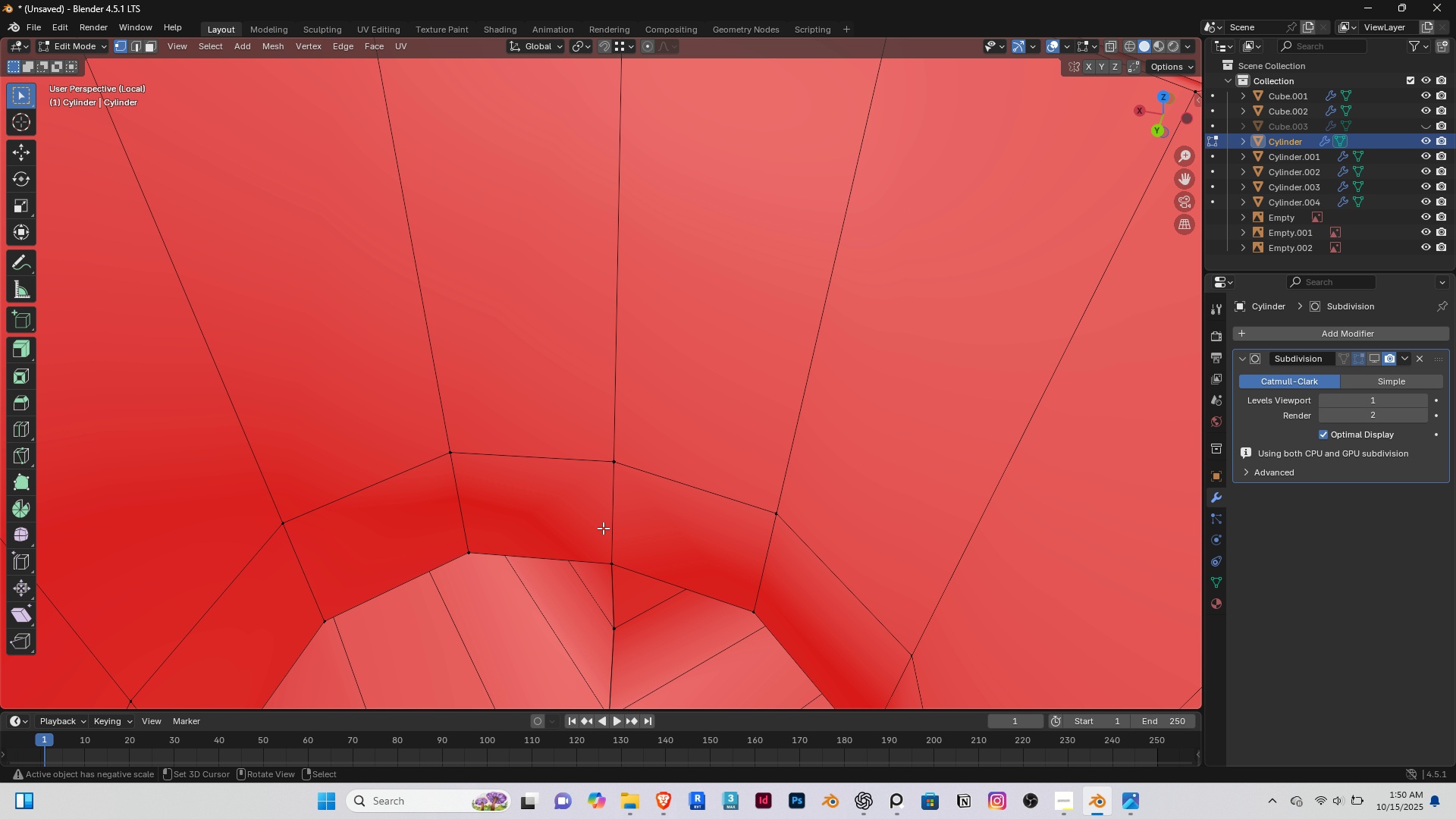 
scroll: coordinate [622, 463], scroll_direction: down, amount: 10.0
 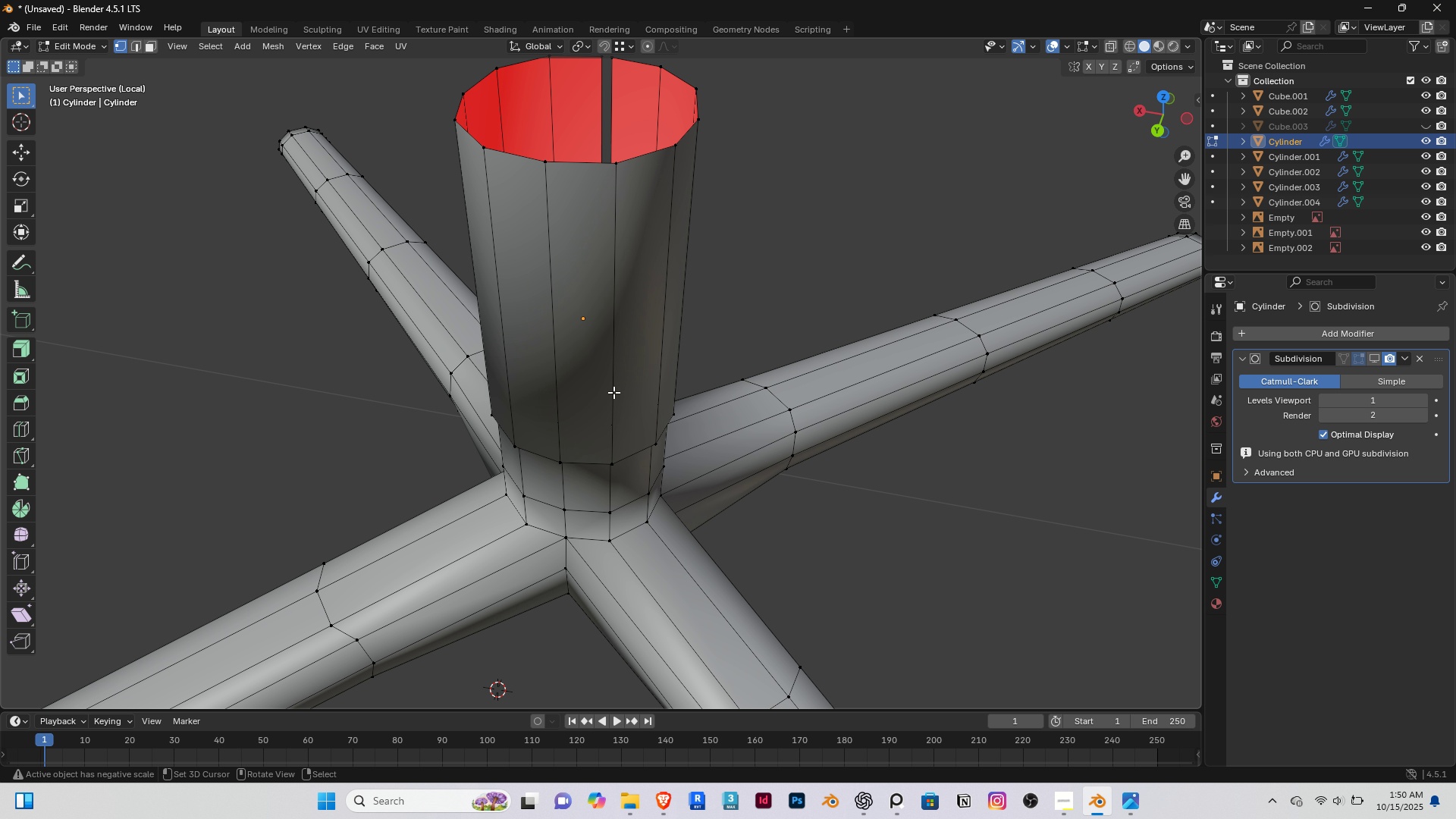 
hold_key(key=ShiftRight, duration=0.36)
 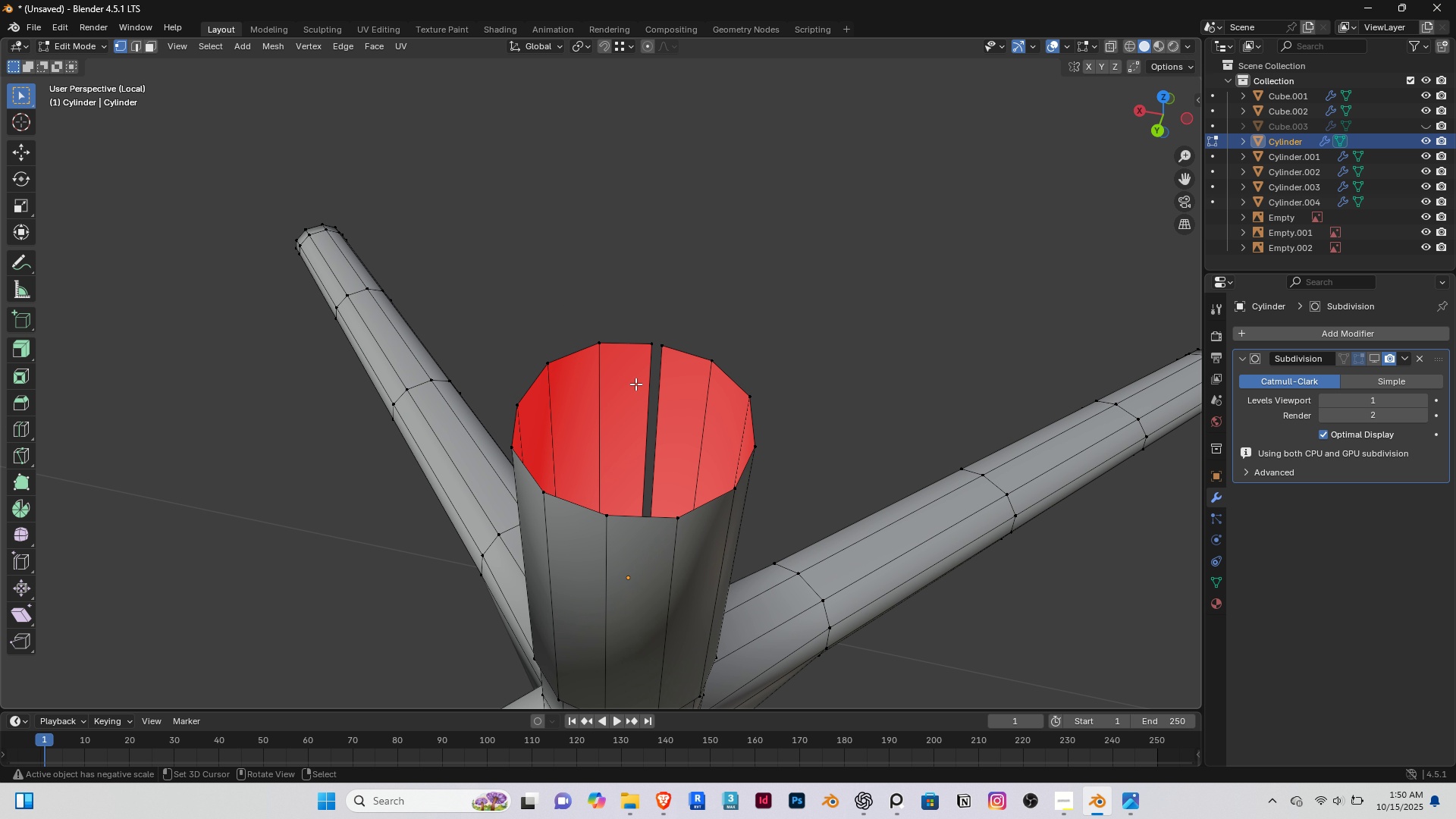 
scroll: coordinate [635, 384], scroll_direction: up, amount: 3.0
 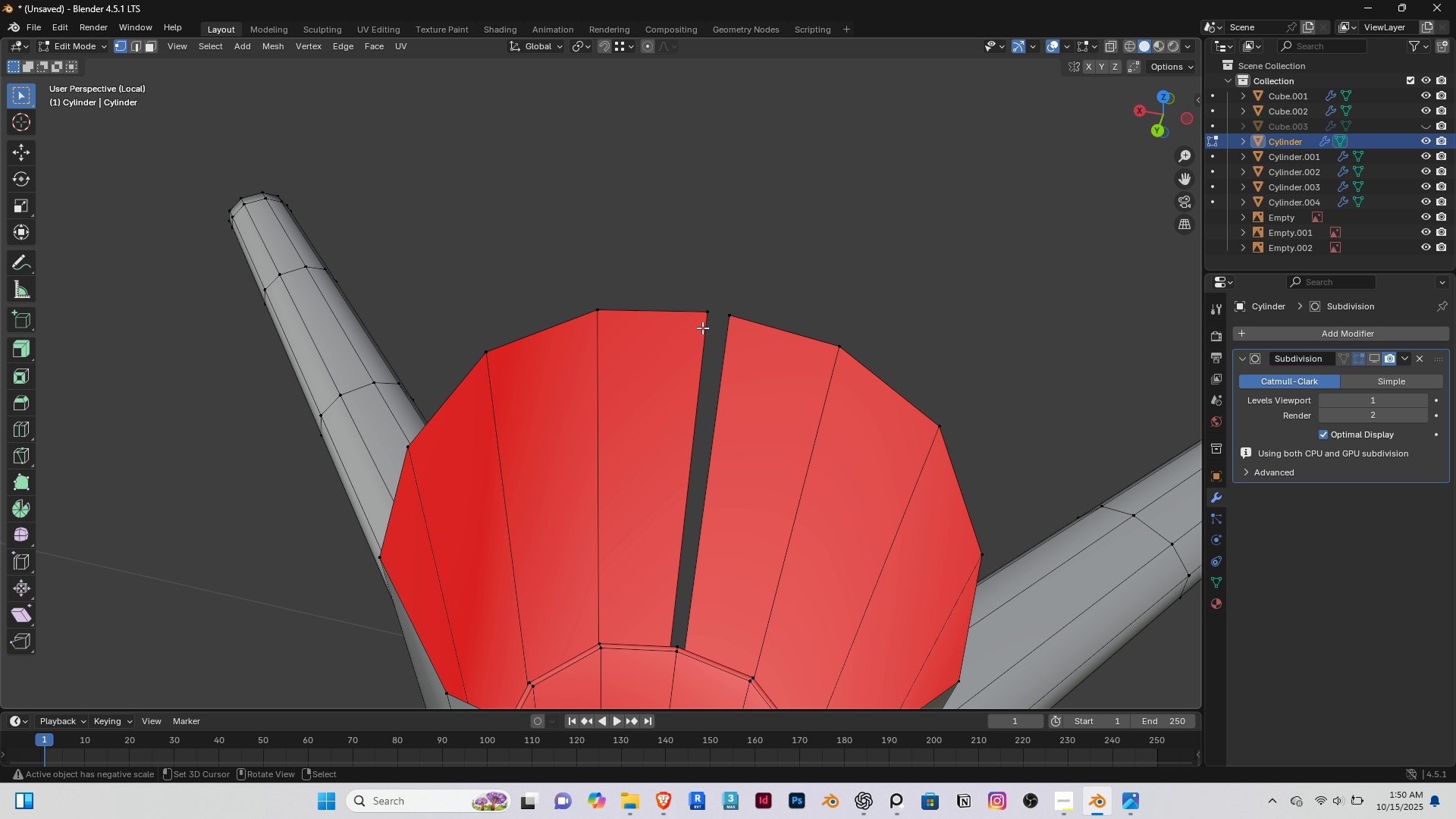 
right_click([701, 326])
 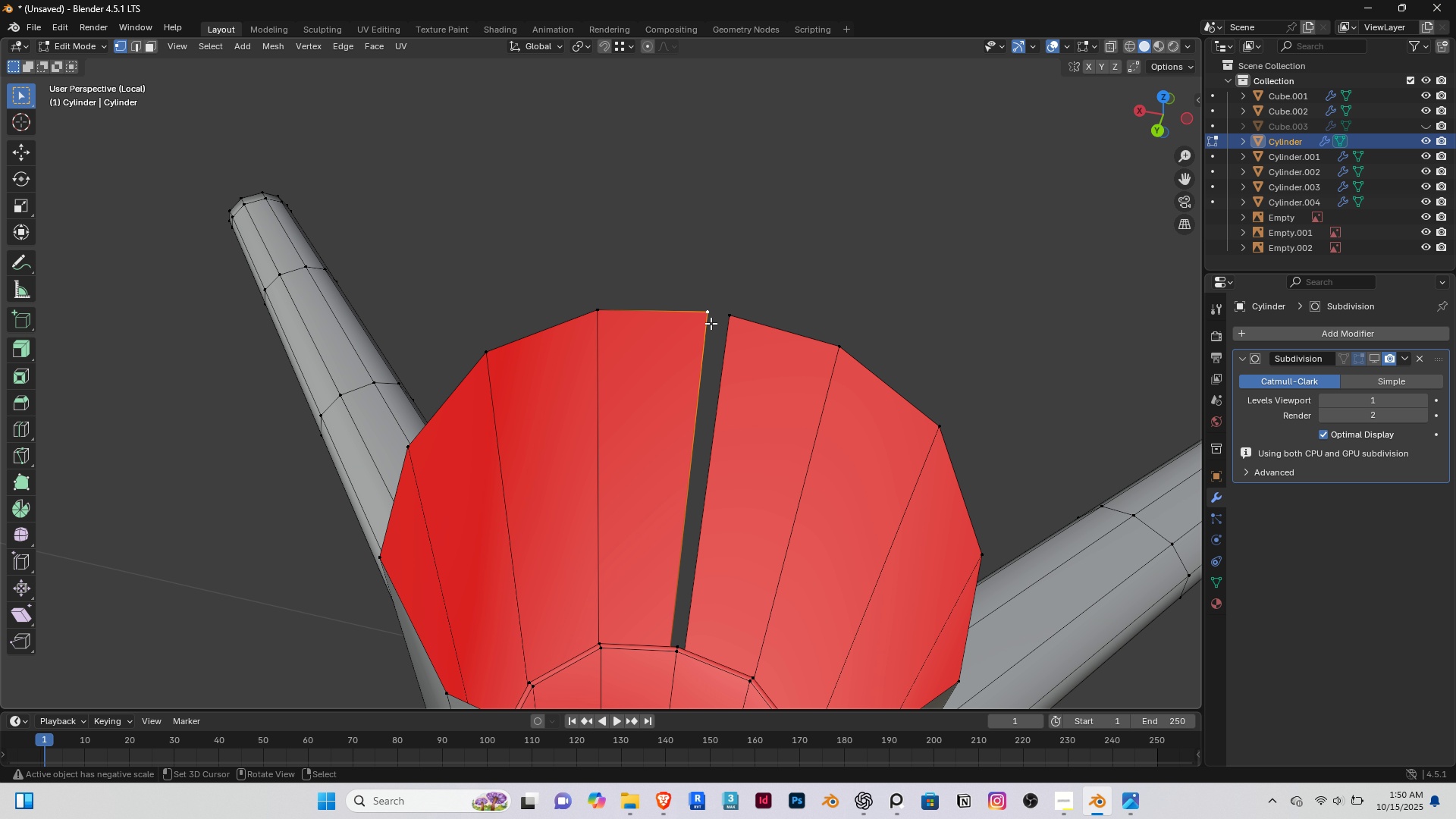 
hold_key(key=ShiftRight, duration=0.44)
double_click([723, 320])
 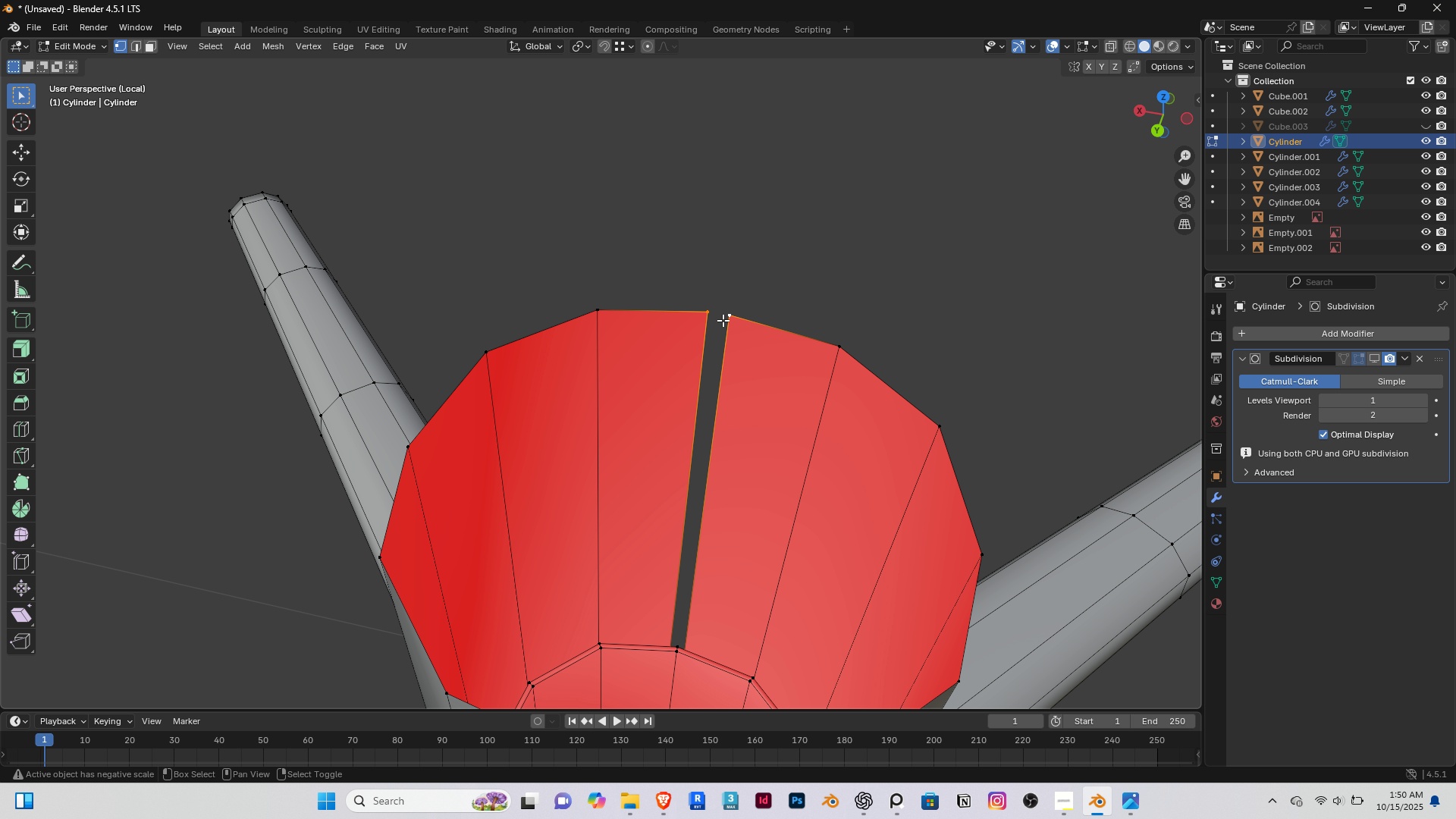 
key(Shift+ShiftLeft)
 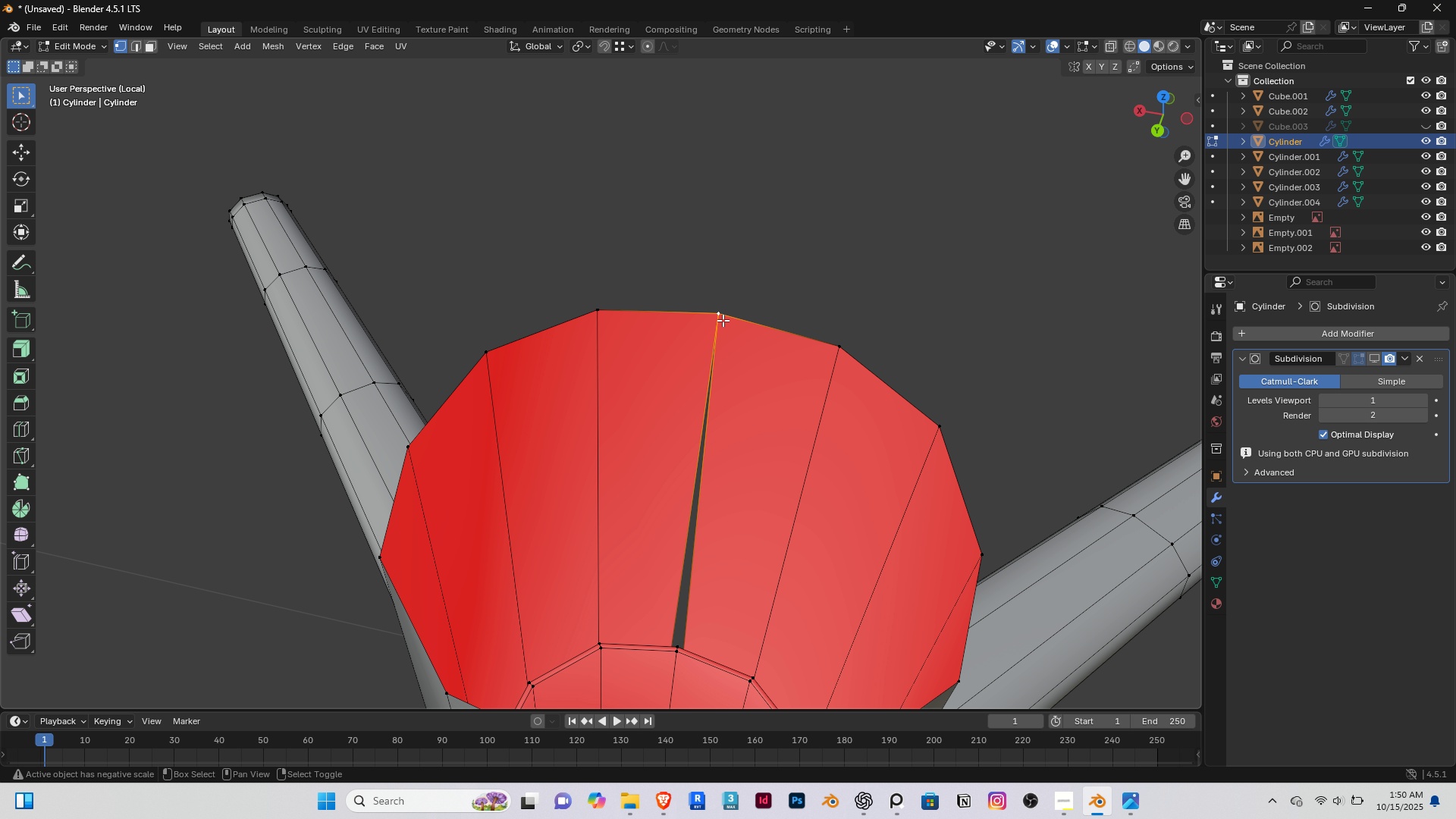 
key(Shift+R)
 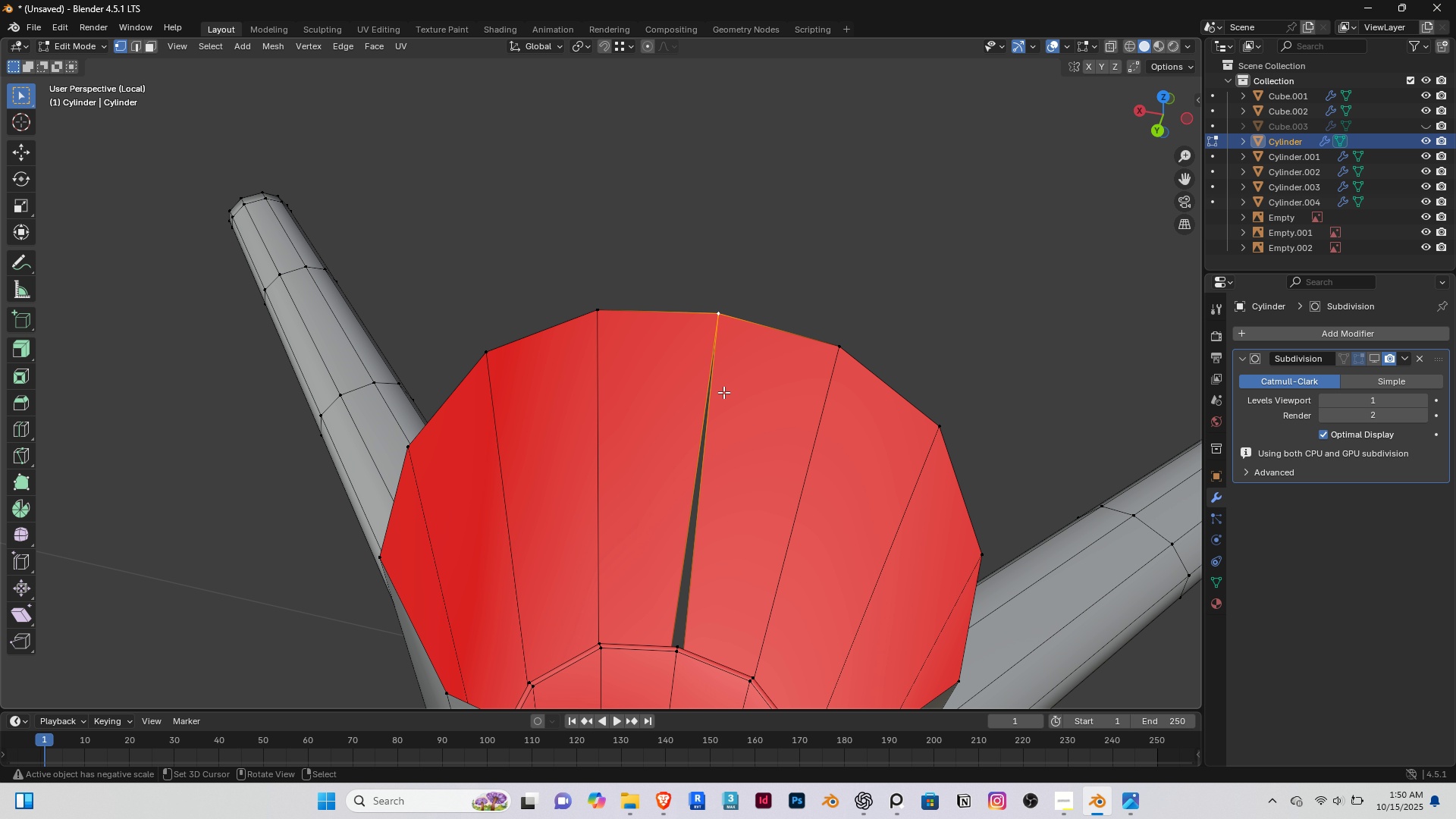 
scroll: coordinate [717, 401], scroll_direction: down, amount: 3.0
 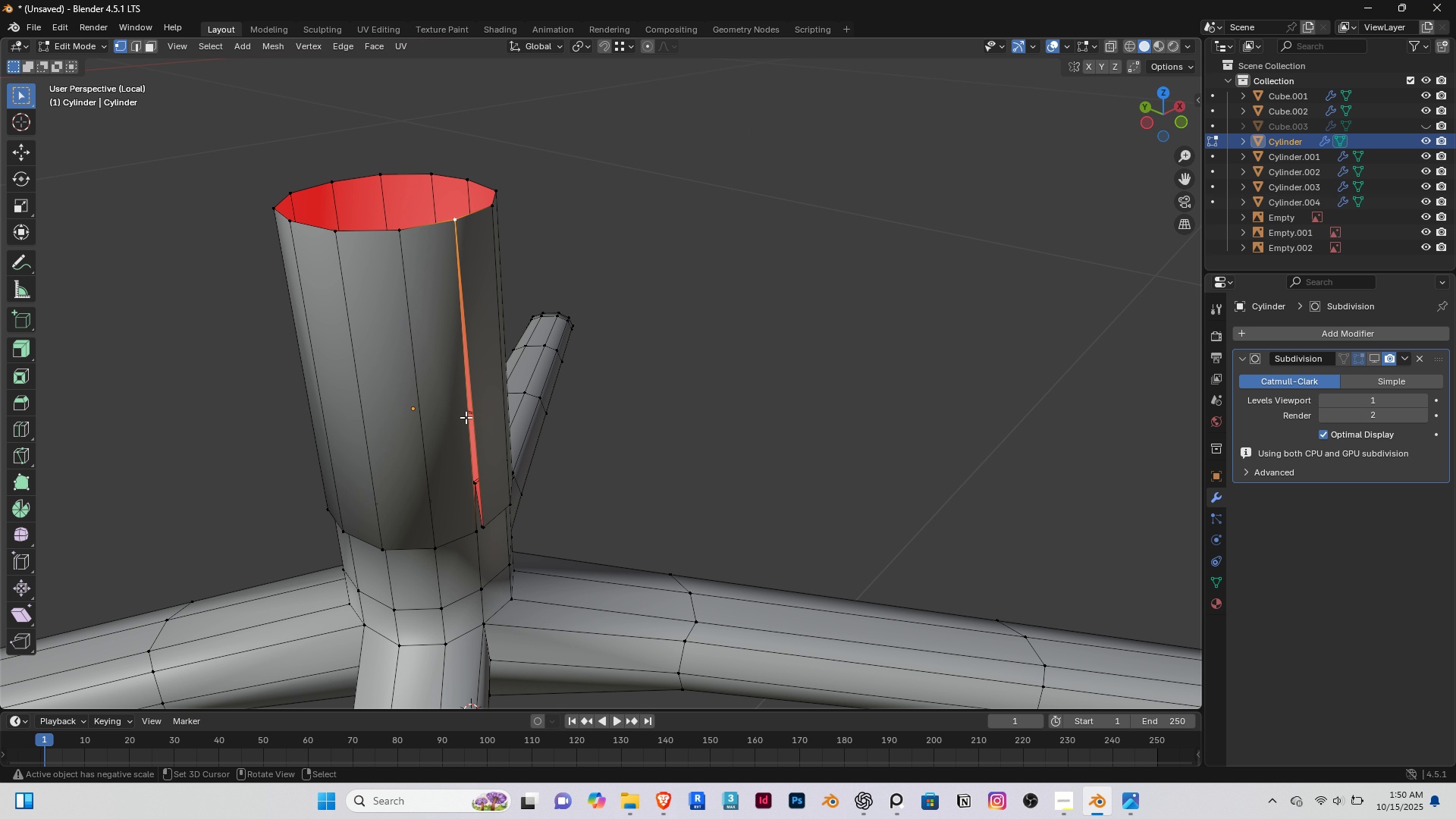 
scroll: coordinate [426, 449], scroll_direction: up, amount: 3.0
 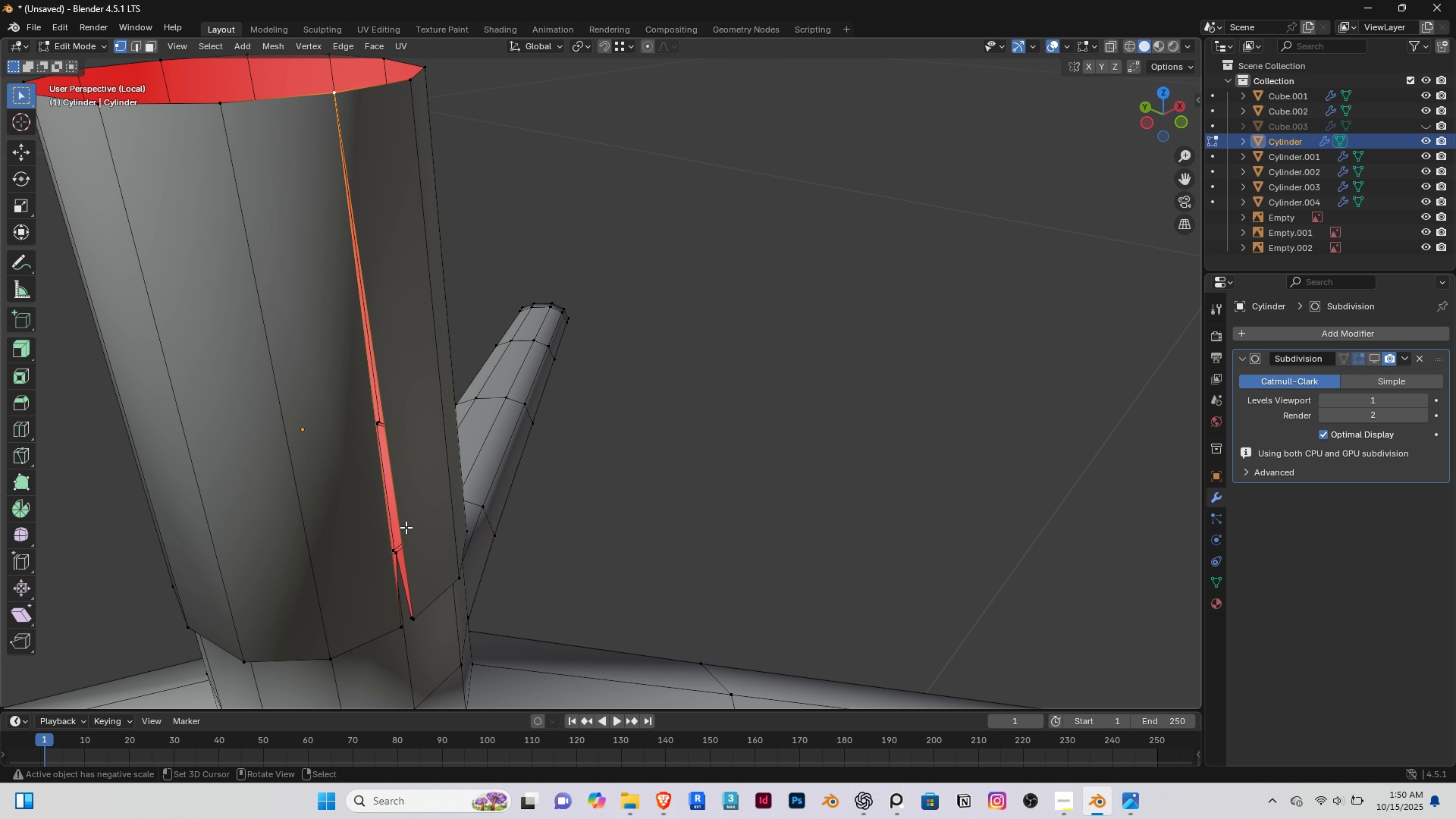 
hold_key(key=ShiftRight, duration=0.31)
 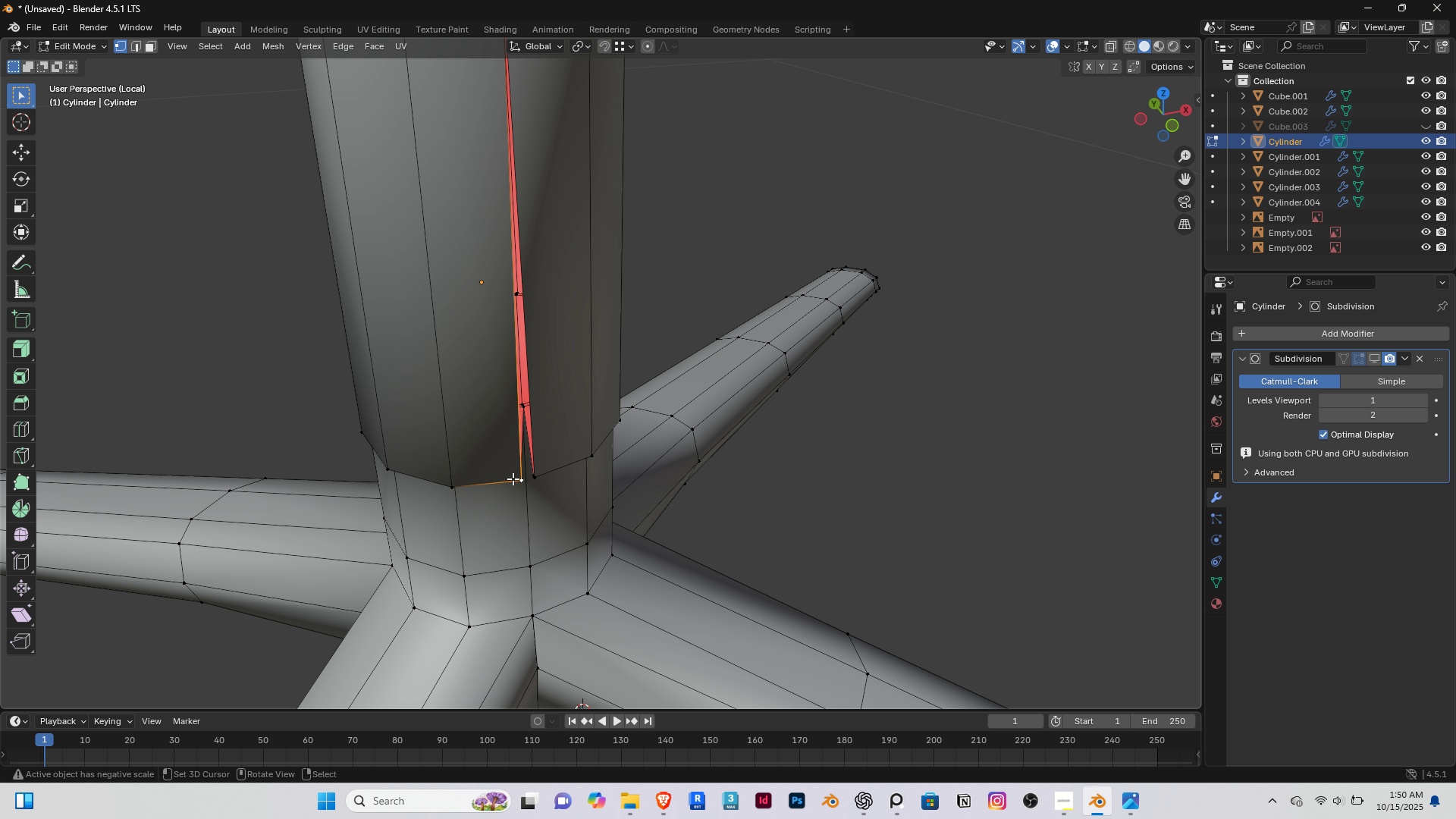 
right_click([513, 479])
 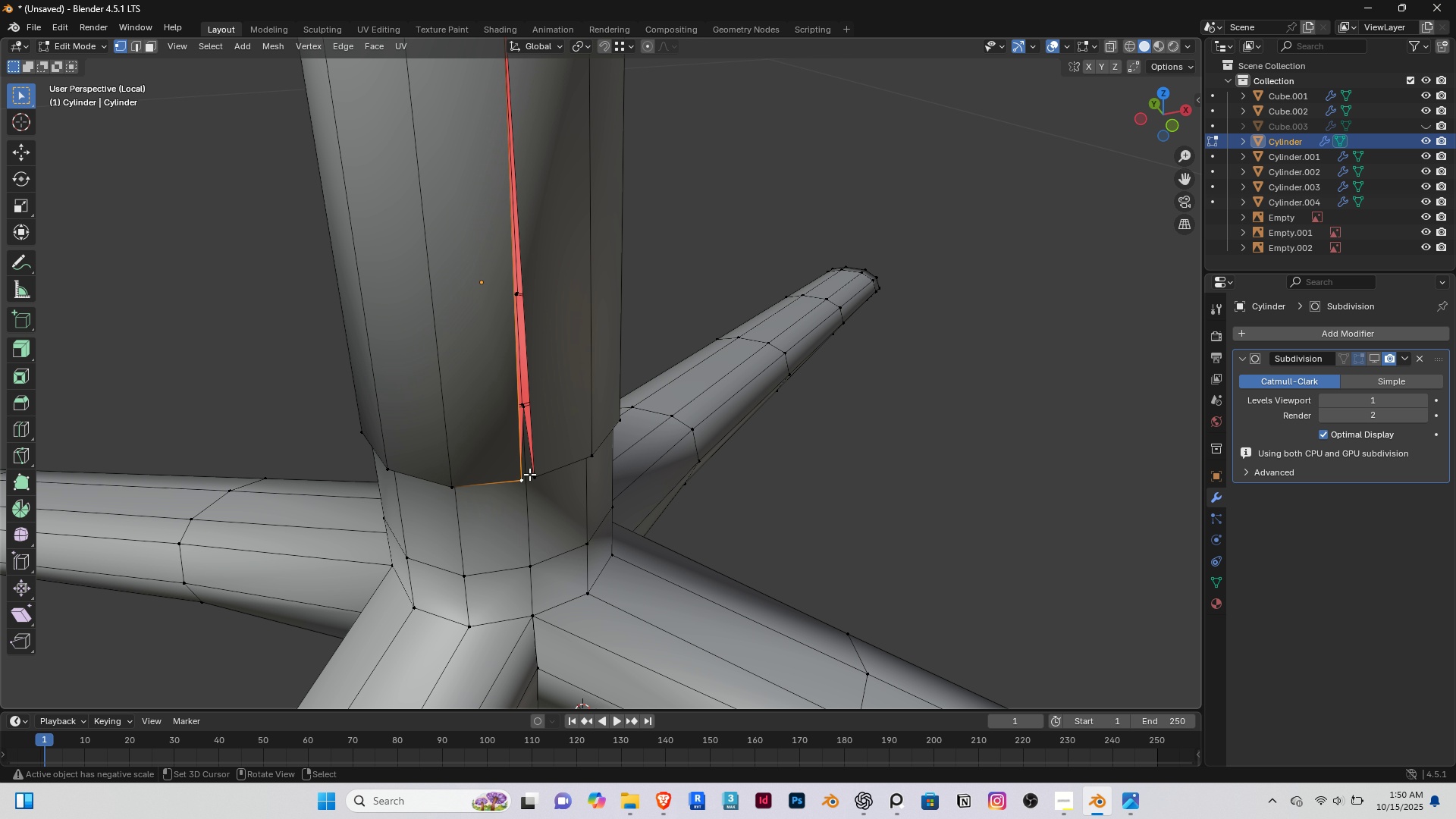 
hold_key(key=ShiftRight, duration=0.61)
right_click([540, 470])
 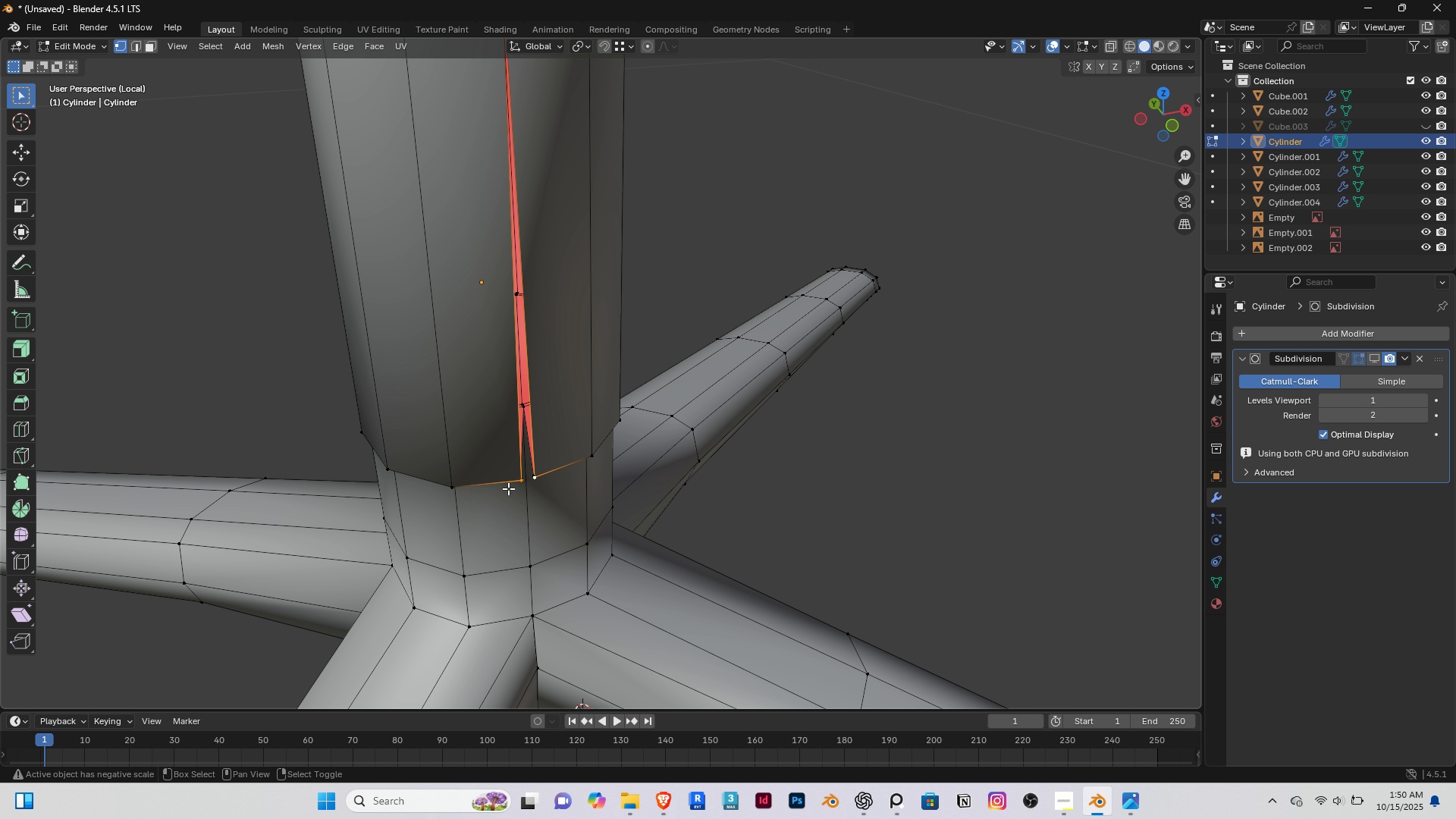 
key(Shift+R)
 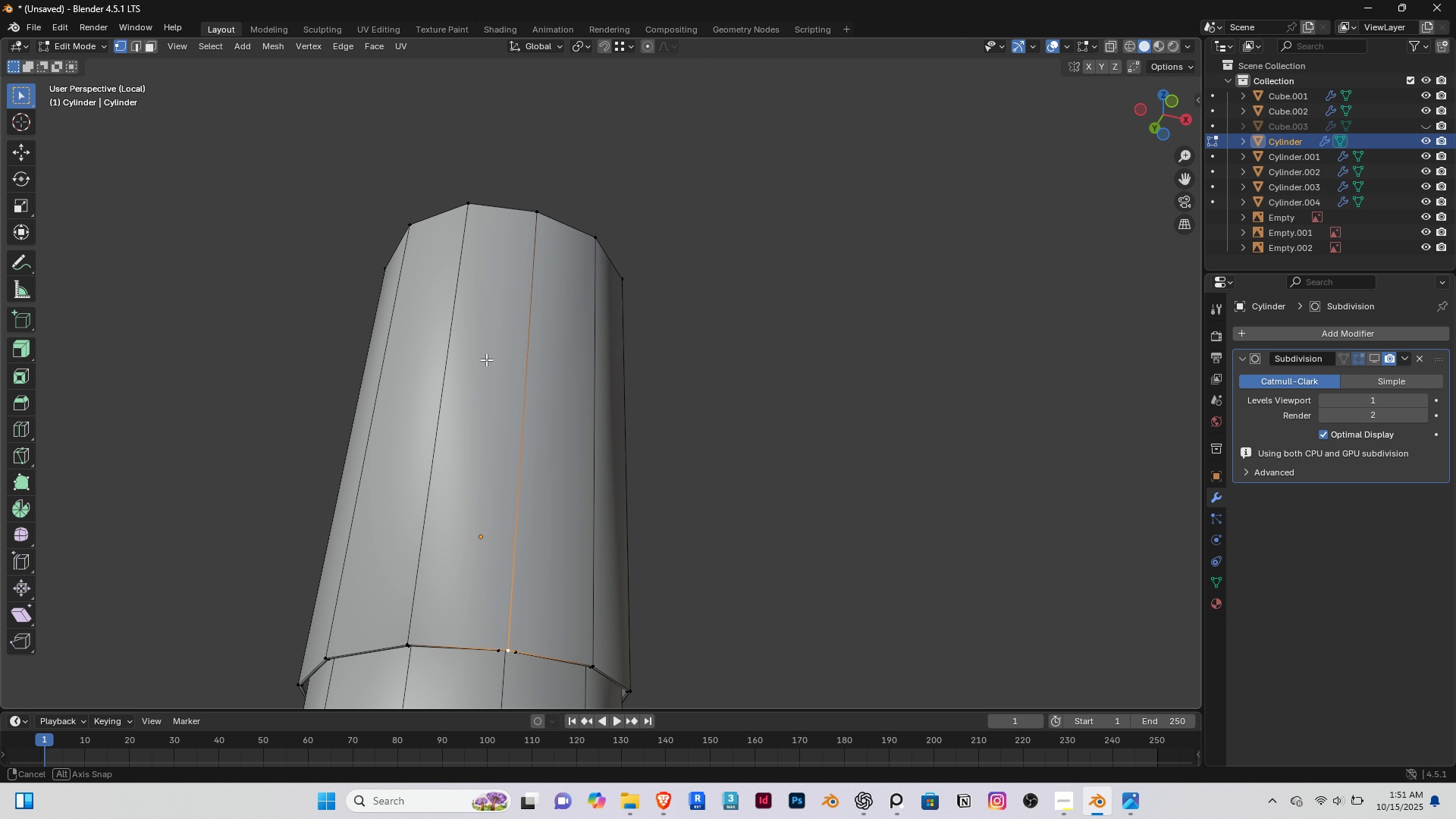 
hold_key(key=ShiftRight, duration=0.35)
 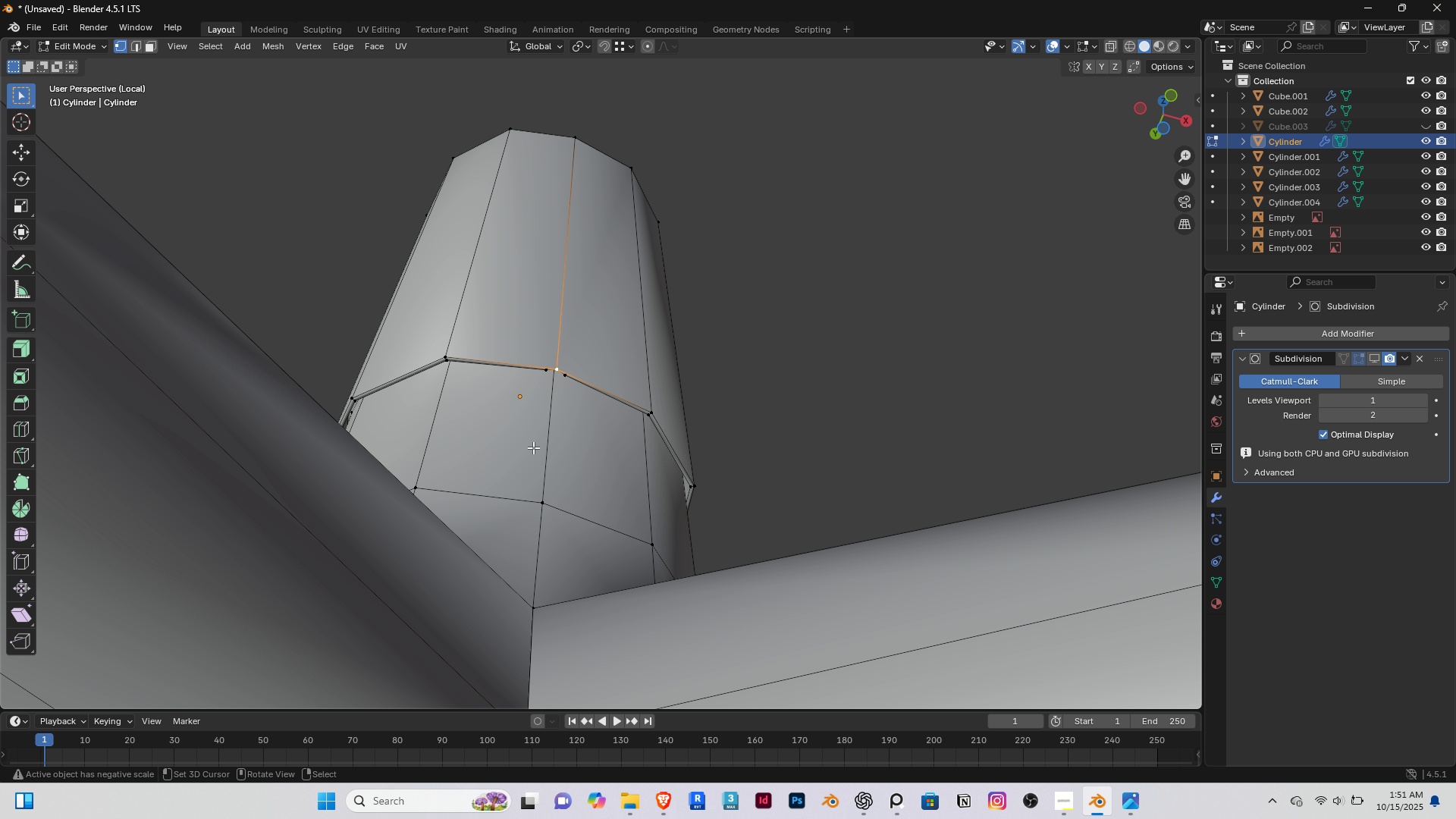 
scroll: coordinate [466, 360], scroll_direction: up, amount: 8.0
 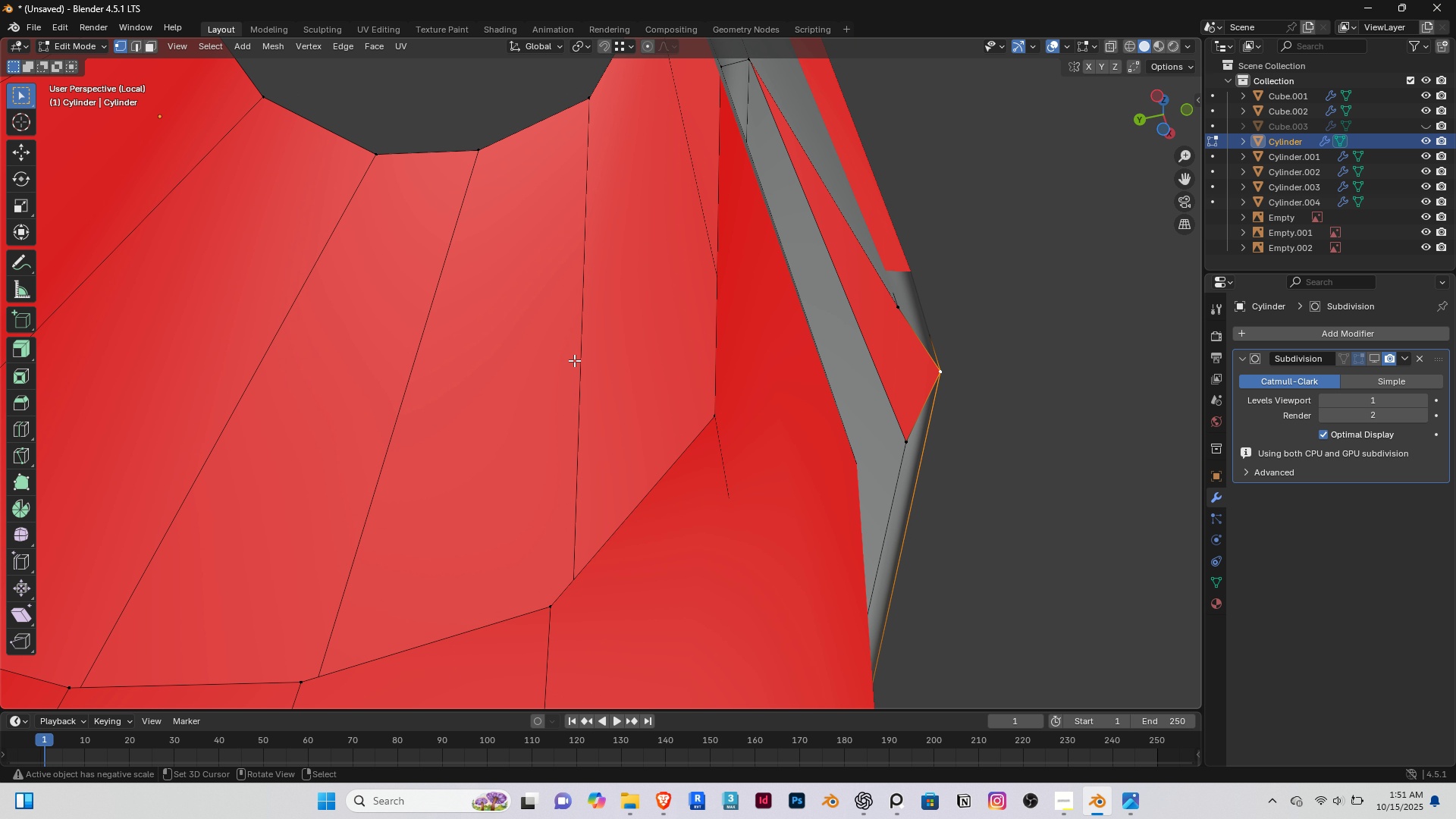 
right_click([895, 309])
 